 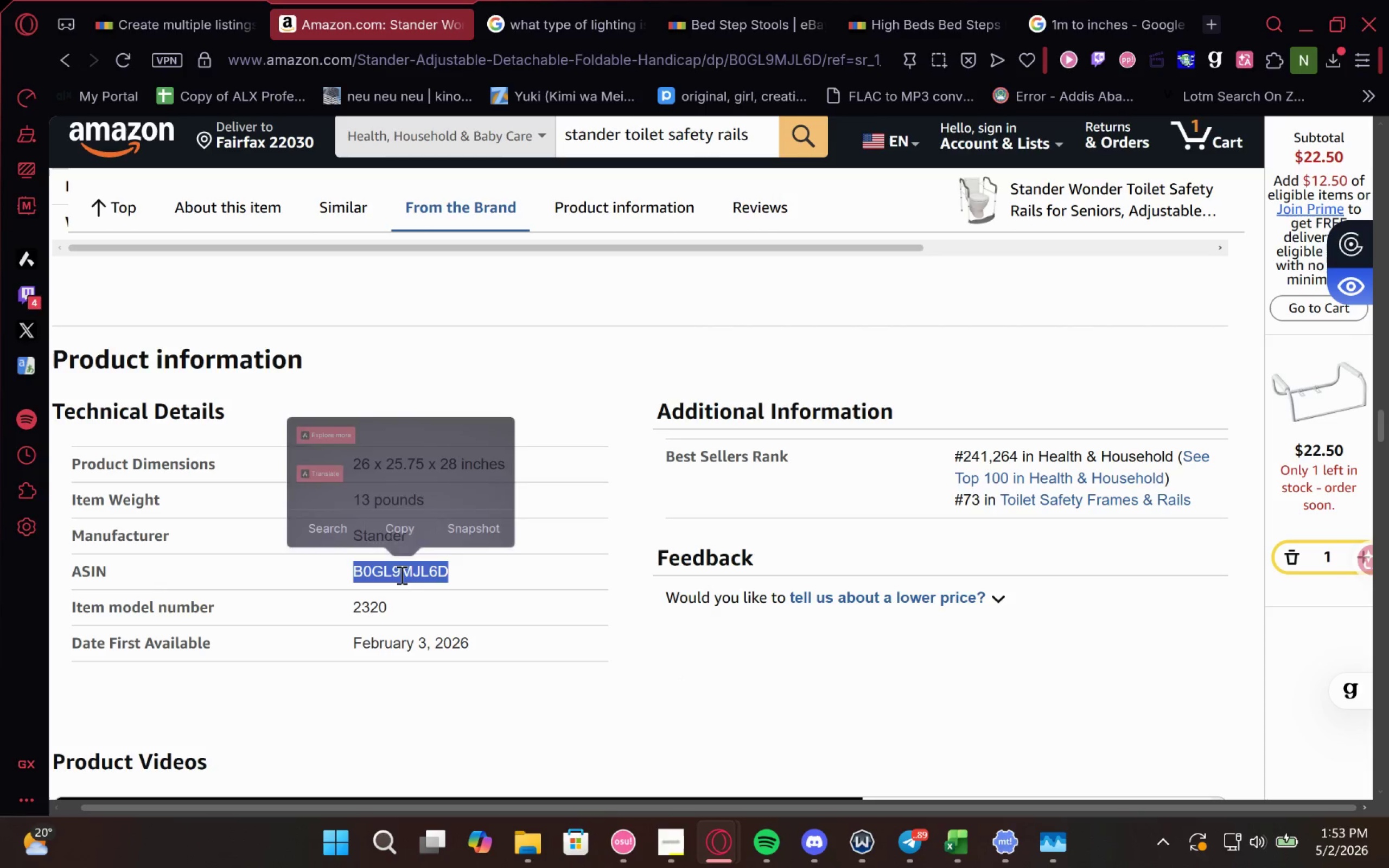 
key(Control+C)
 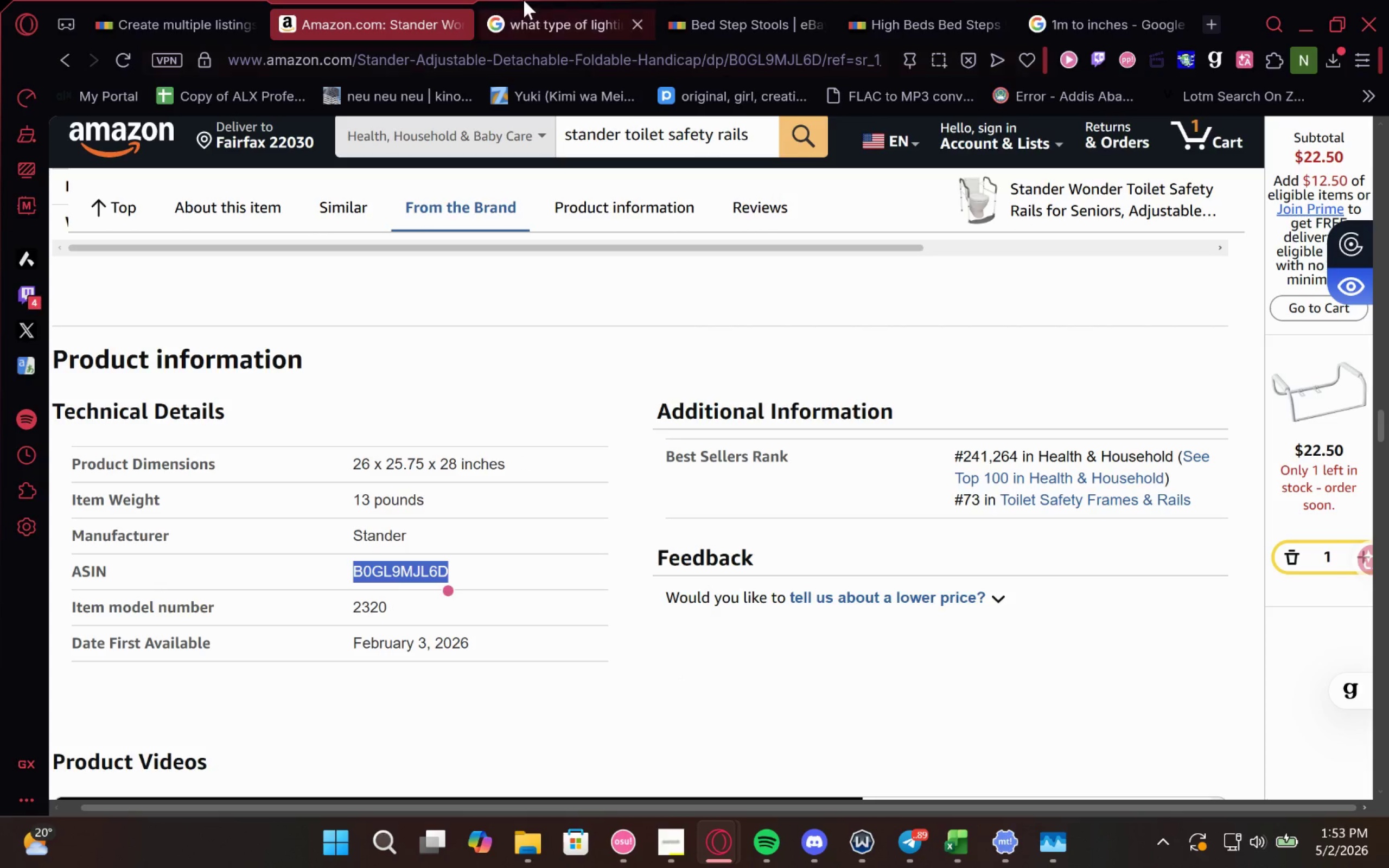 
key(Control+C)
 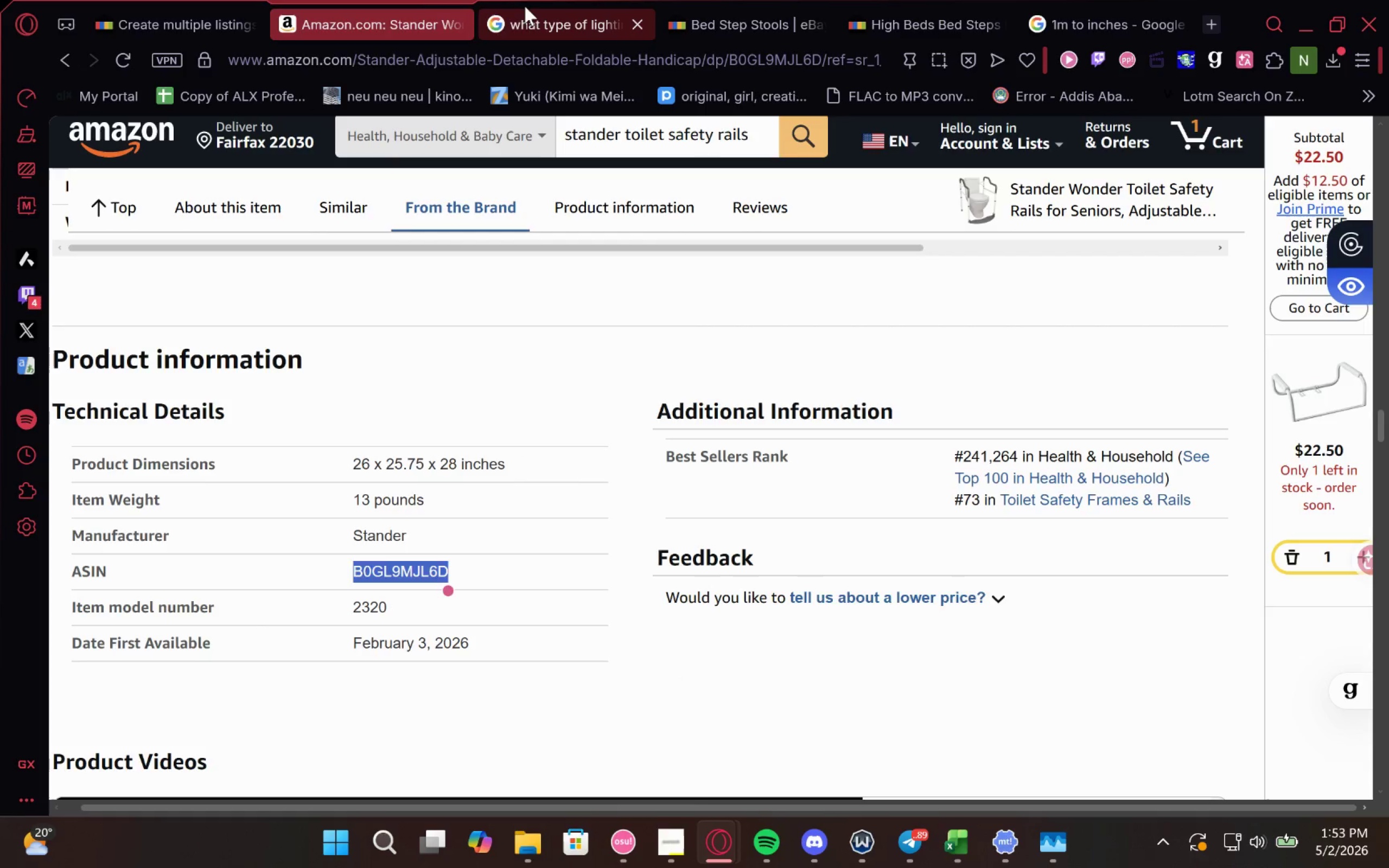 
left_click([527, 7])
 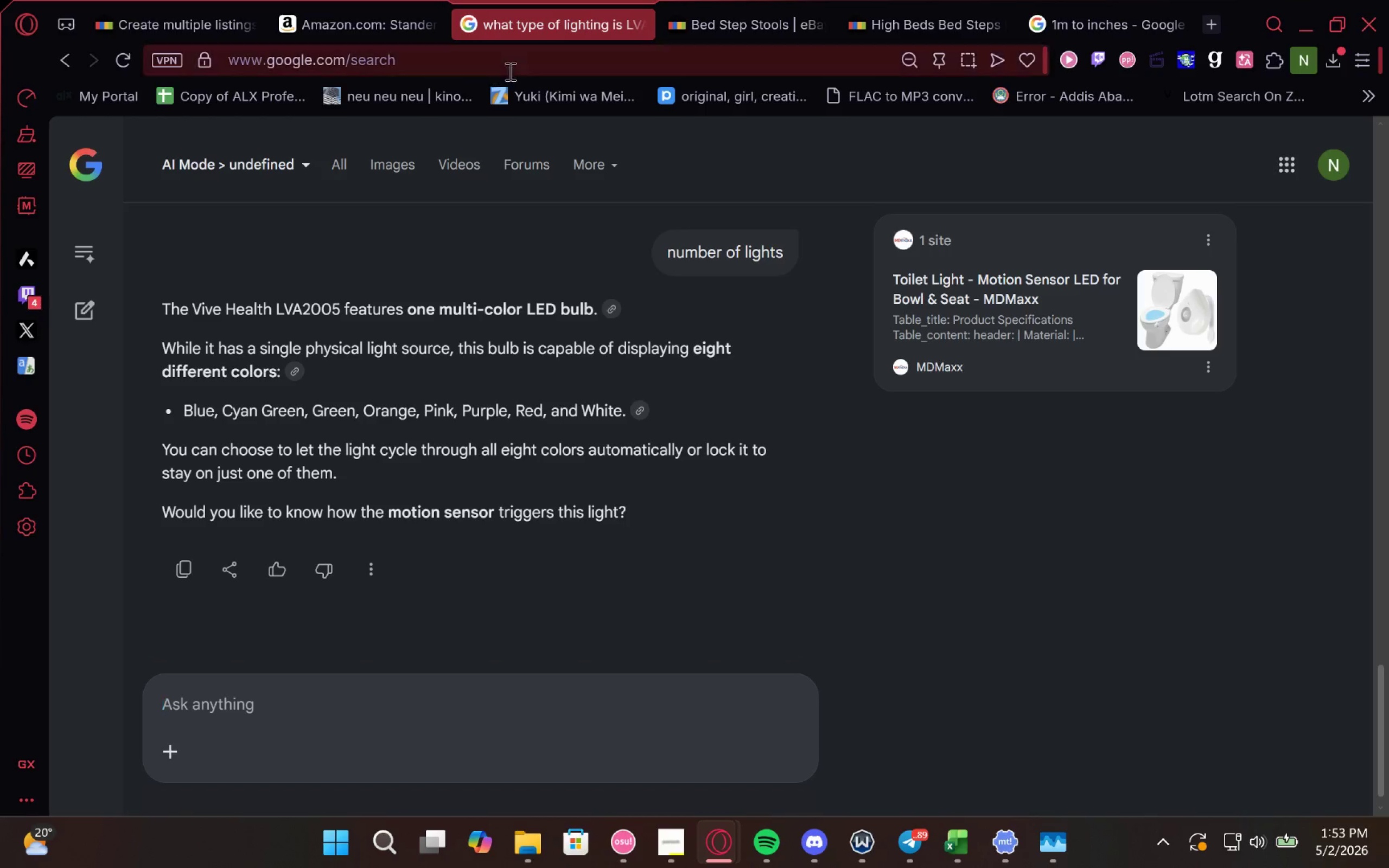 
left_click([510, 70])
 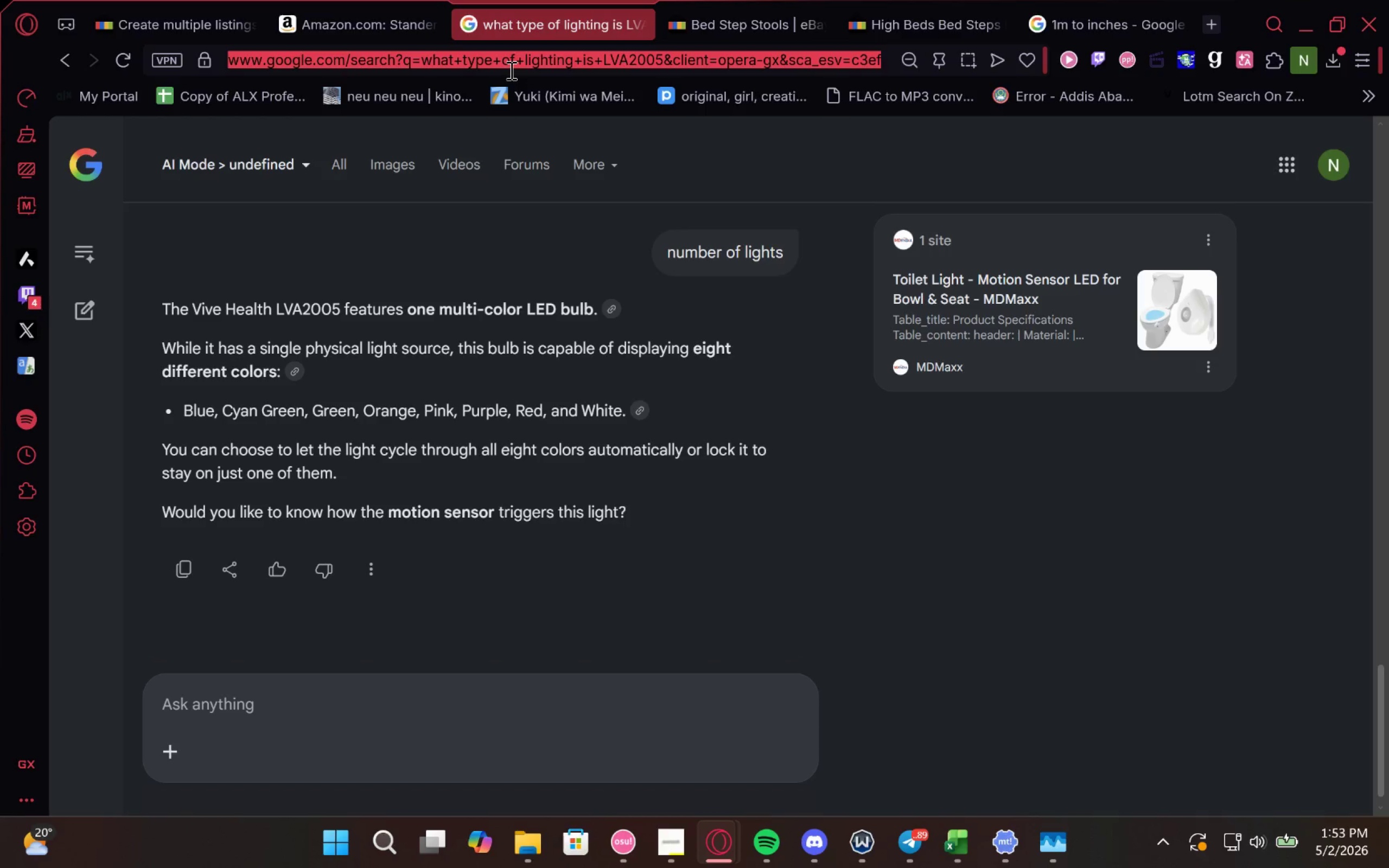 
key(Control+V)
 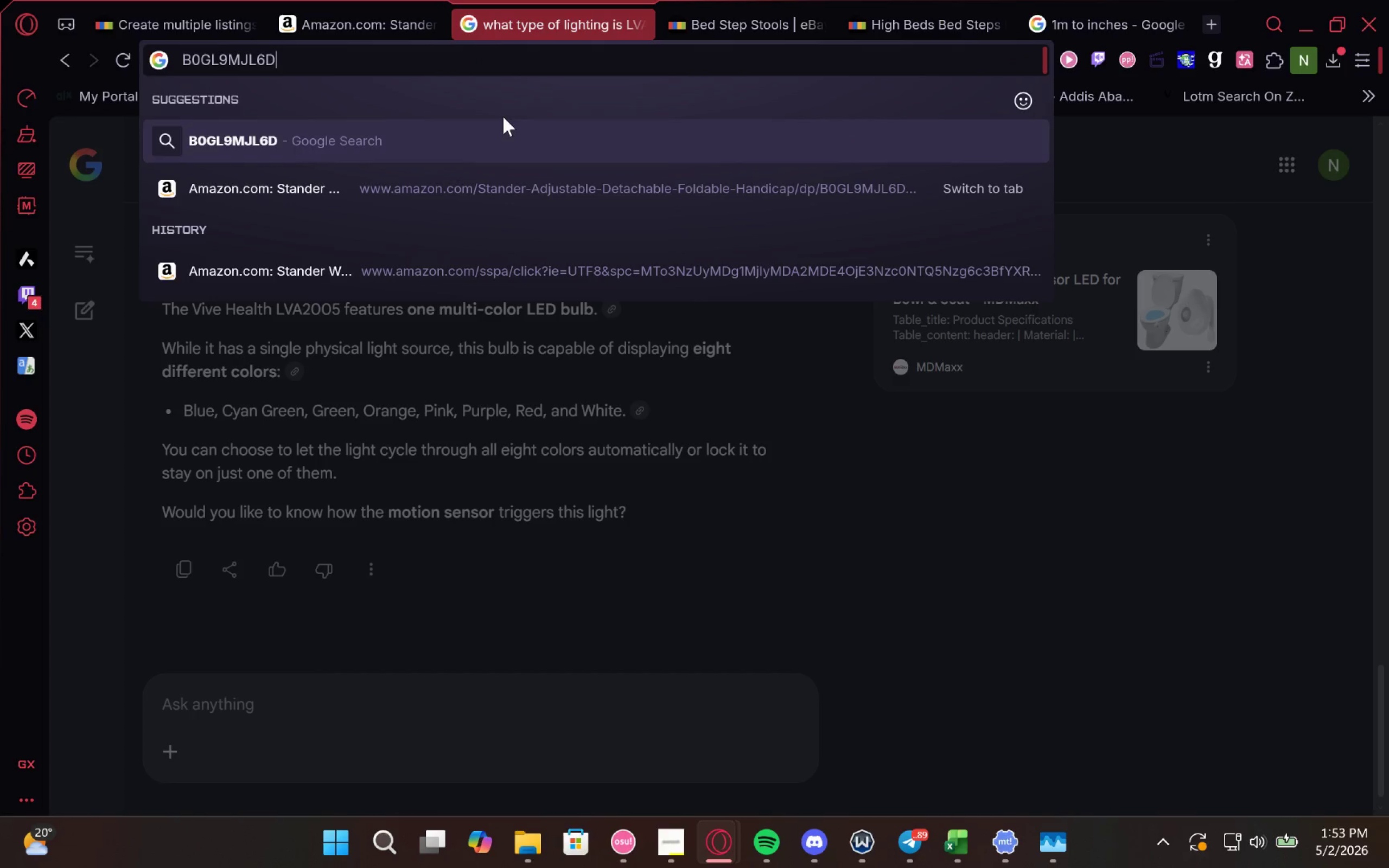 
key(Enter)
 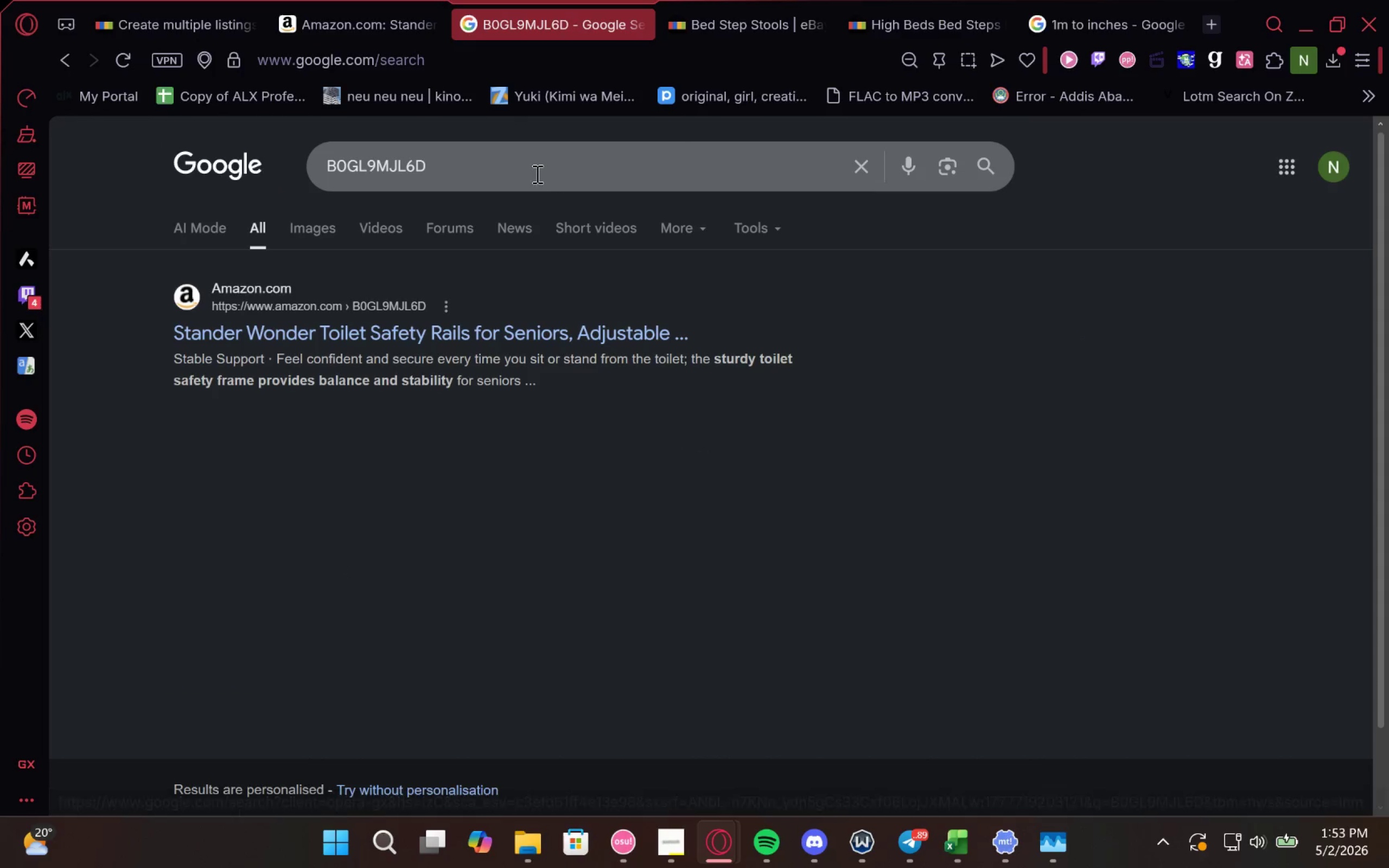 
left_click([533, 178])
 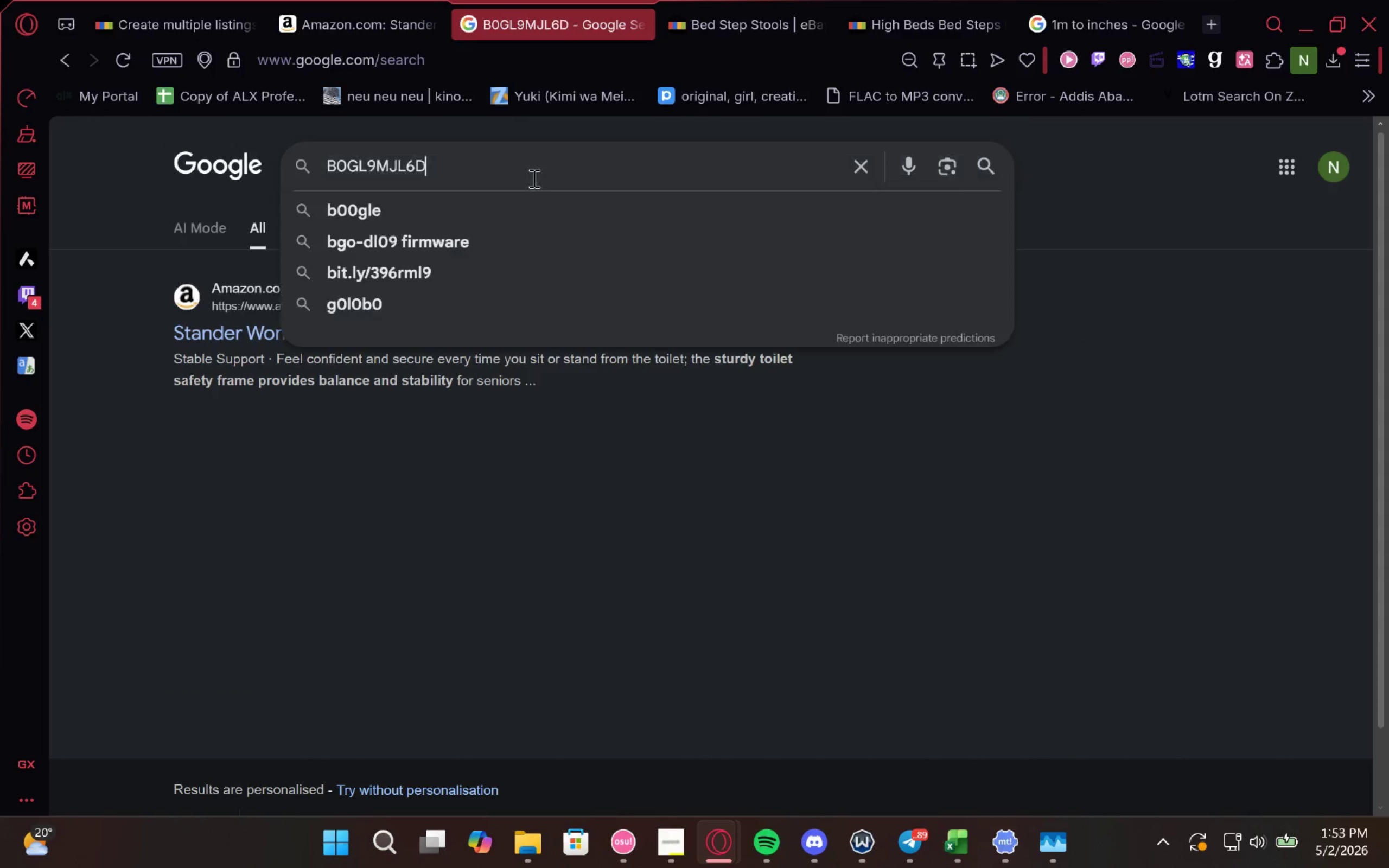 
type( u)
key(Backspace)
type(mpn)
 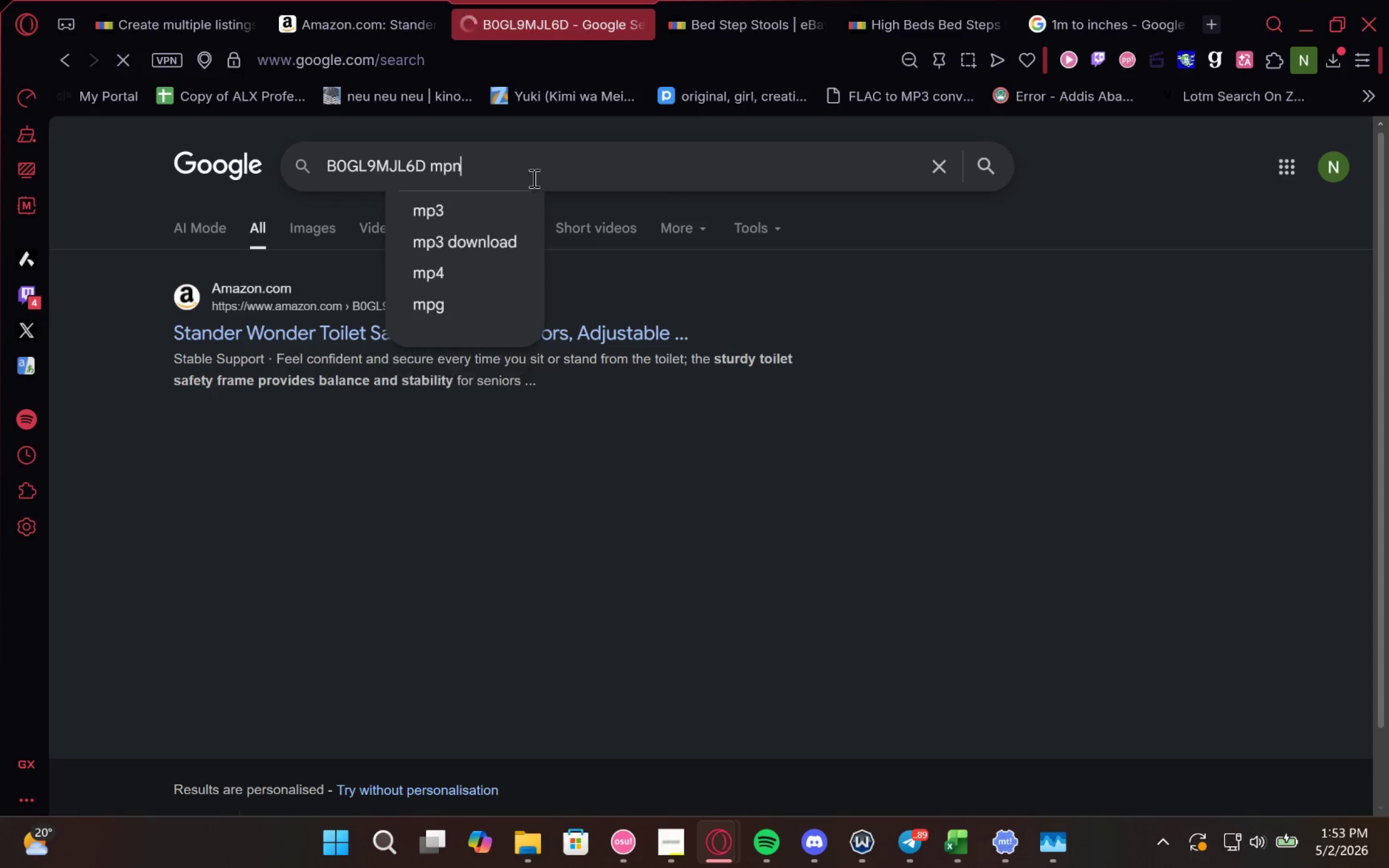 
key(Enter)
 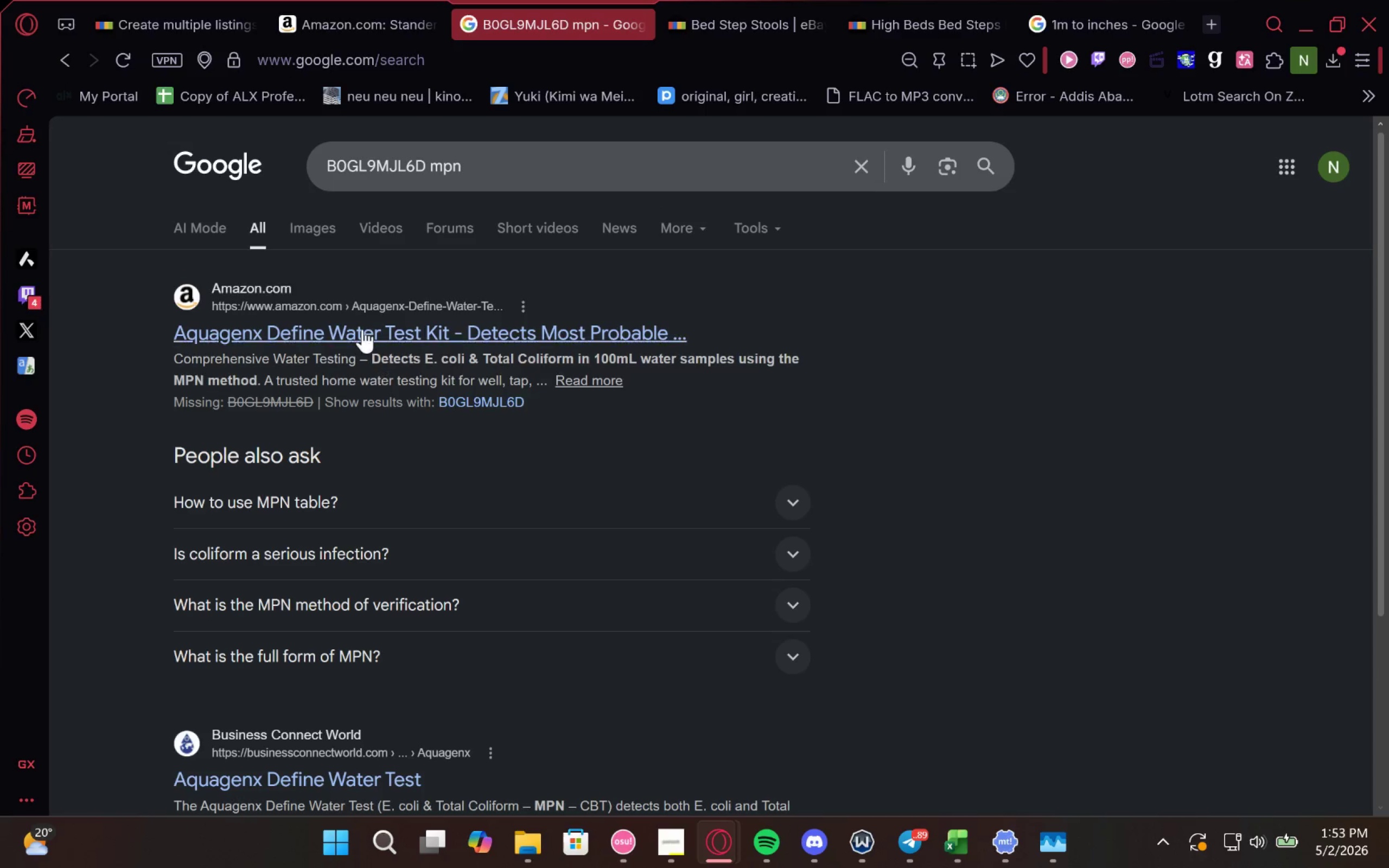 
left_click([214, 236])
 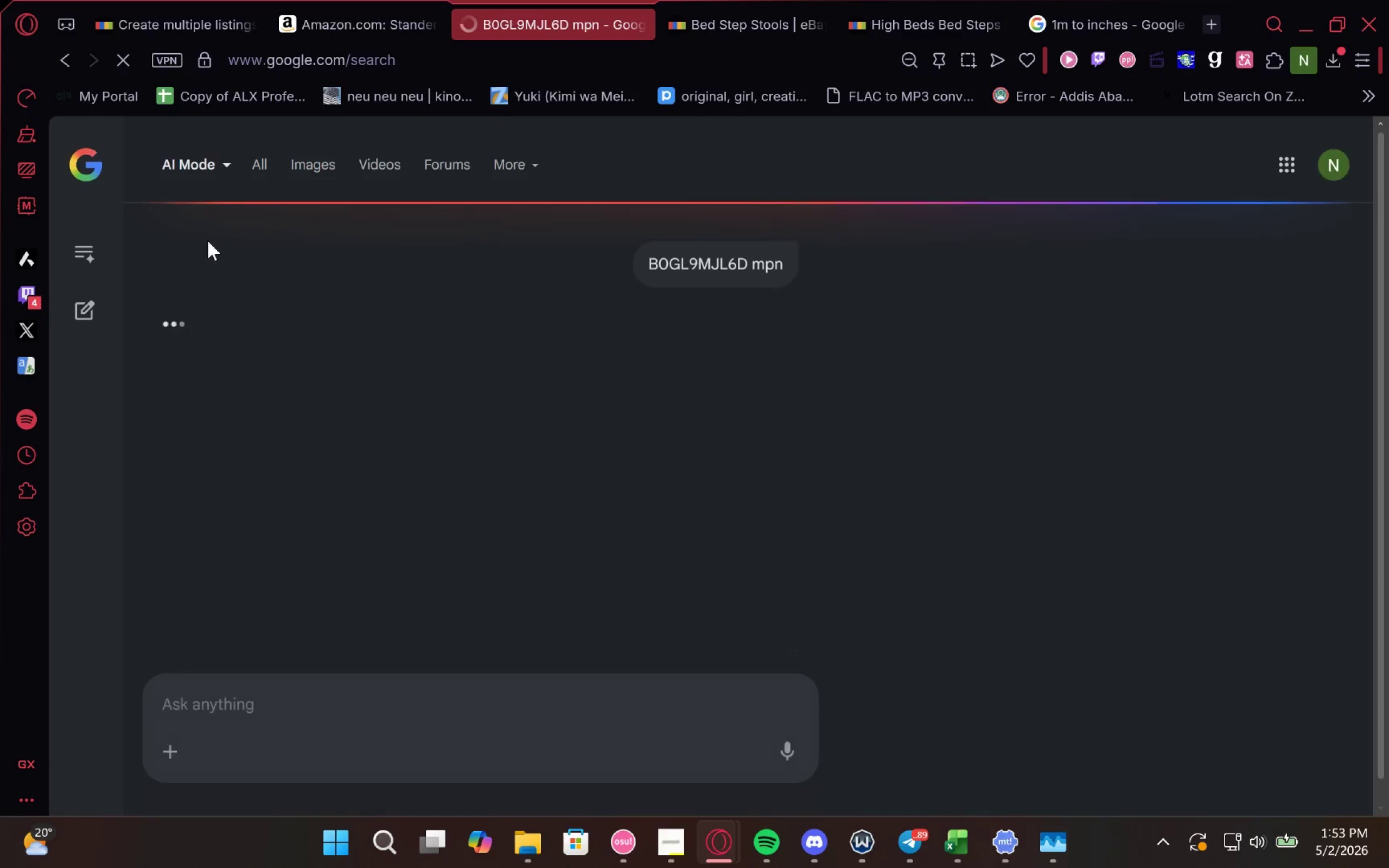 
mouse_move([218, 234])
 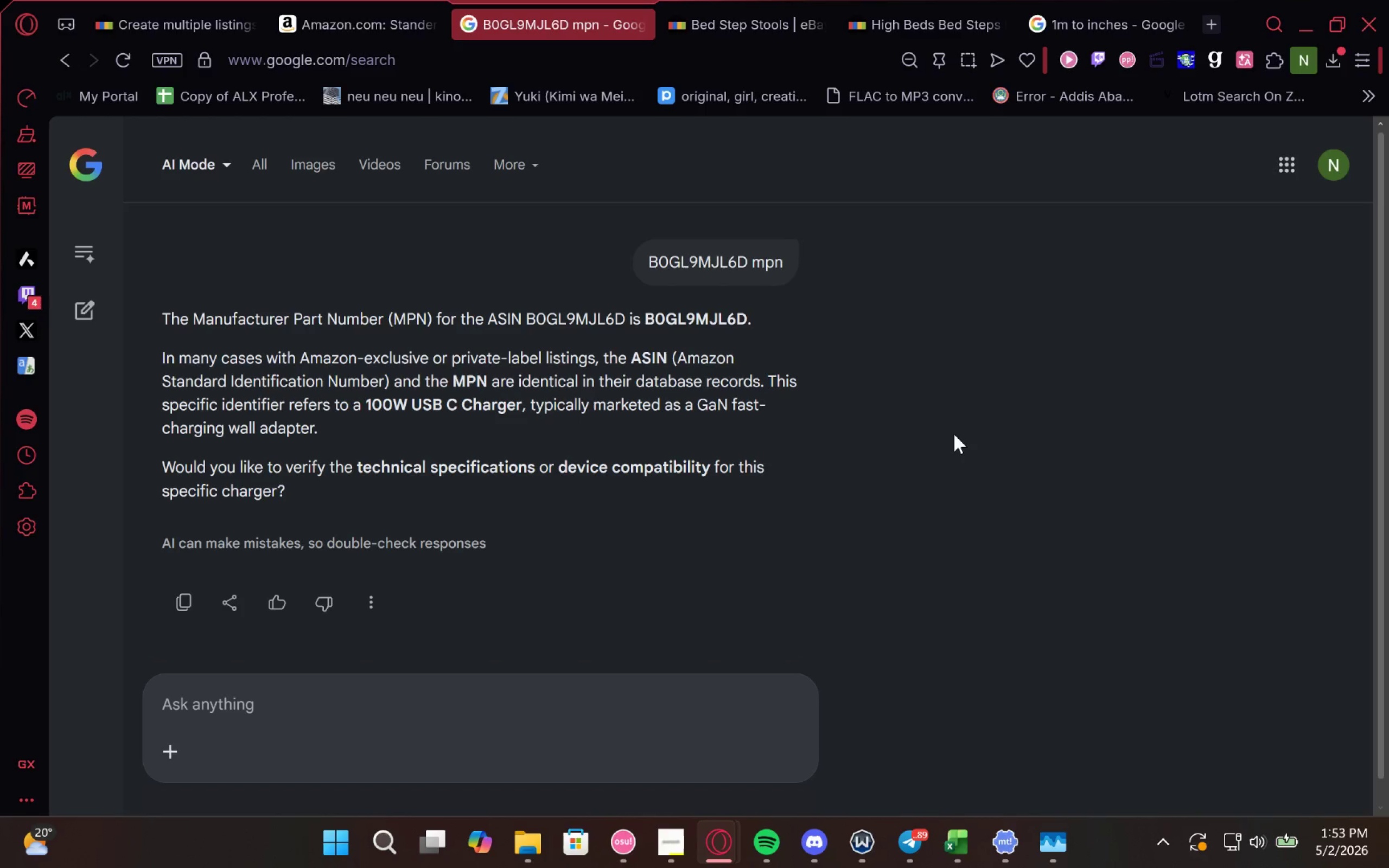 
wait(11.0)
 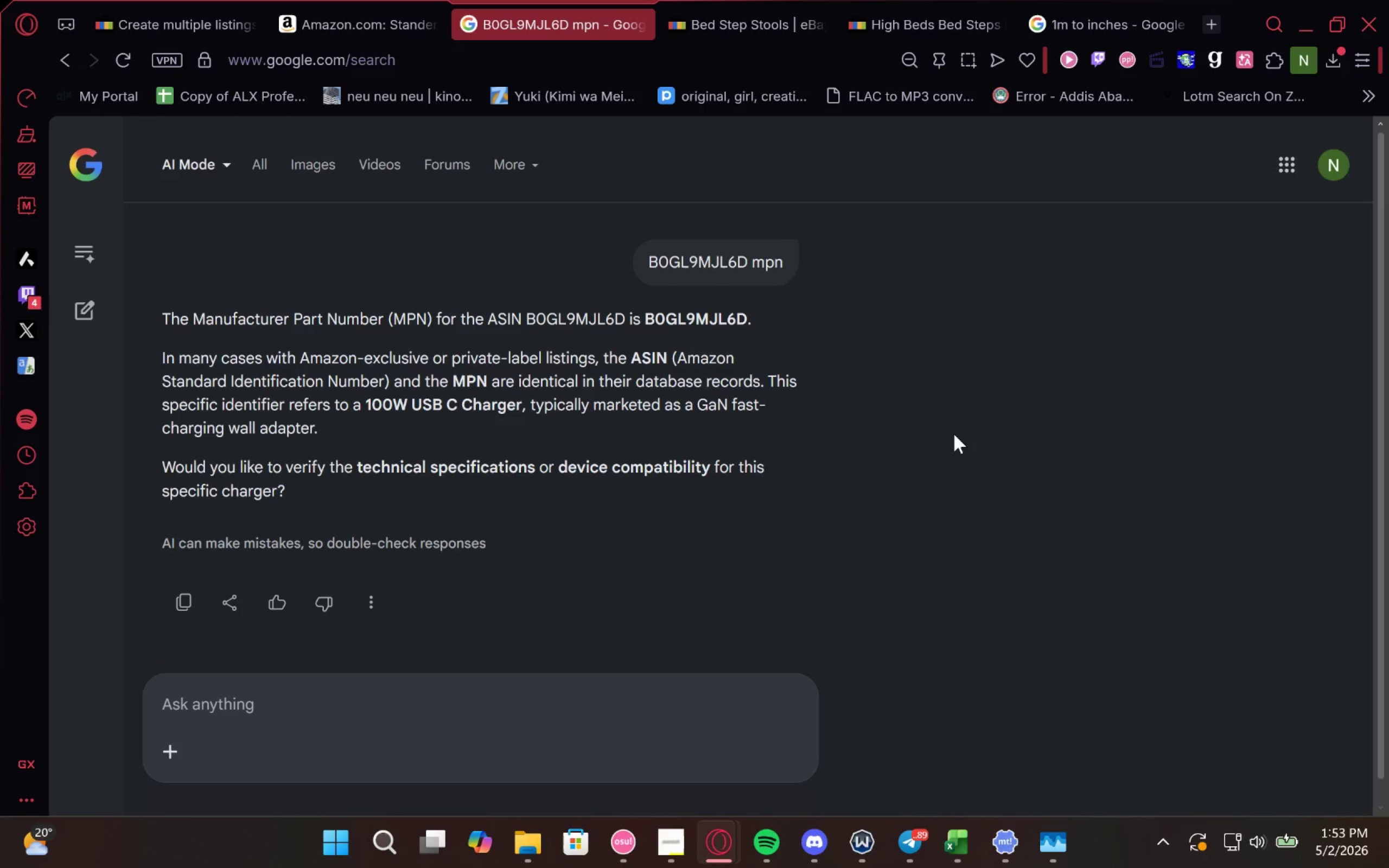 
left_click([58, 68])
 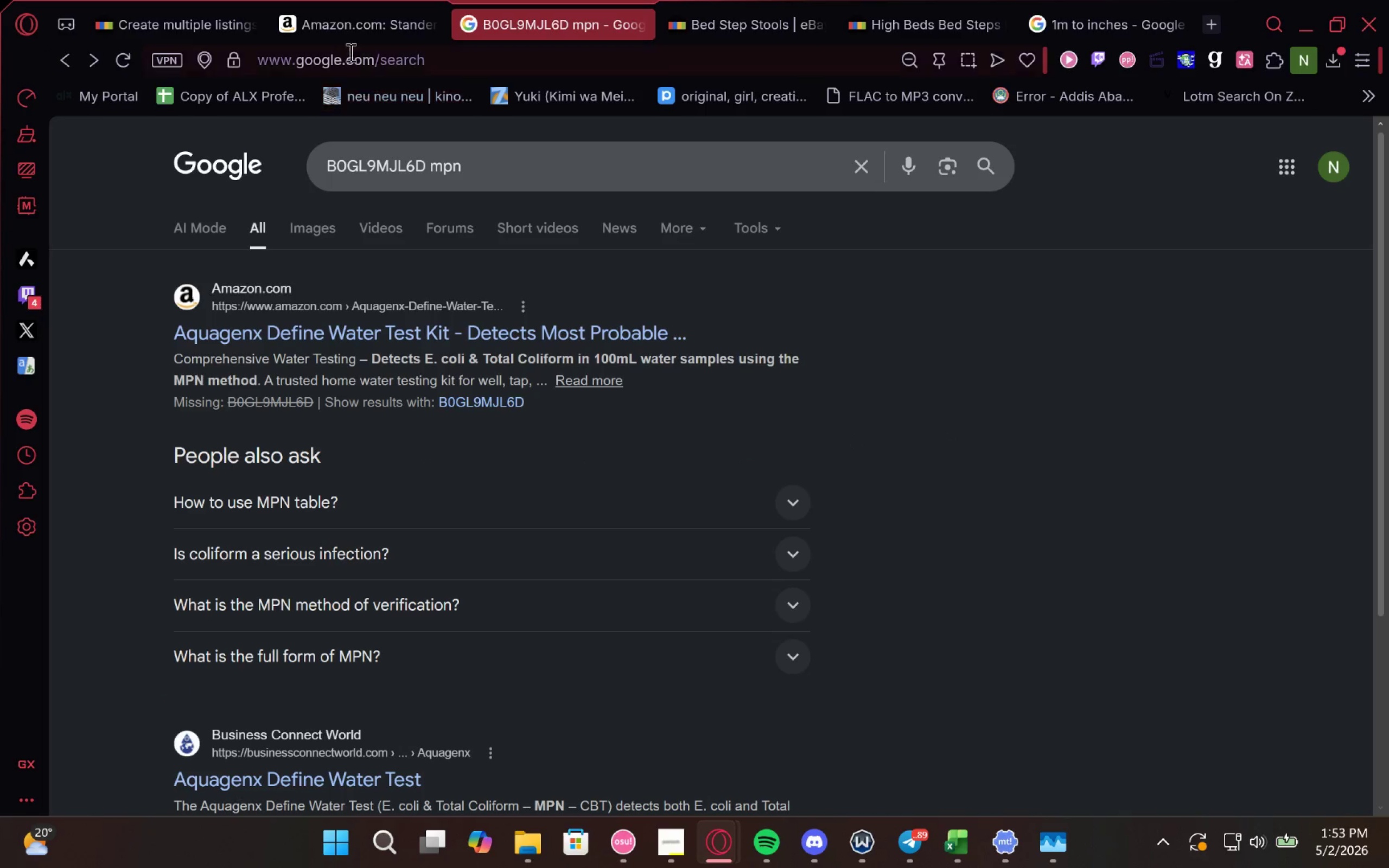 
left_click([366, 18])
 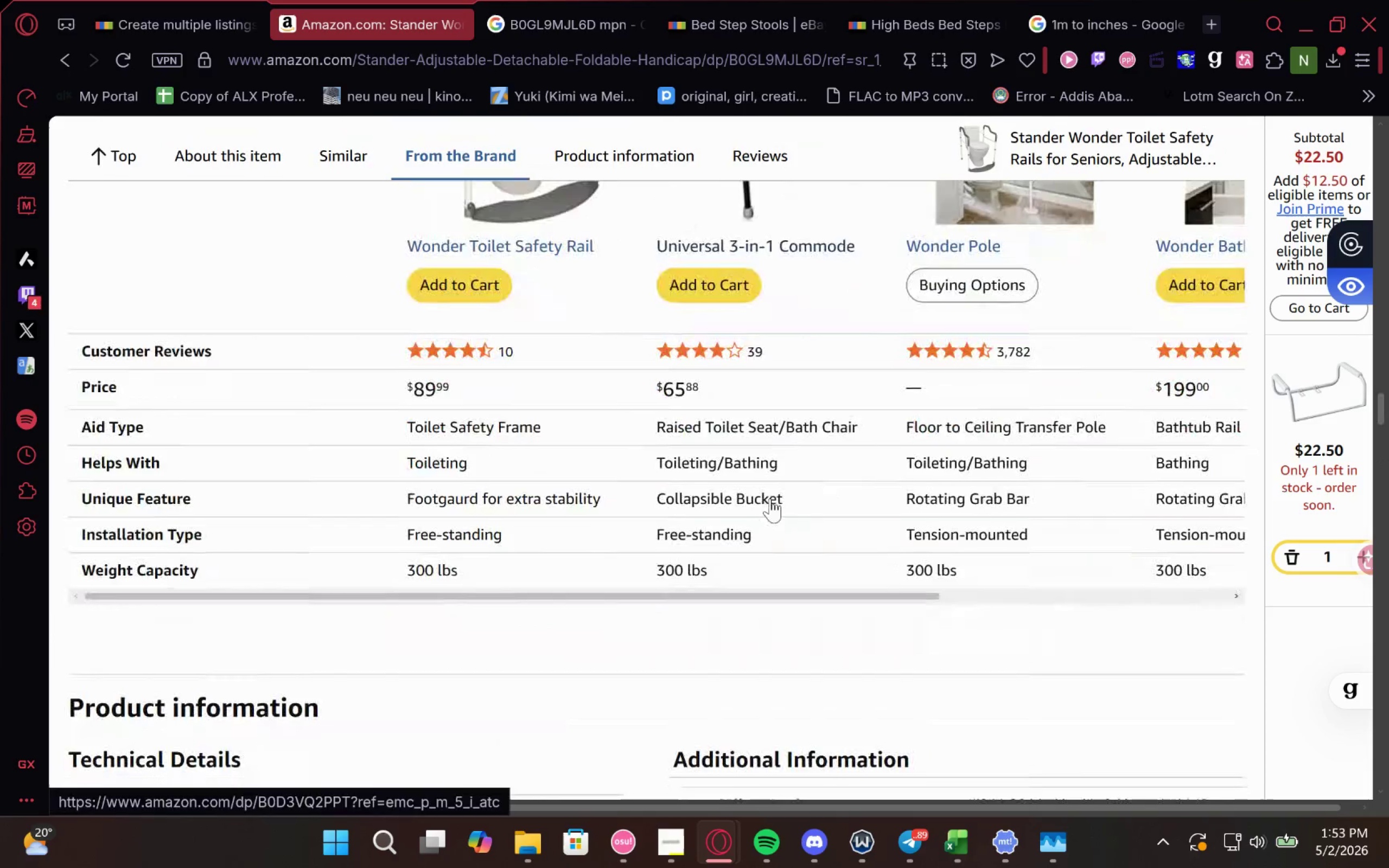 
wait(7.25)
 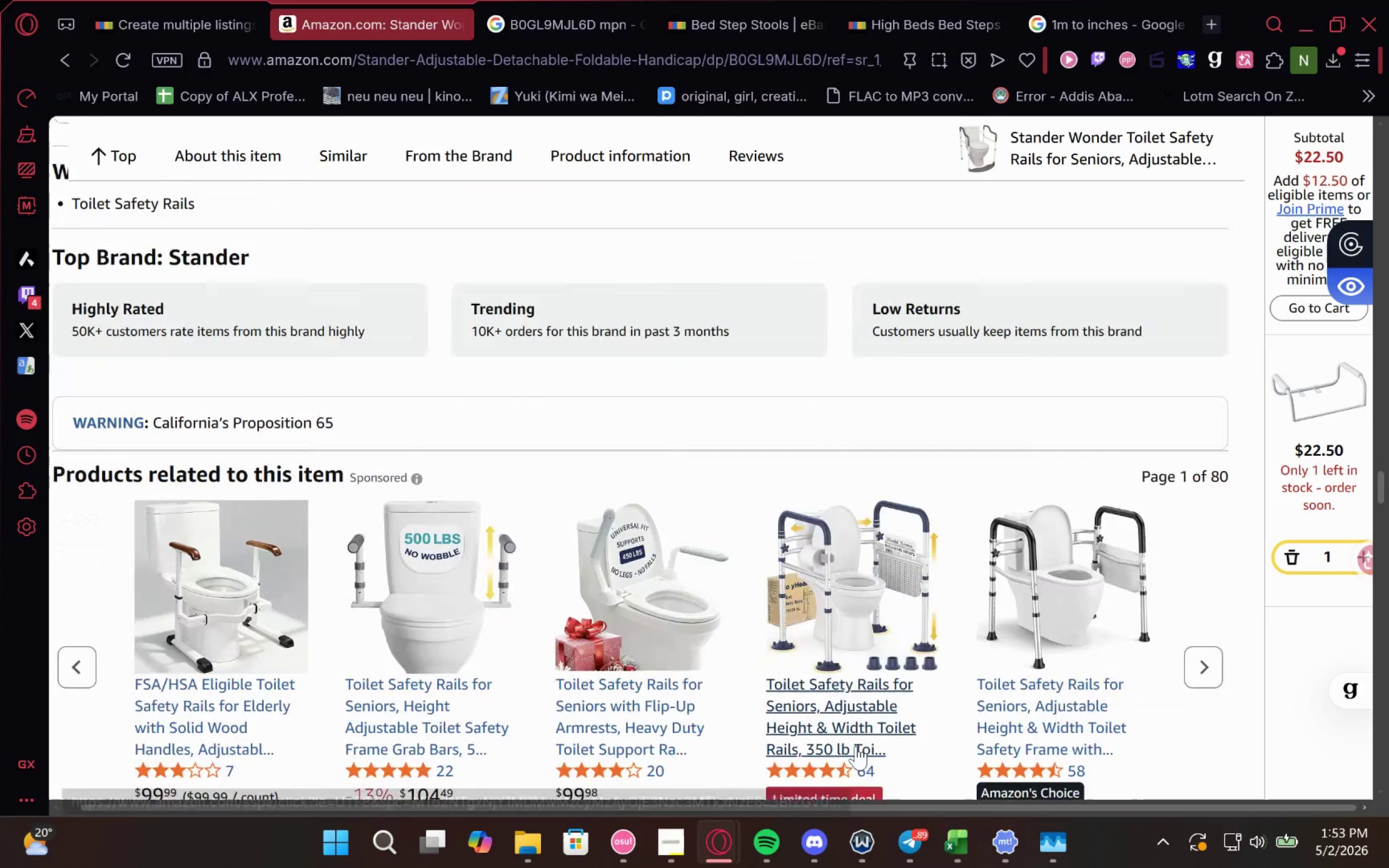 
left_click([478, 404])
 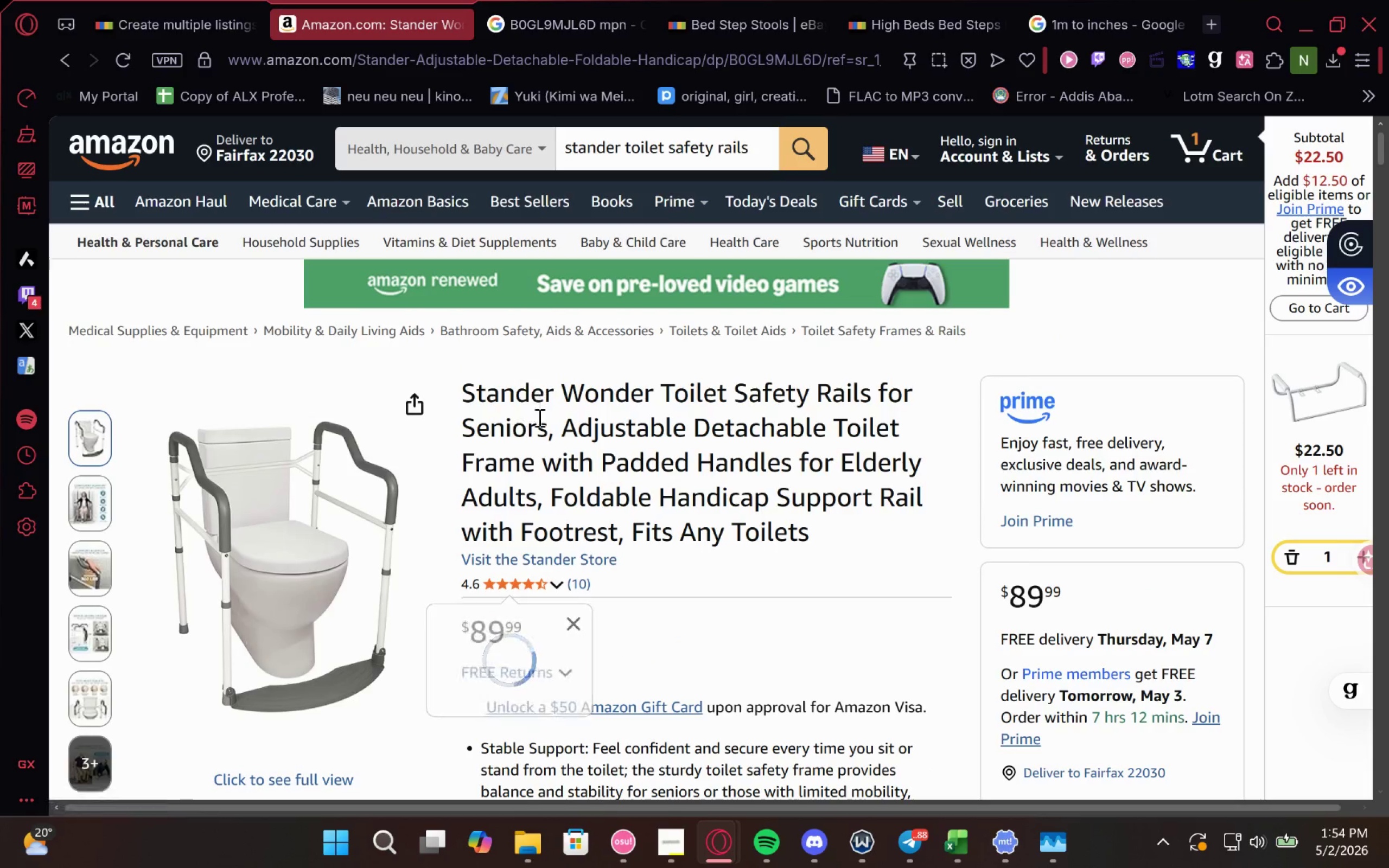 
left_click_drag(start_coordinate=[464, 392], to_coordinate=[824, 534])
 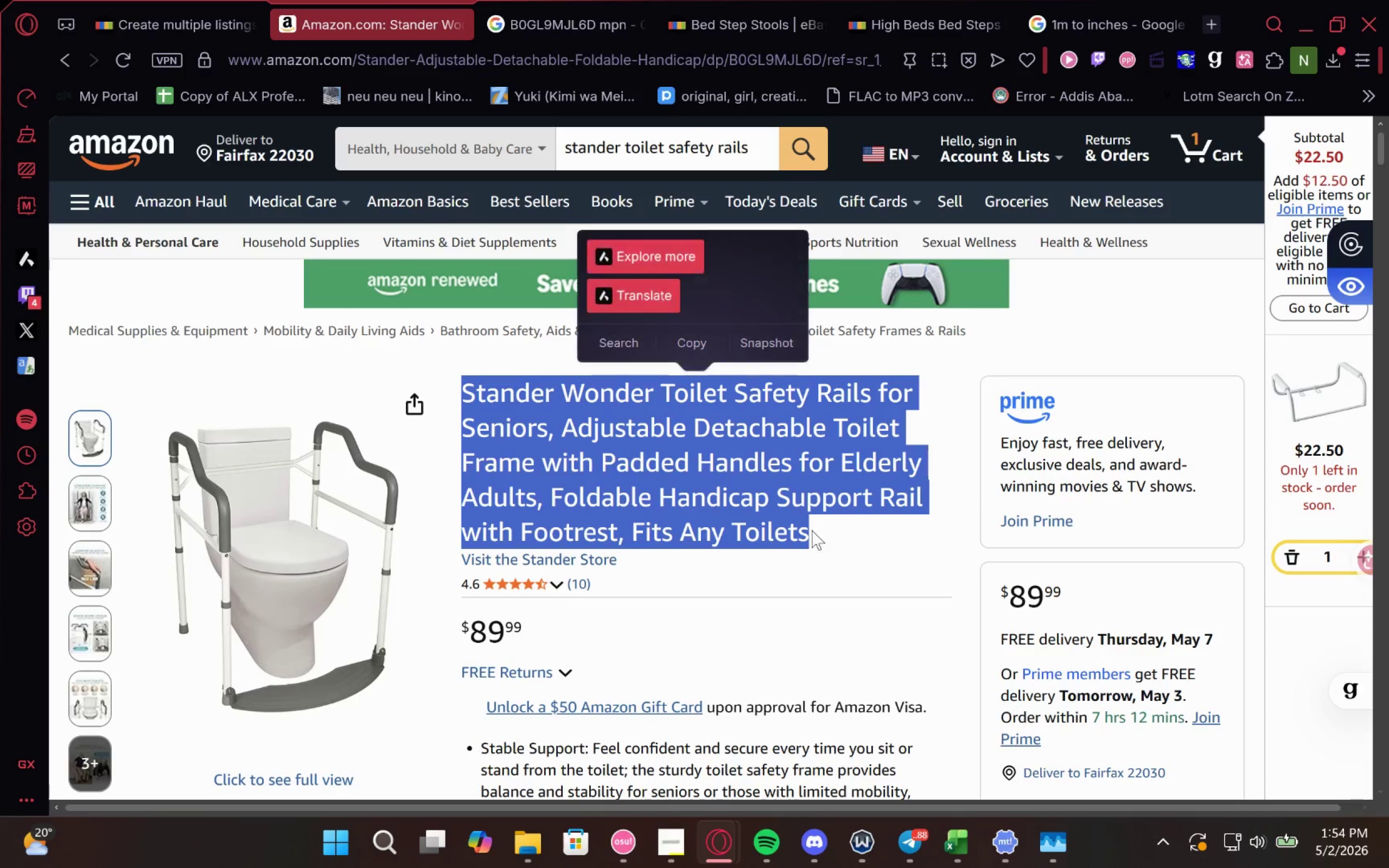 
key(Control+C)
 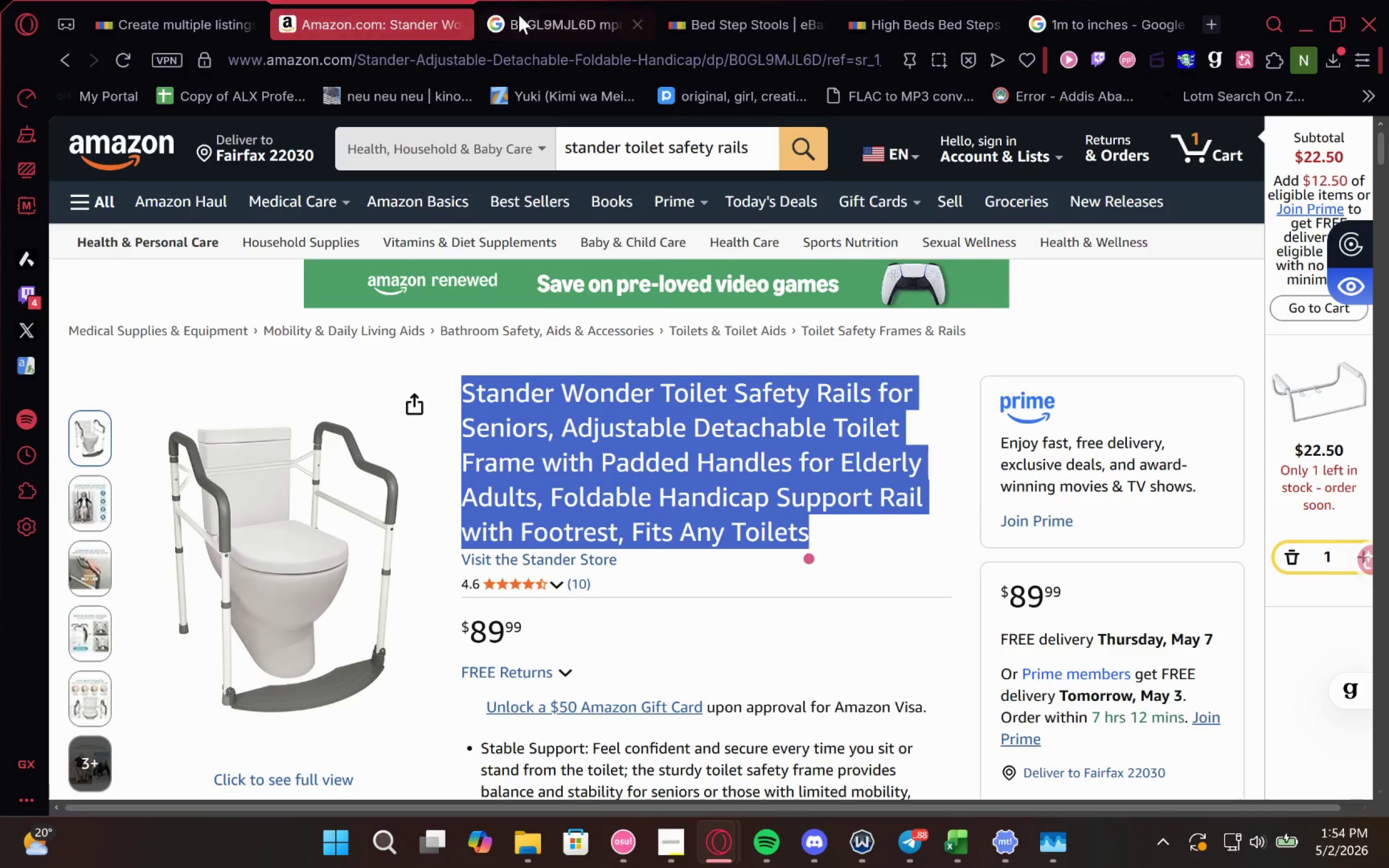 
left_click([547, 4])
 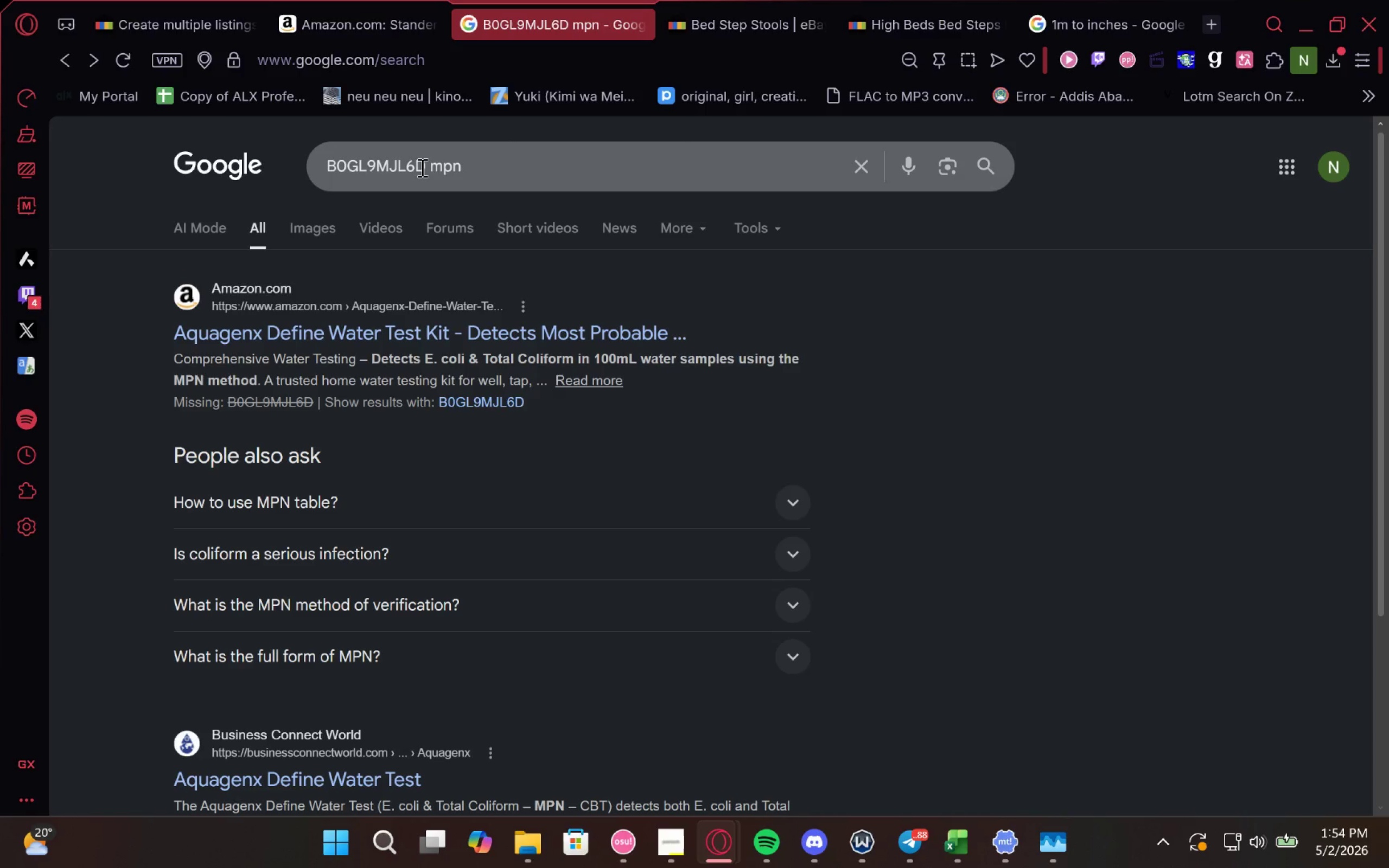 
double_click([398, 167])
 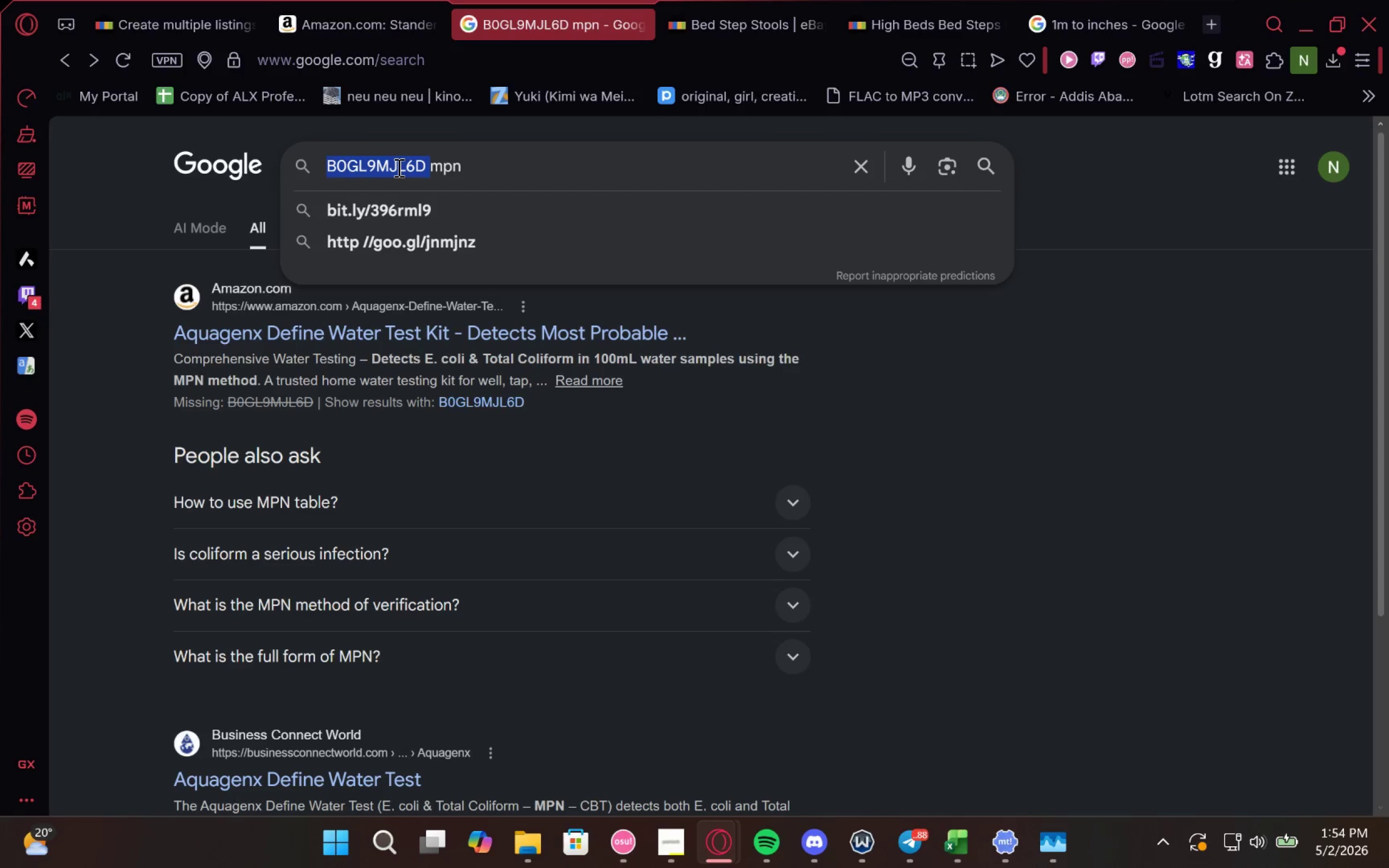 
key(Control+V)
 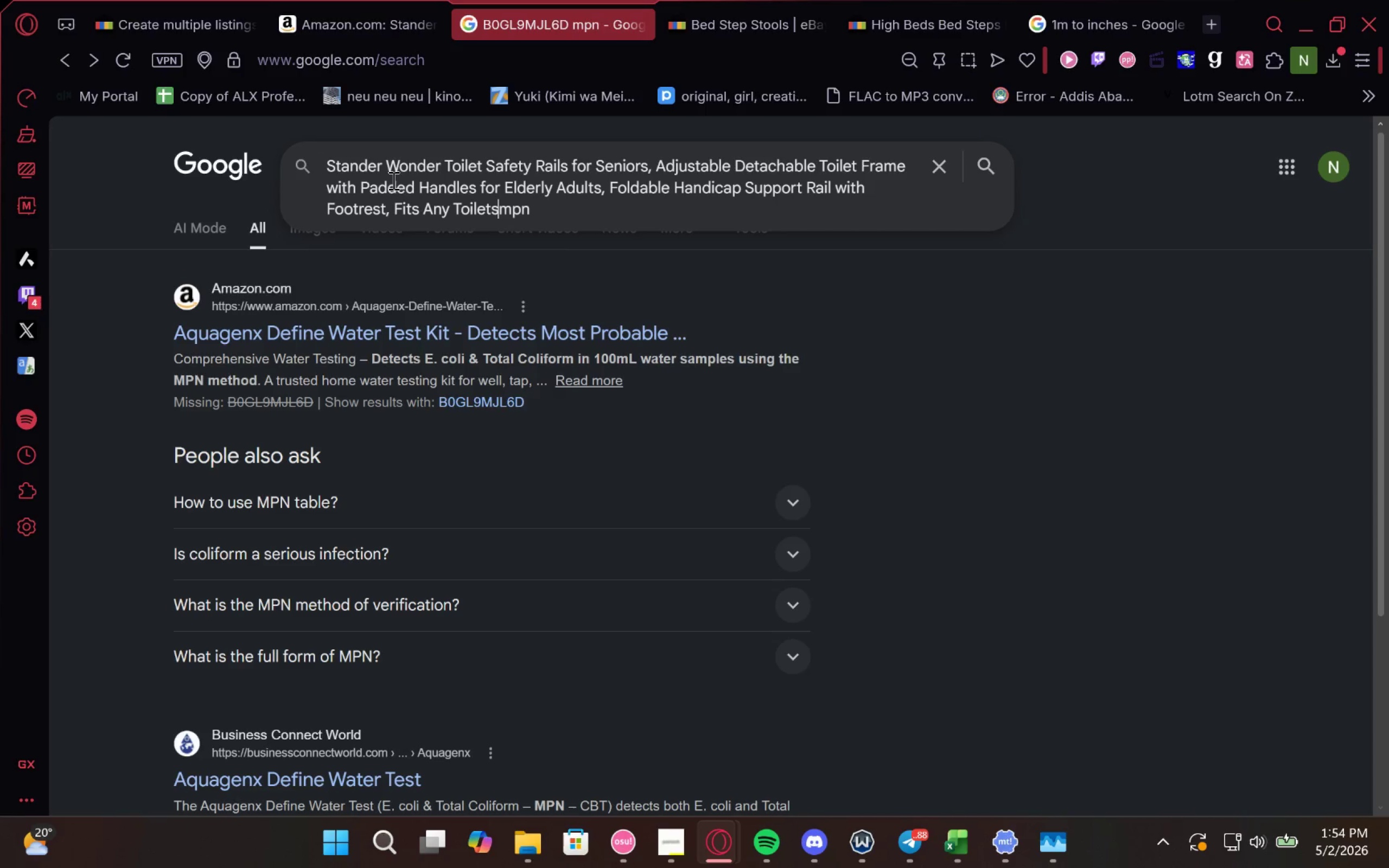 
key(Space)
 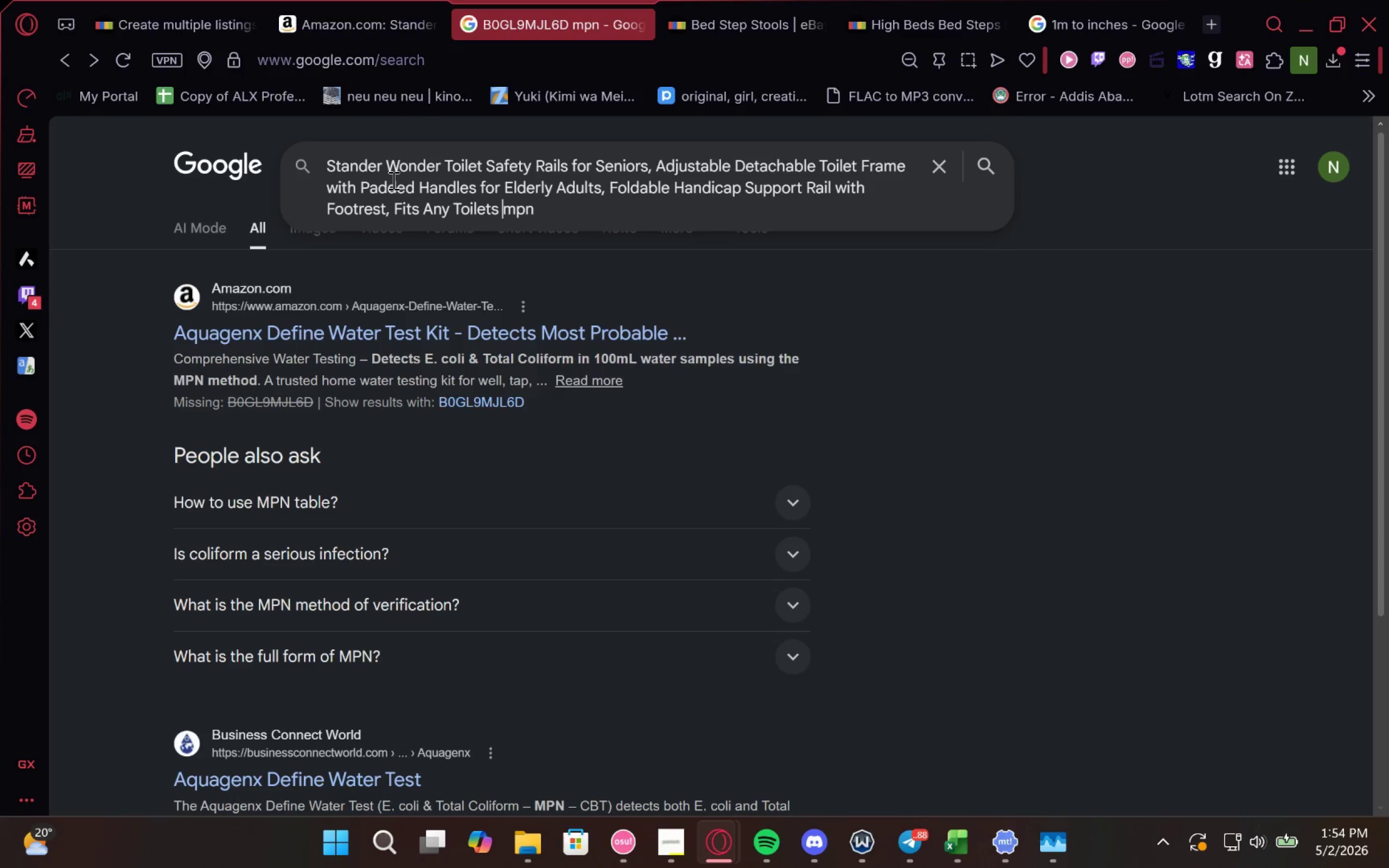 
key(Enter)
 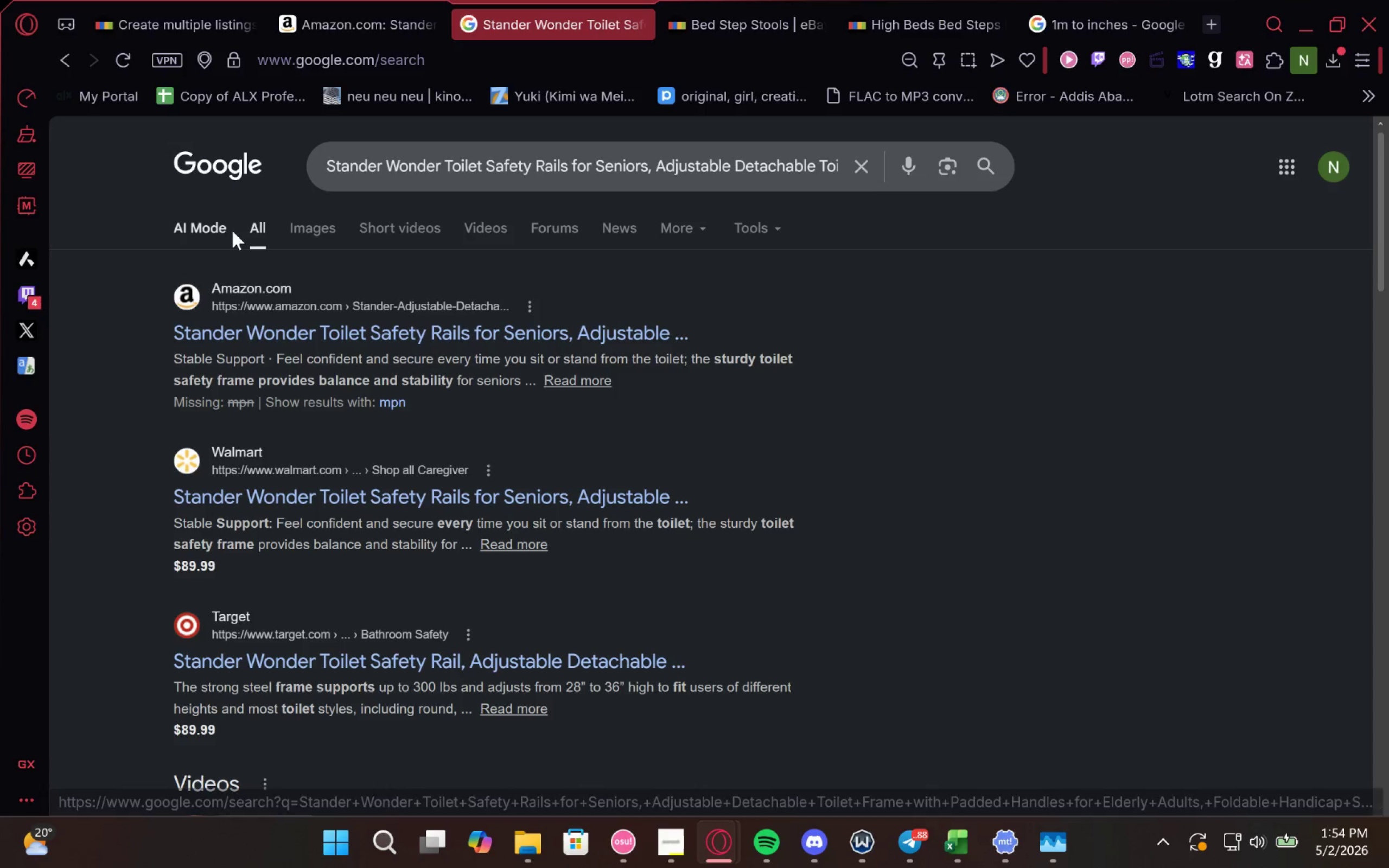 
left_click([232, 231])
 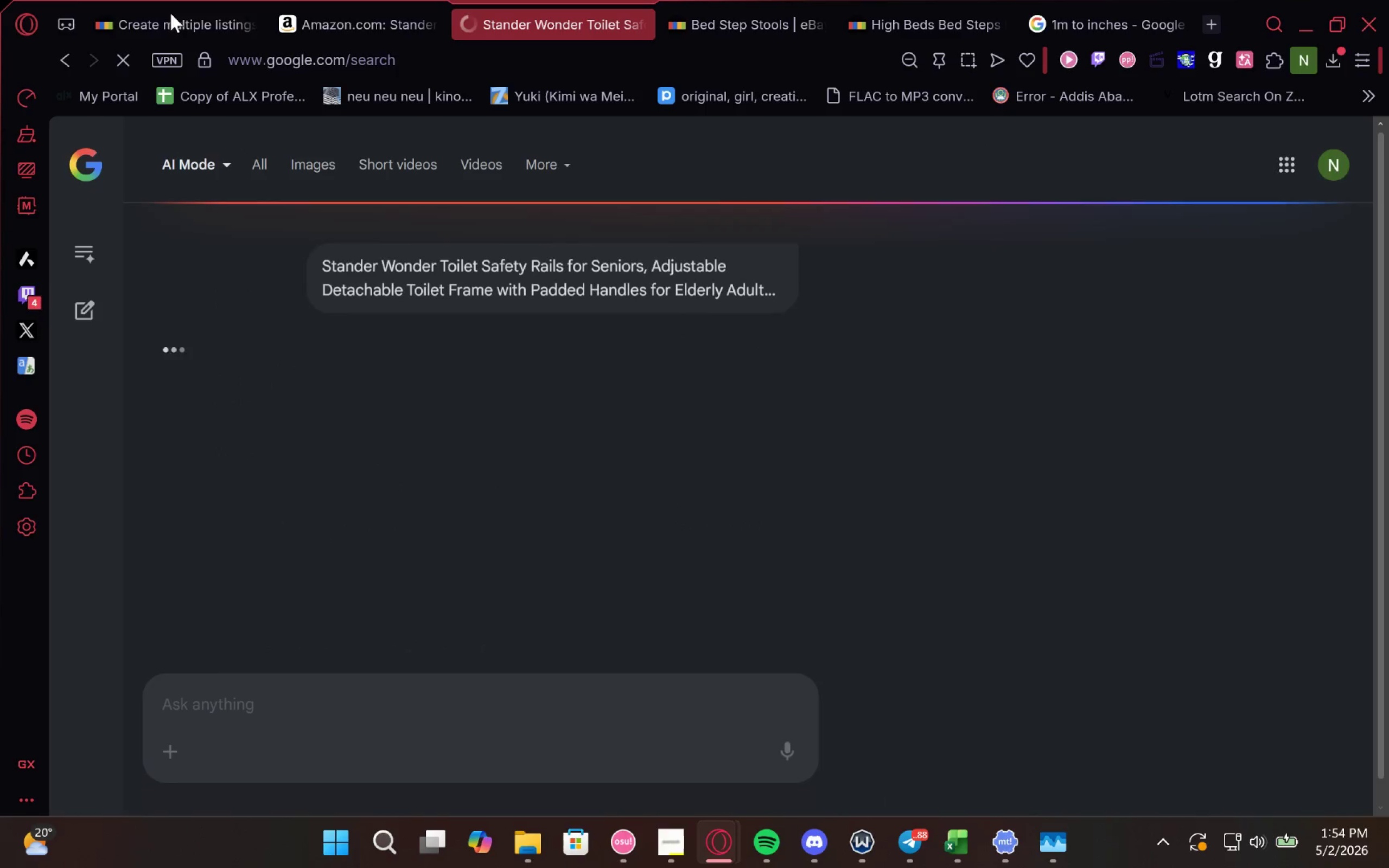 
left_click([151, 0])
 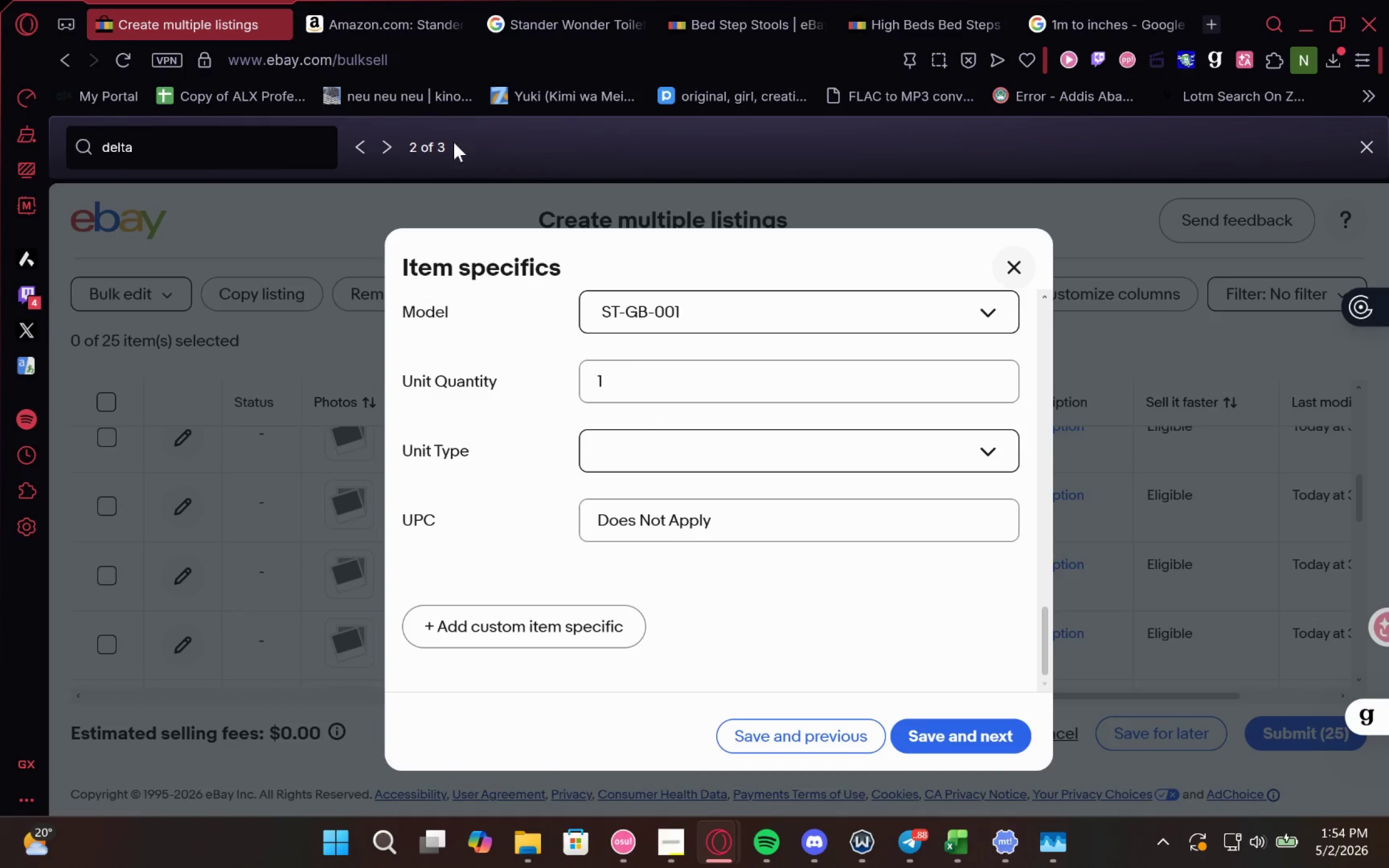 
left_click([366, 0])
 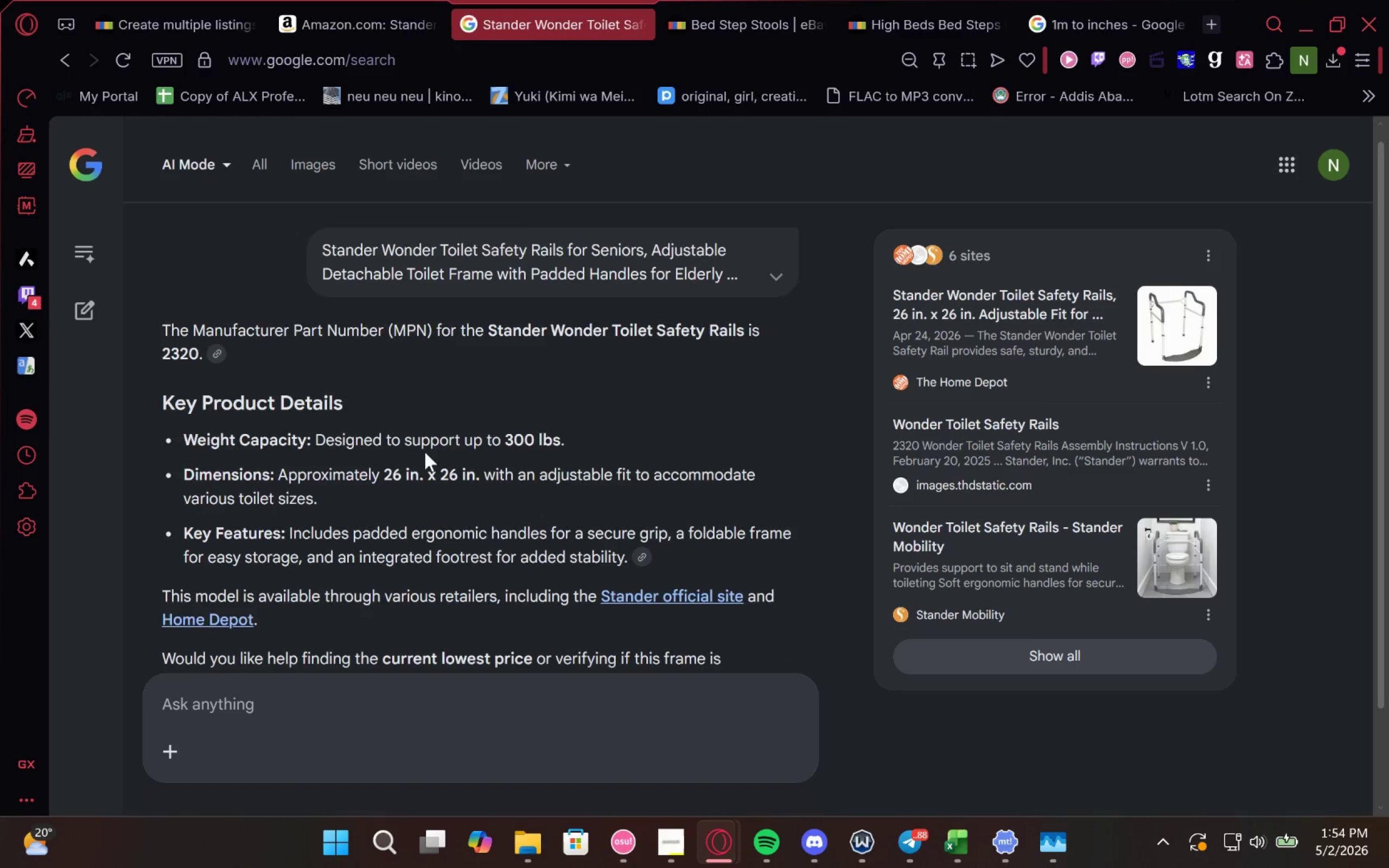 
wait(5.8)
 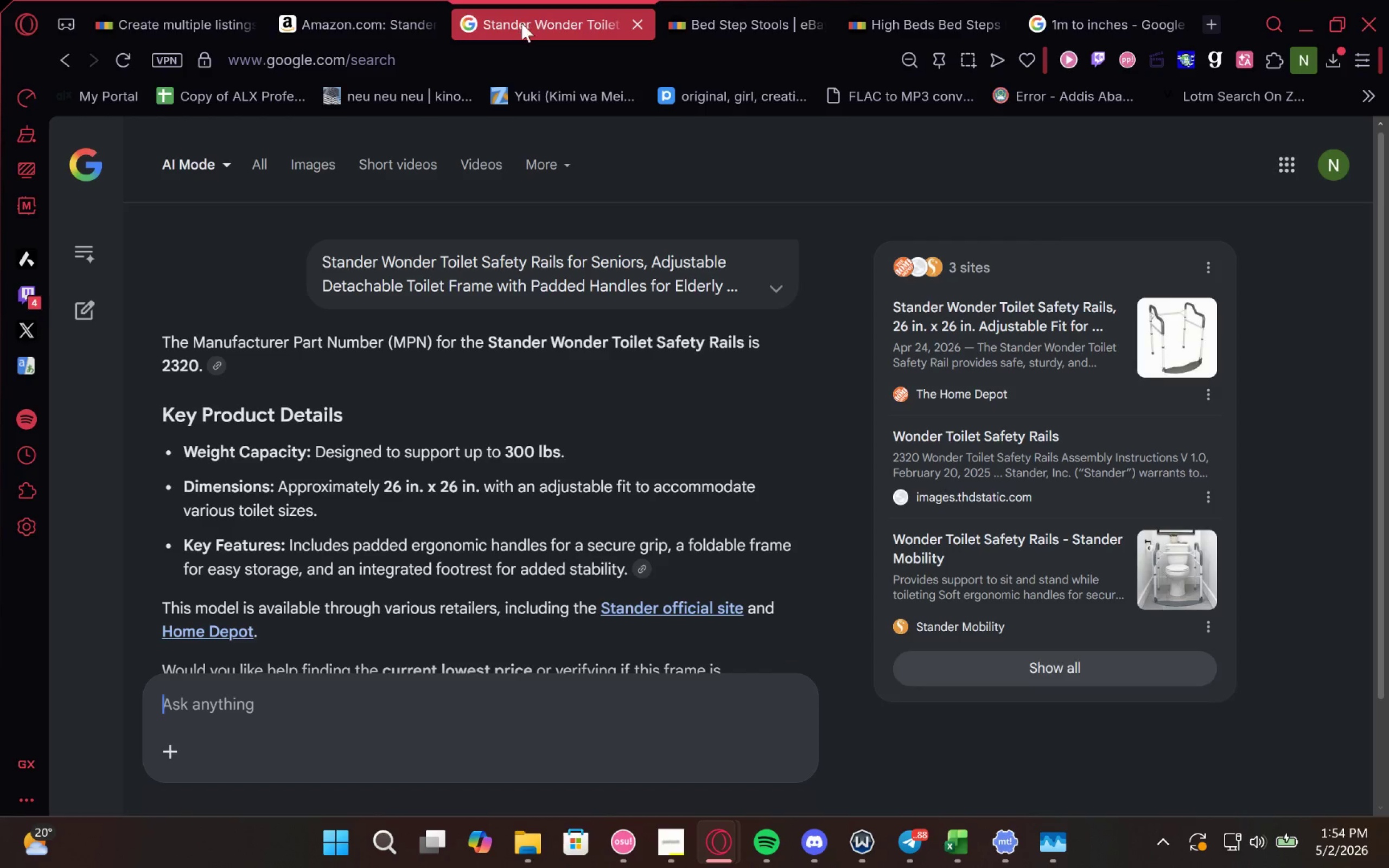 
left_click([462, 660])
 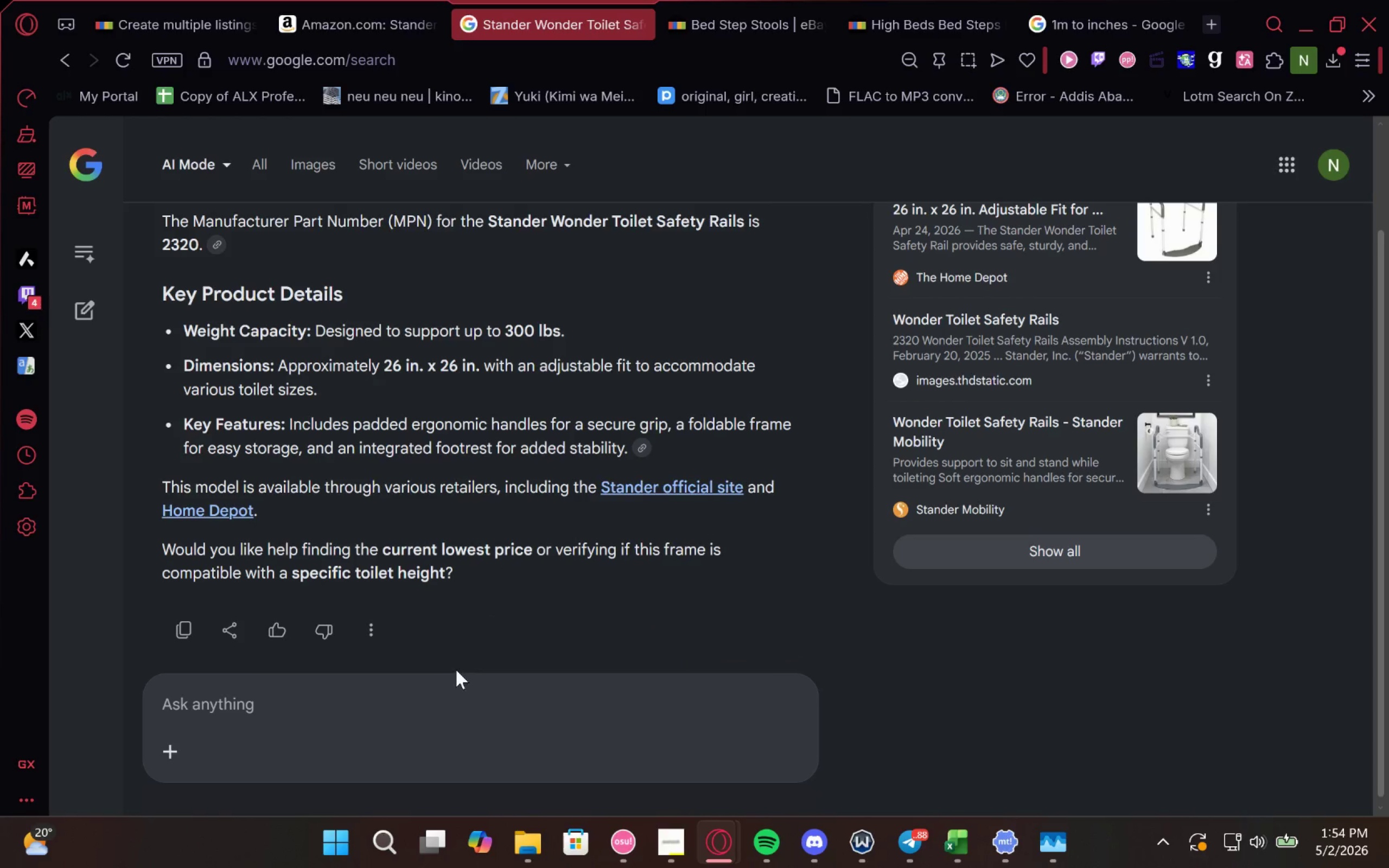 
left_click([453, 678])
 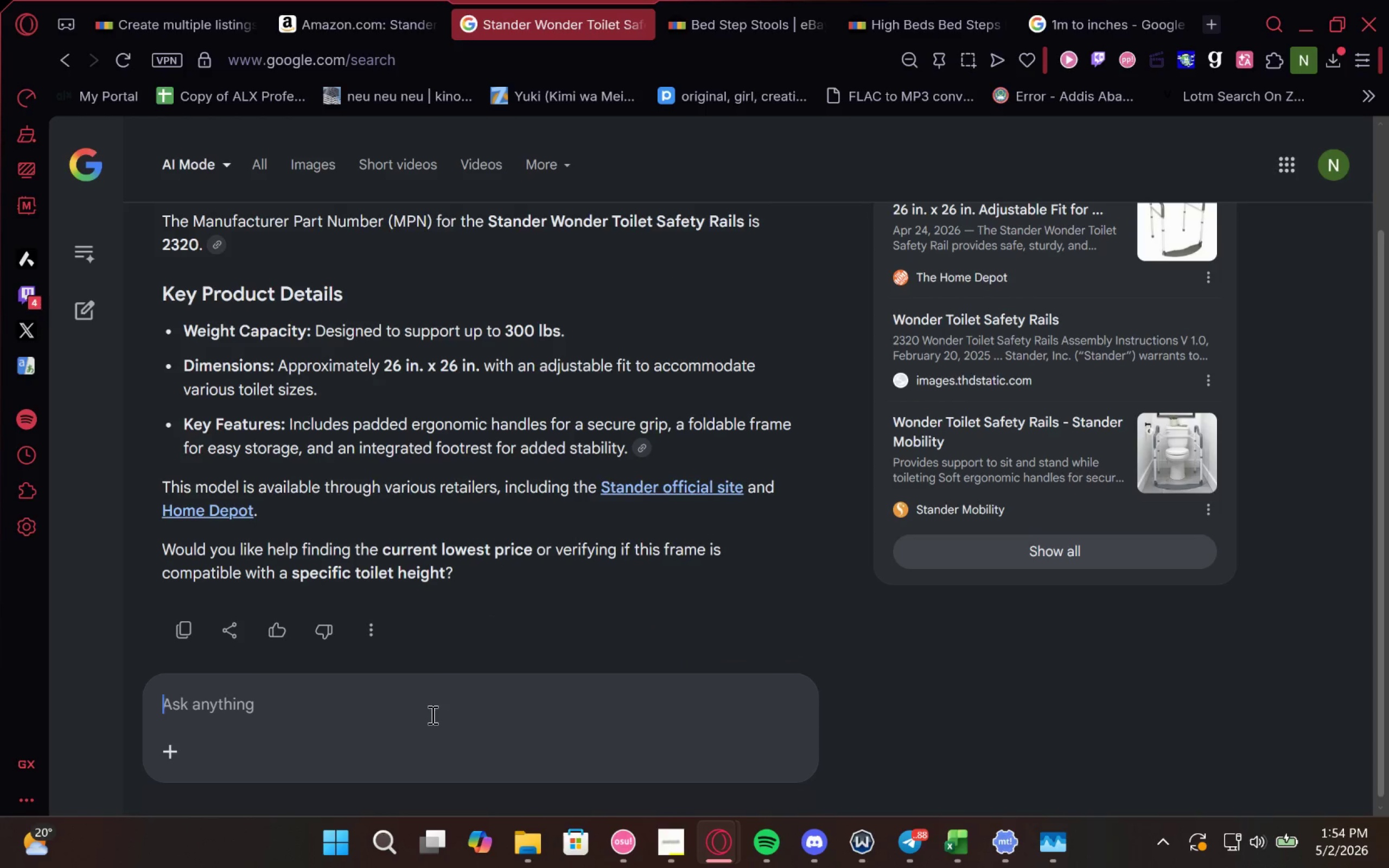 
left_click([435, 701])
 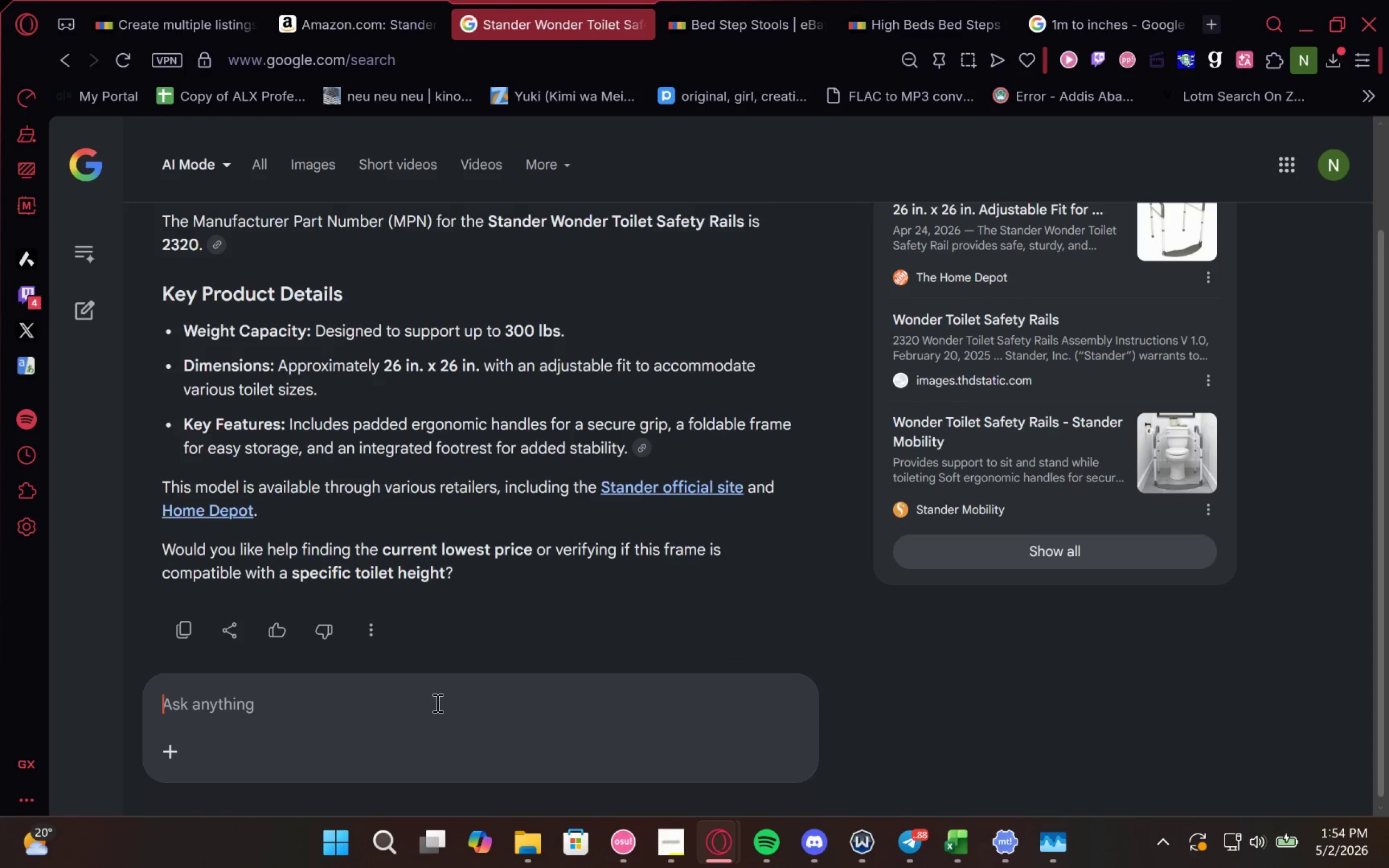 
type(upc)
 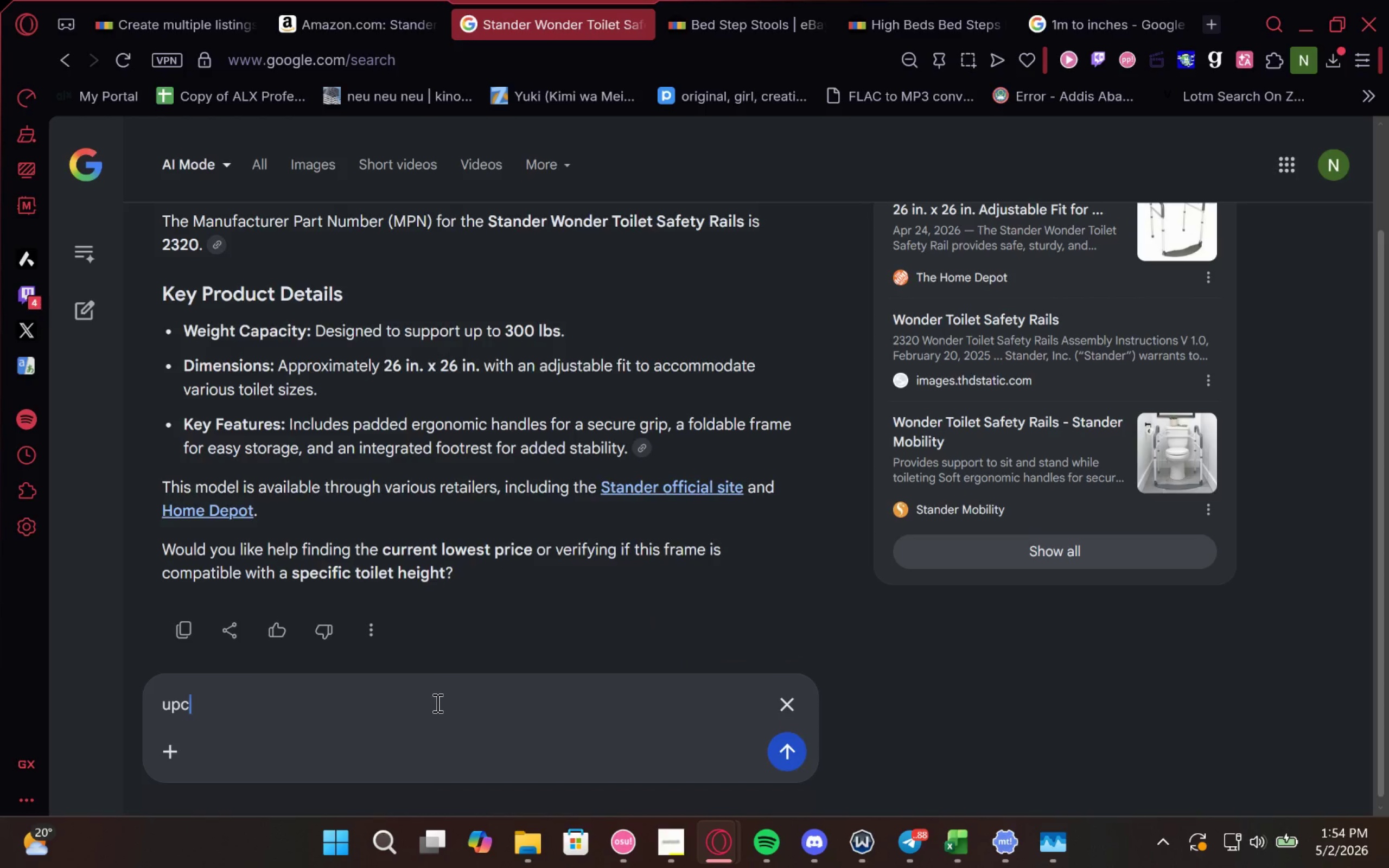 
key(Enter)
 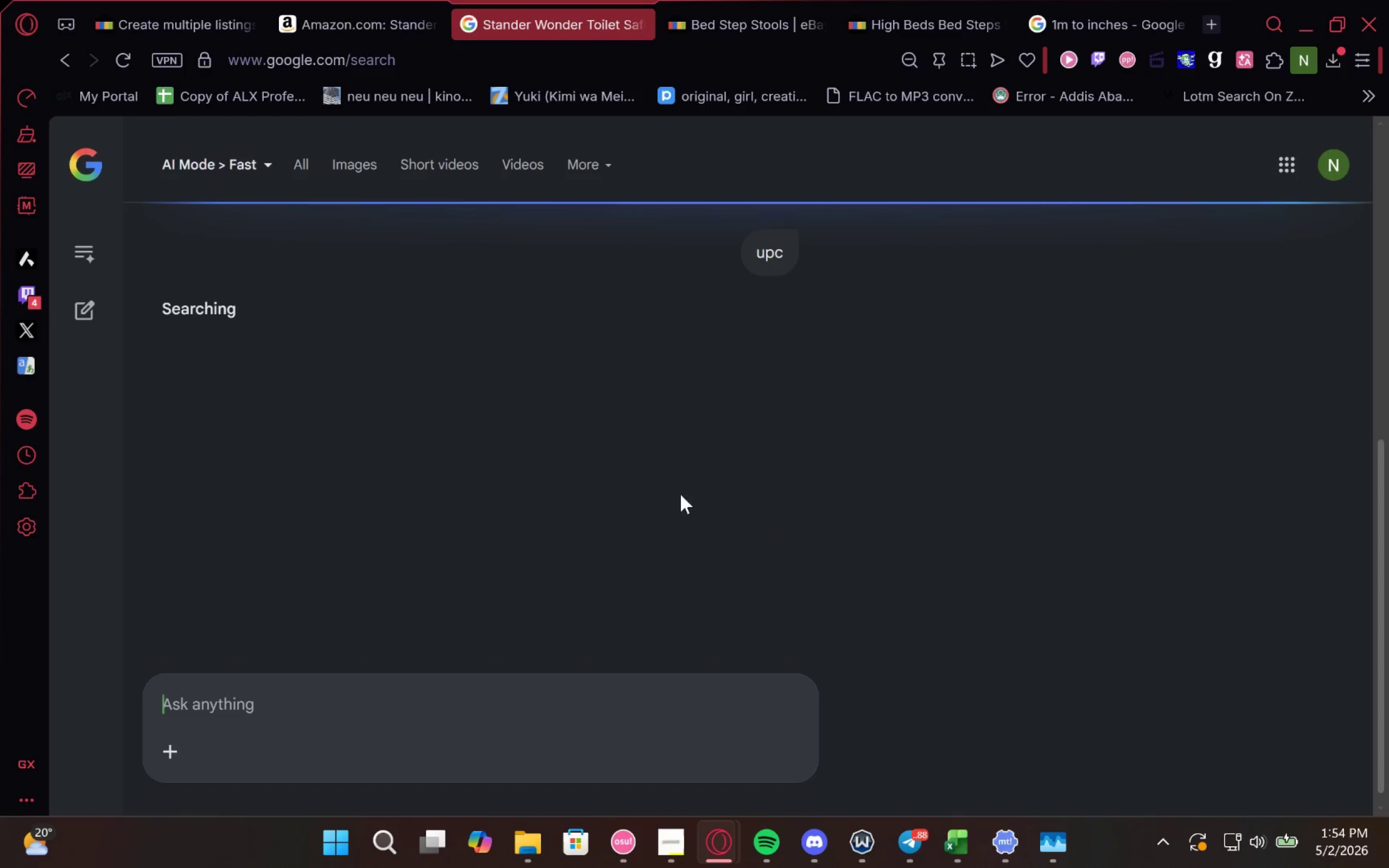 
wait(8.72)
 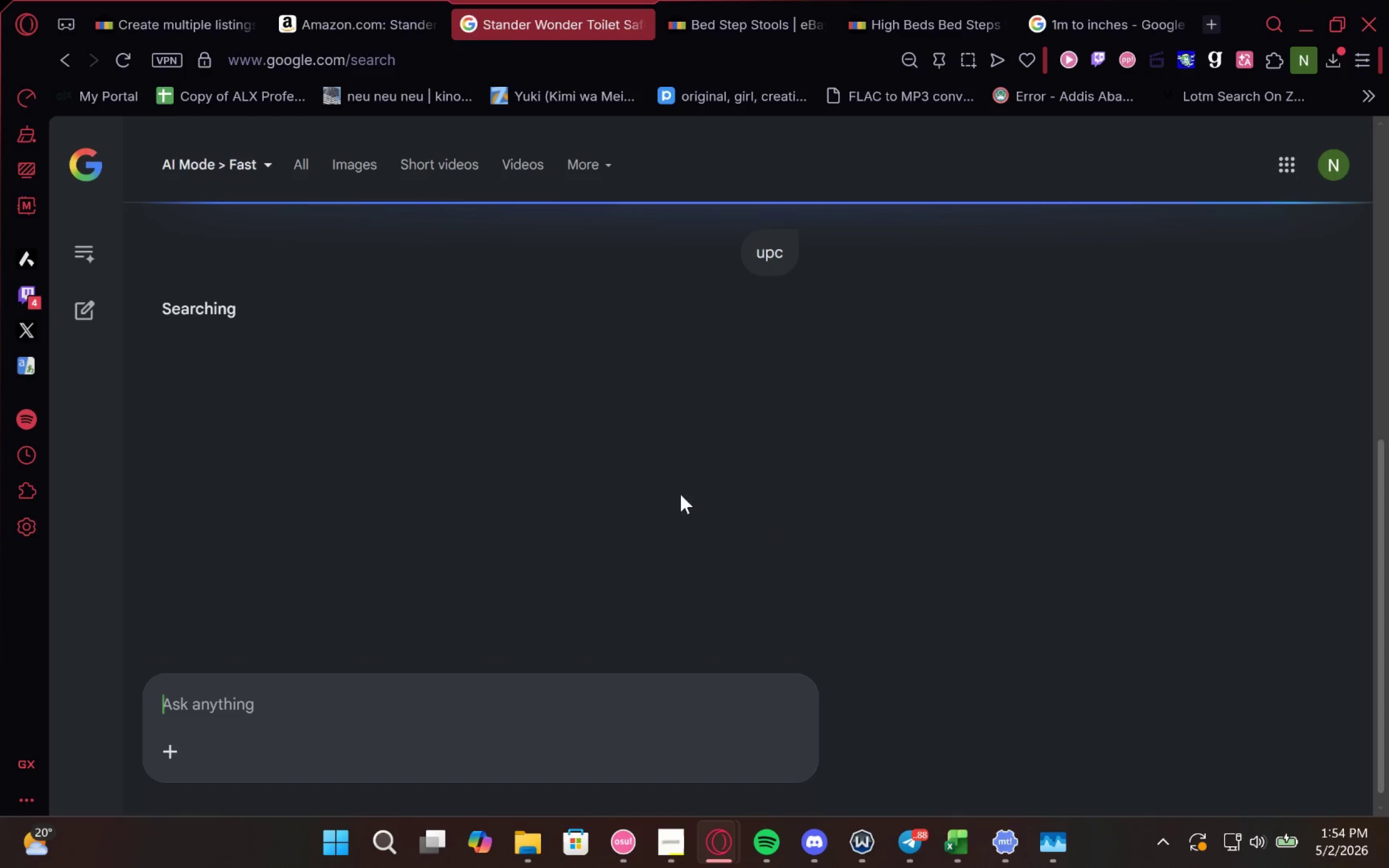 
double_click([298, 322])
 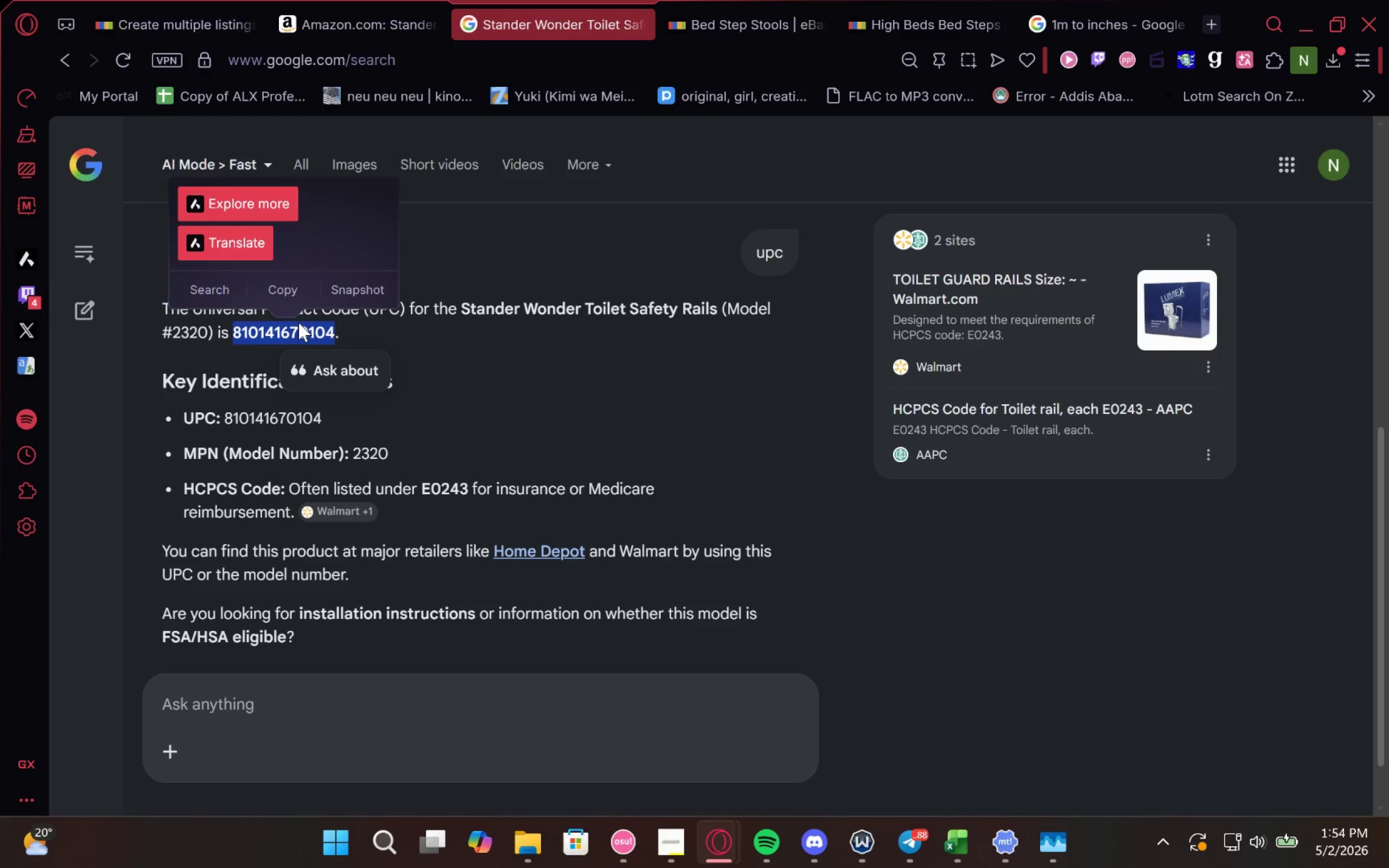 
key(Control+C)
 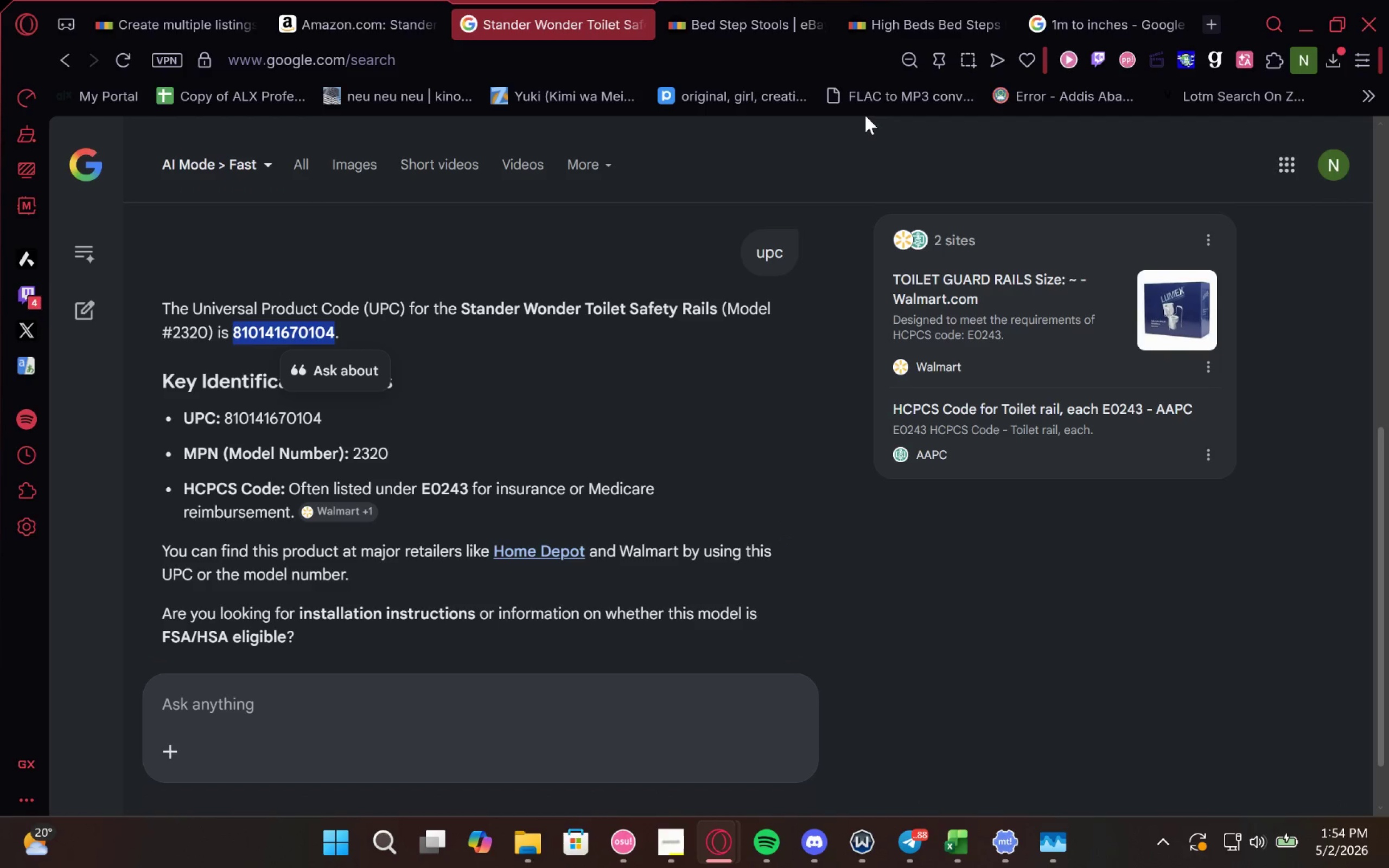 
key(Control+C)
 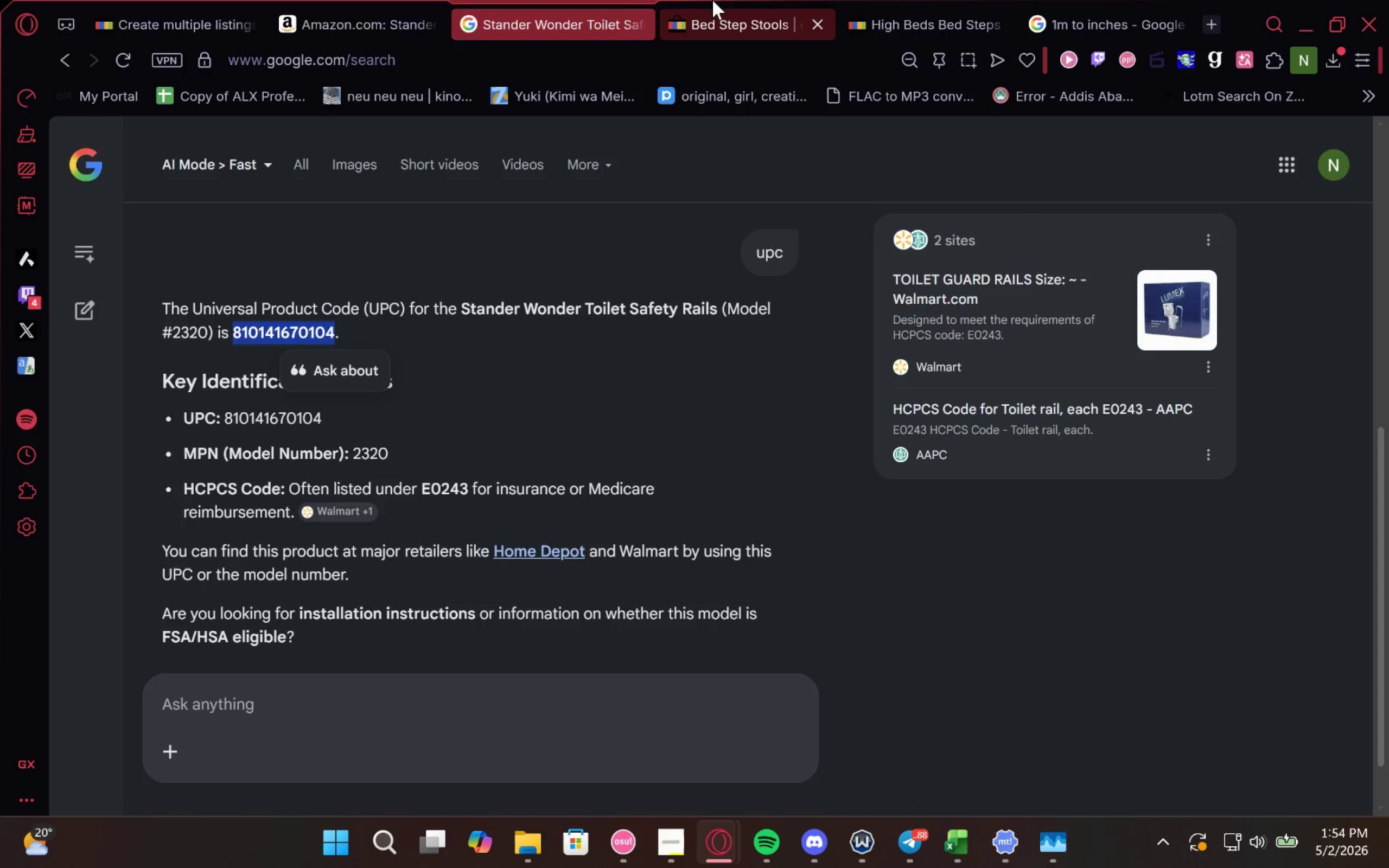 
left_click([712, 0])
 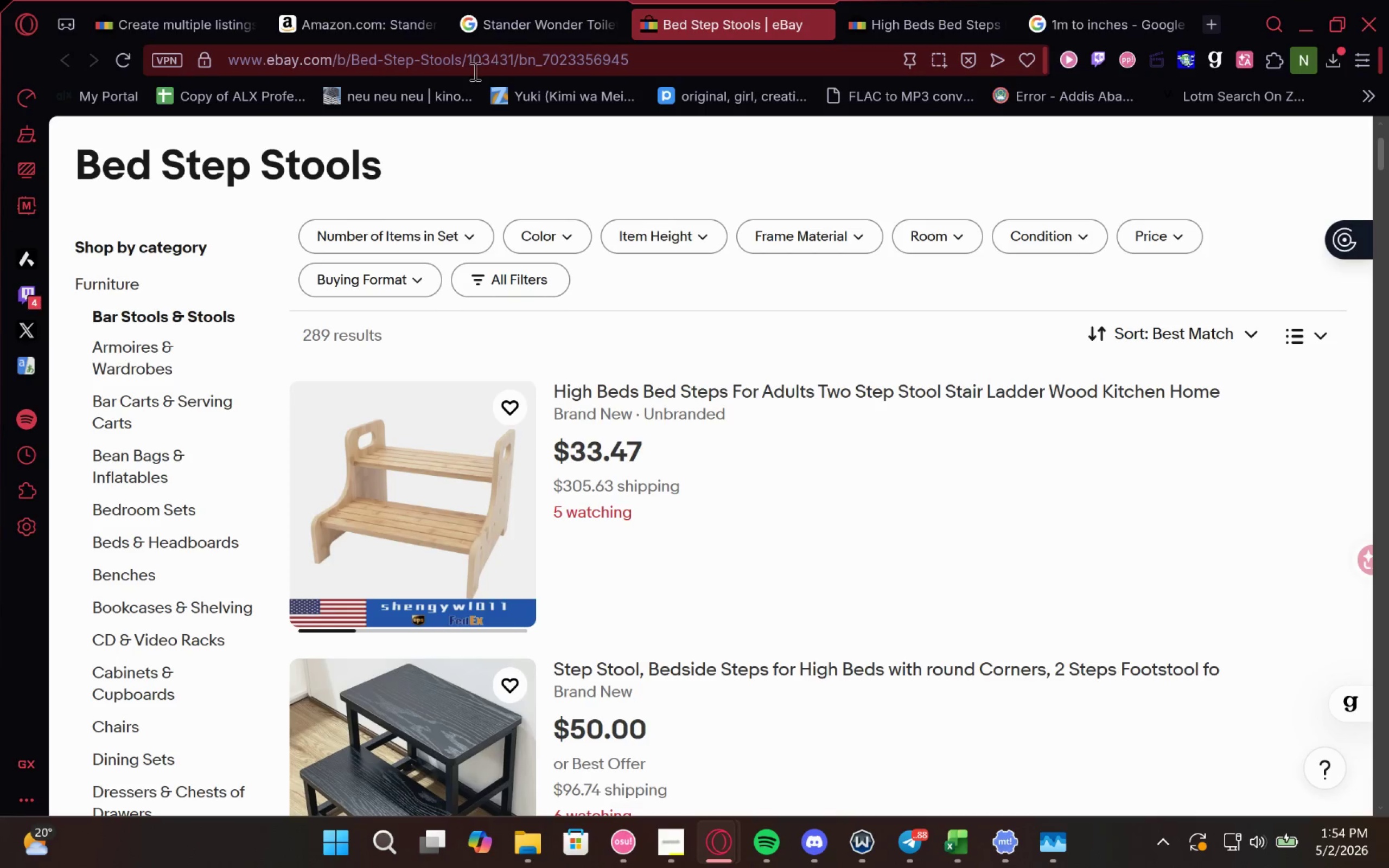 
left_click([474, 71])
 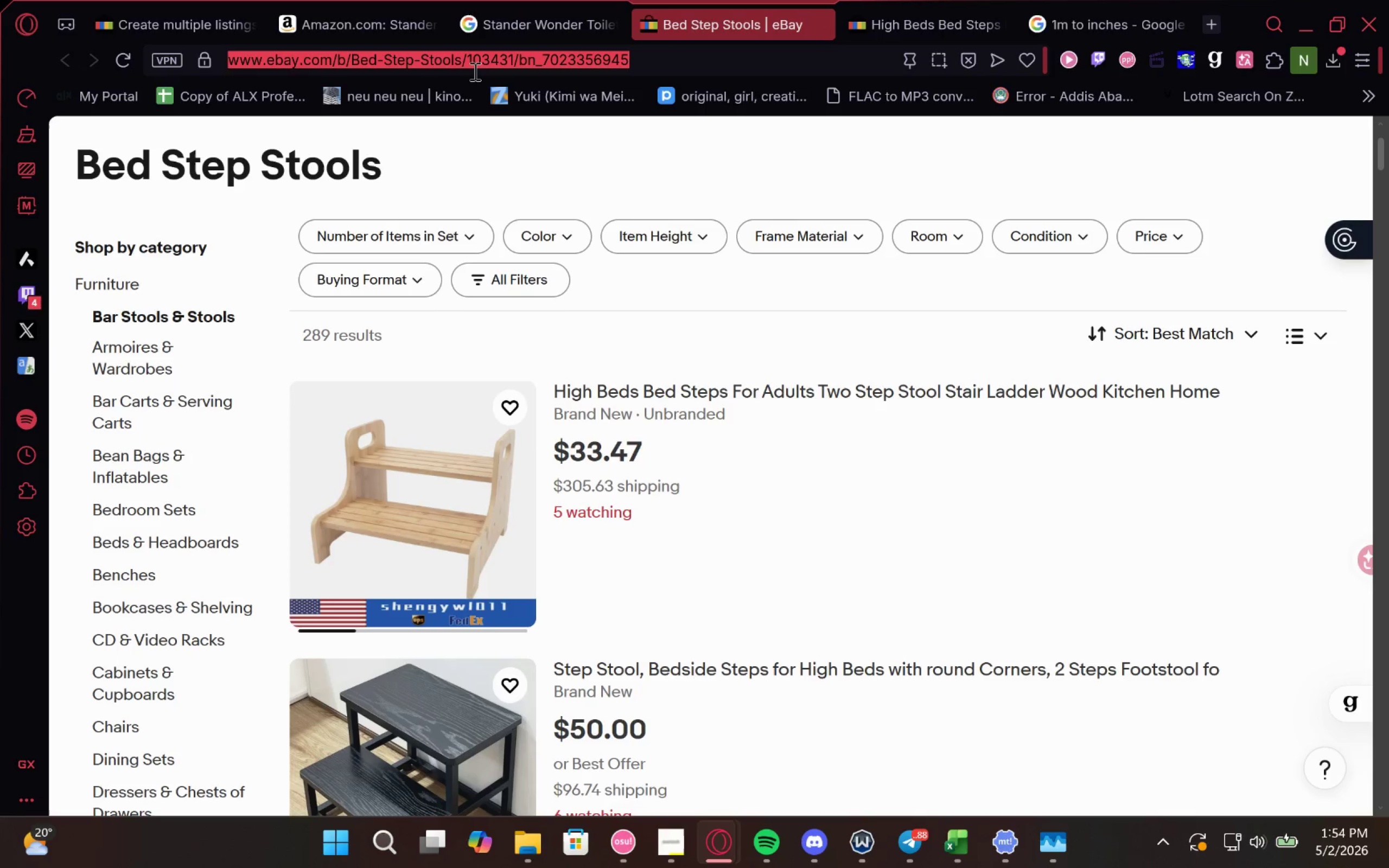 
key(Control+V)
 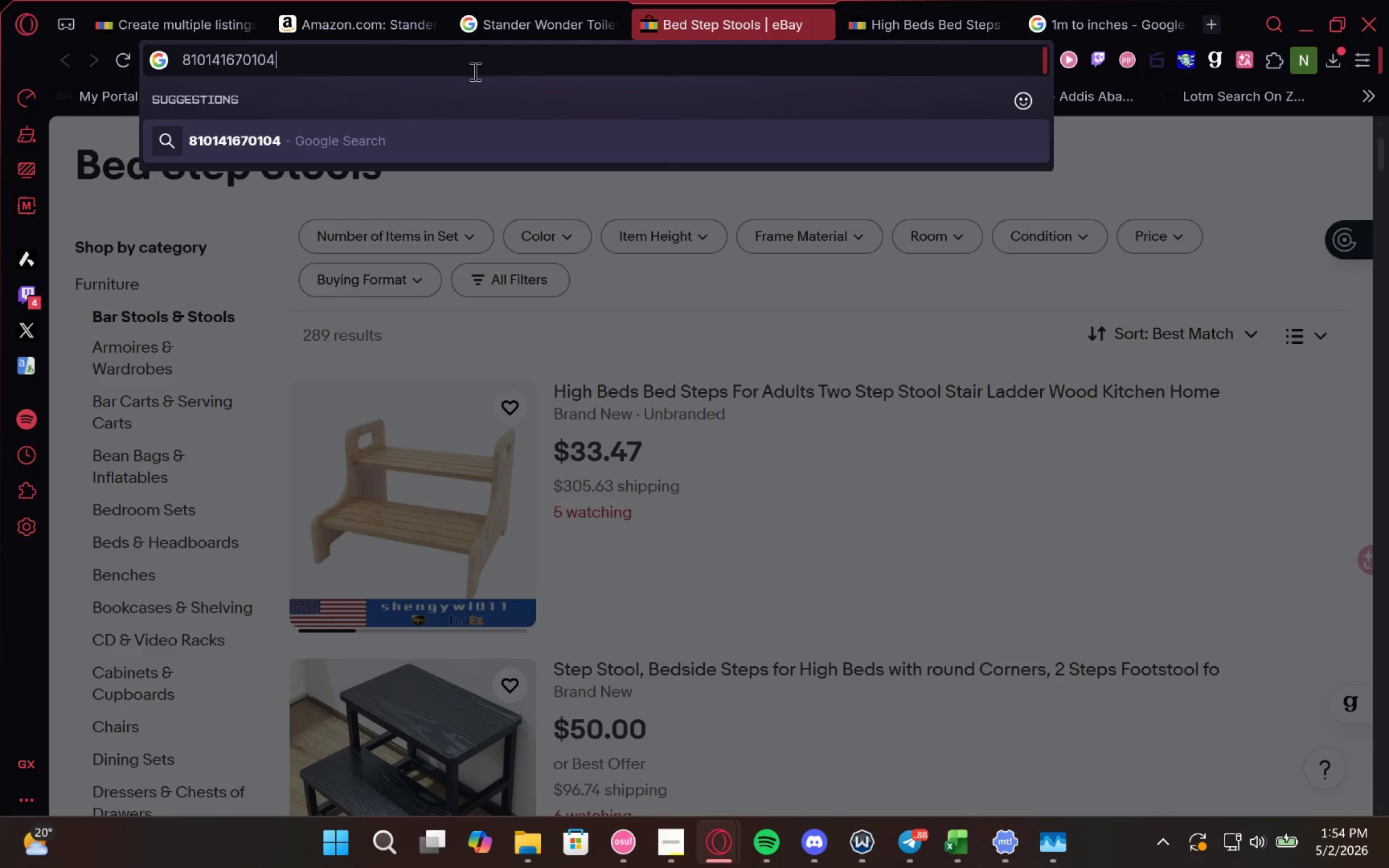 
key(Enter)
 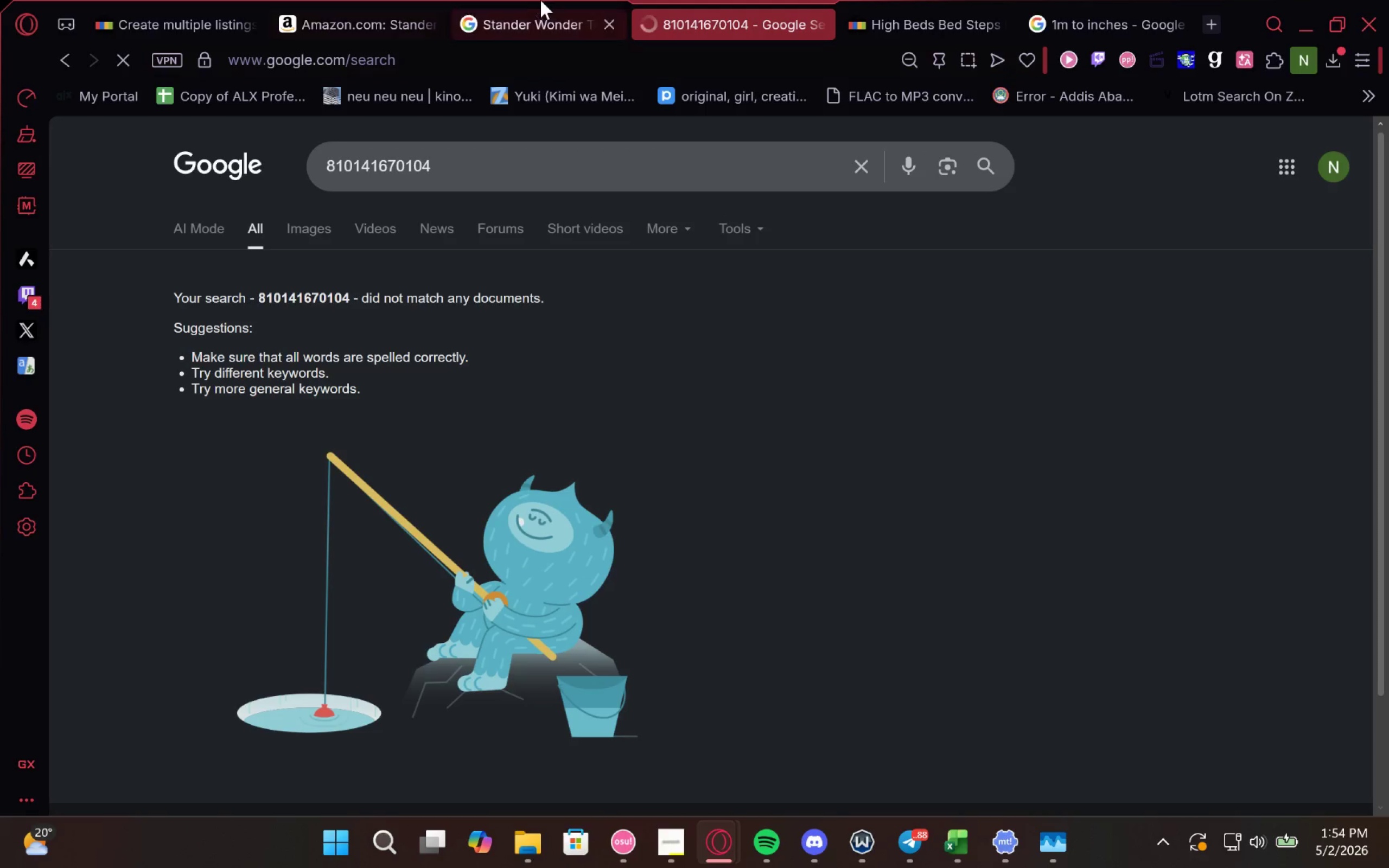 
left_click([540, 7])
 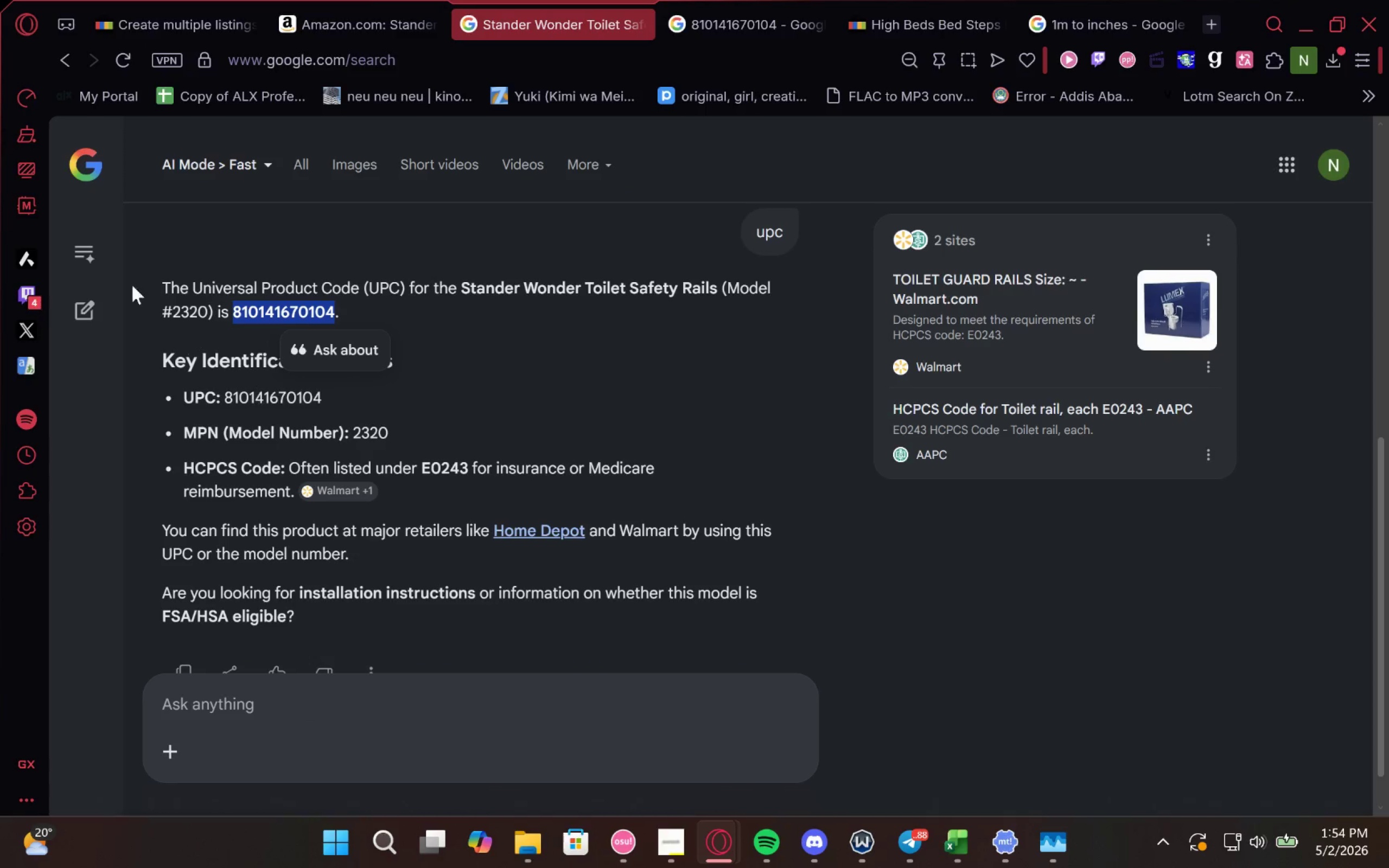 
left_click([165, 57])
 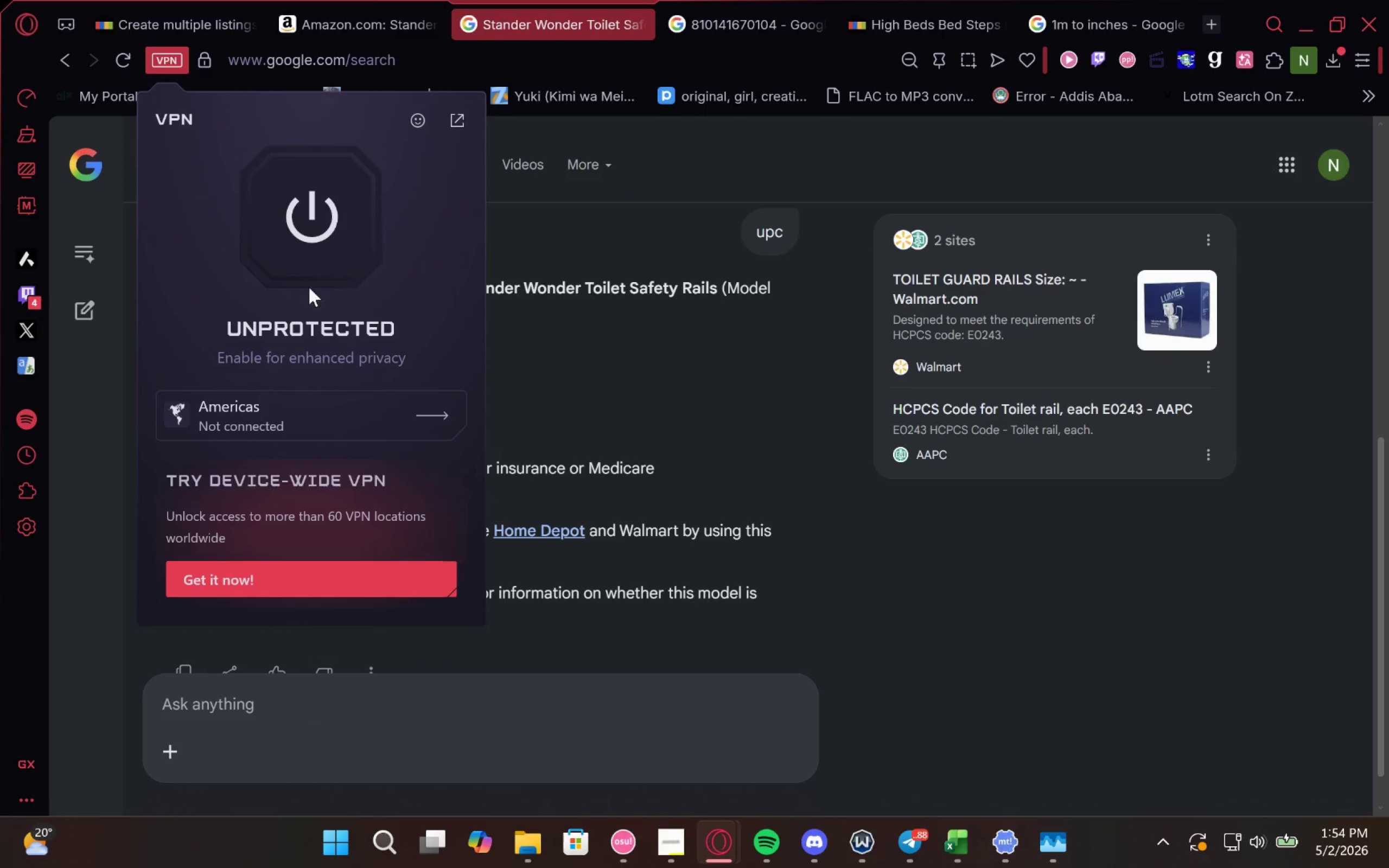 
left_click([308, 203])
 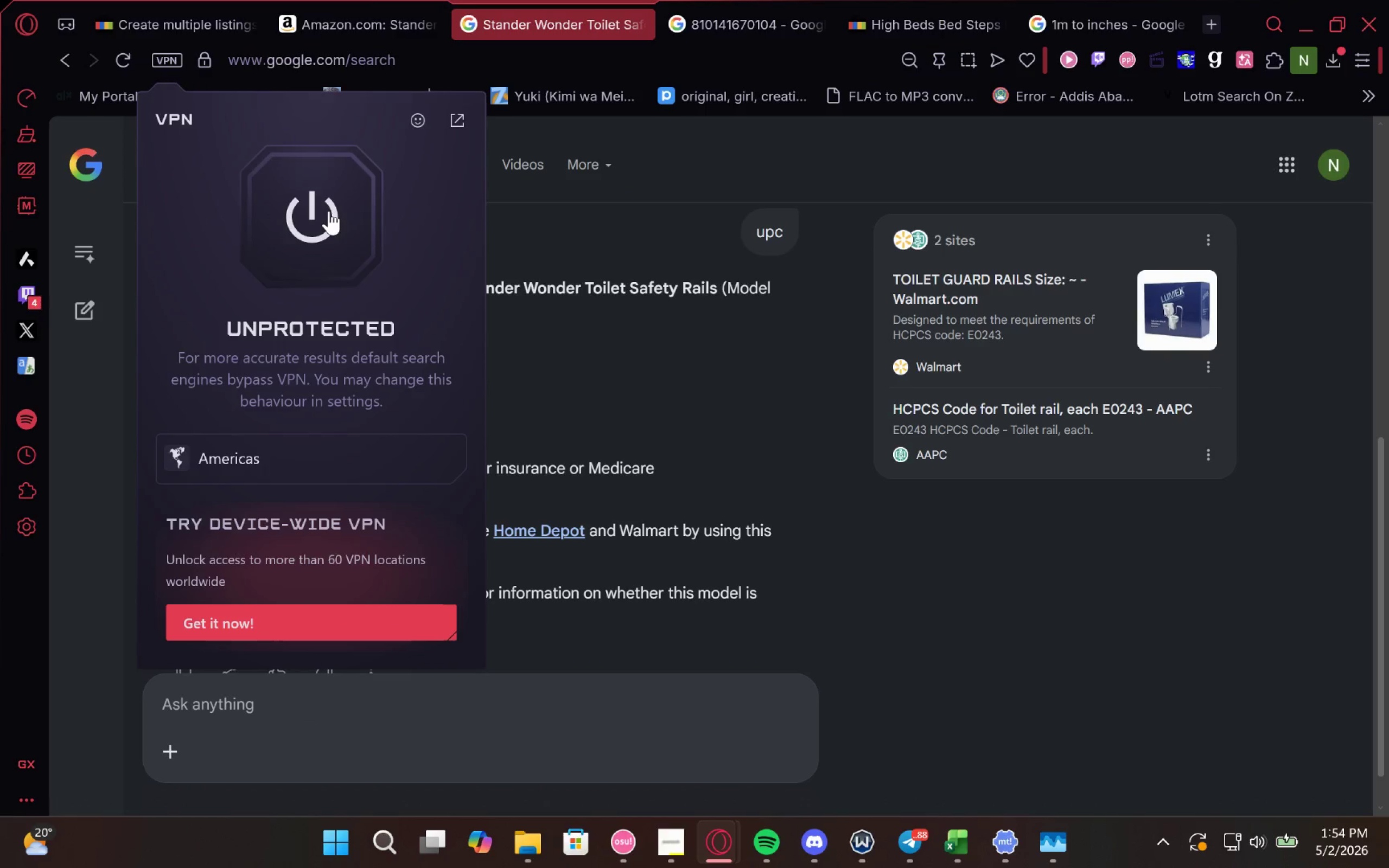 
left_click([329, 211])
 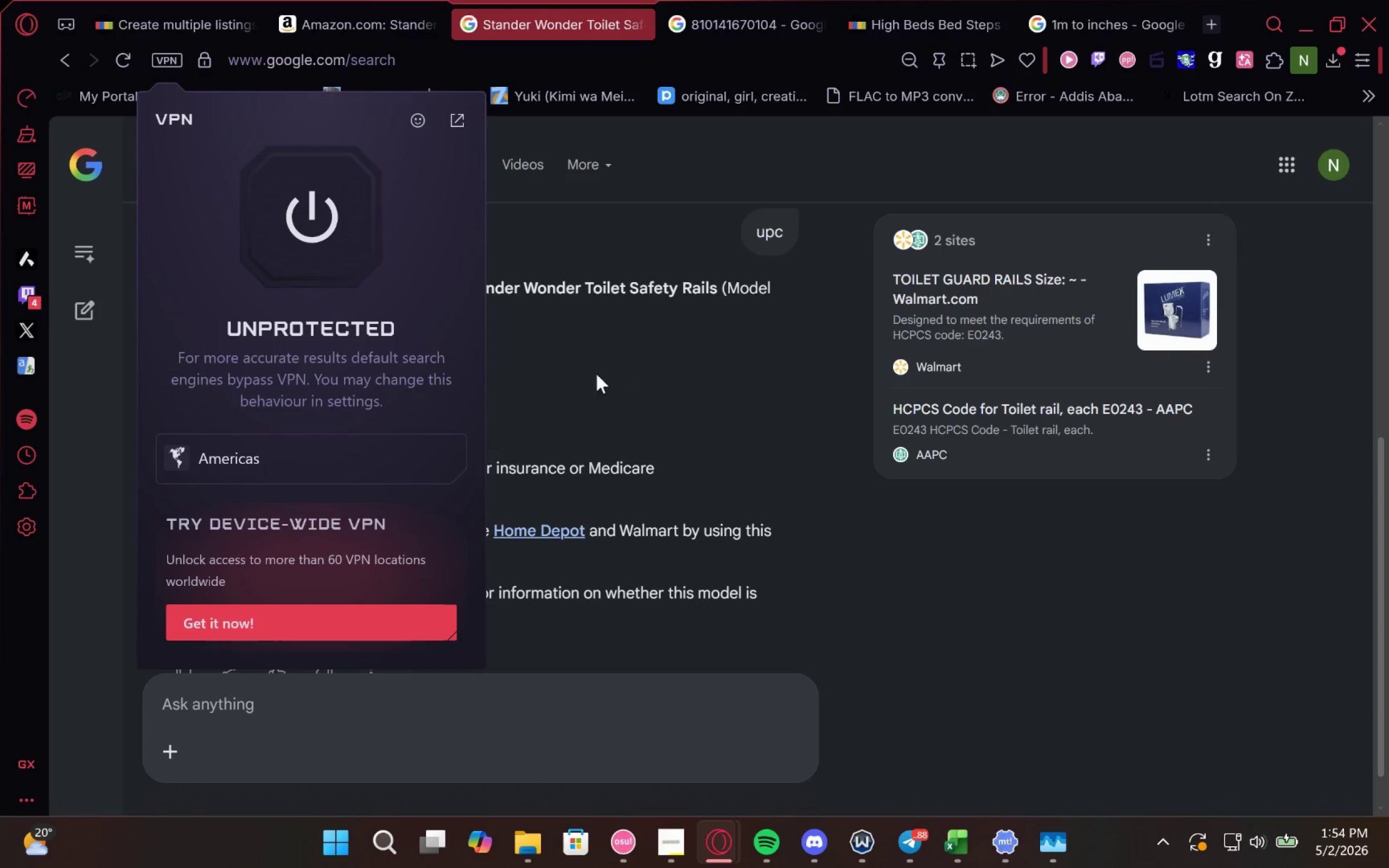 
left_click([285, 210])
 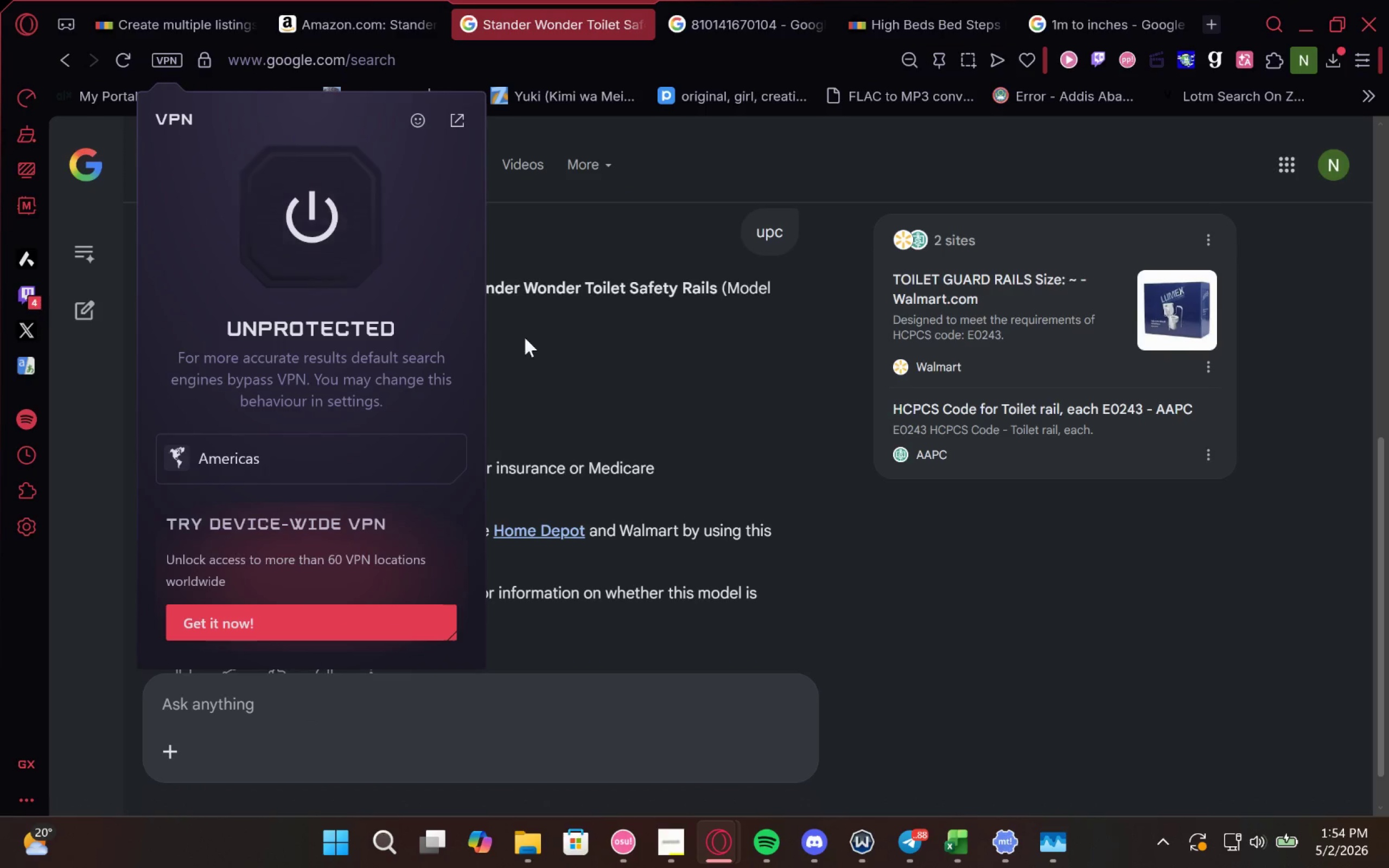 
left_click([542, 337])
 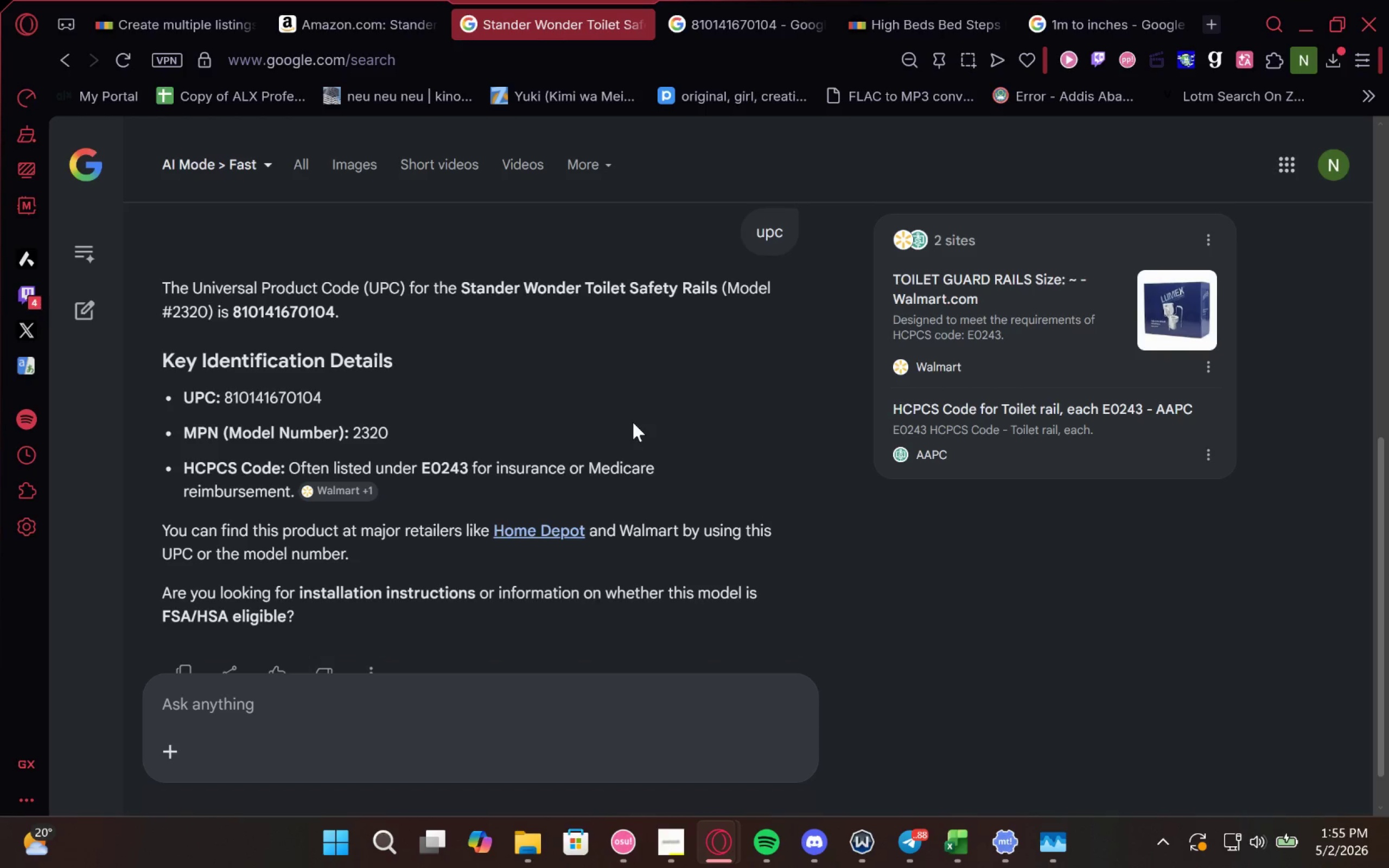 
wait(62.28)
 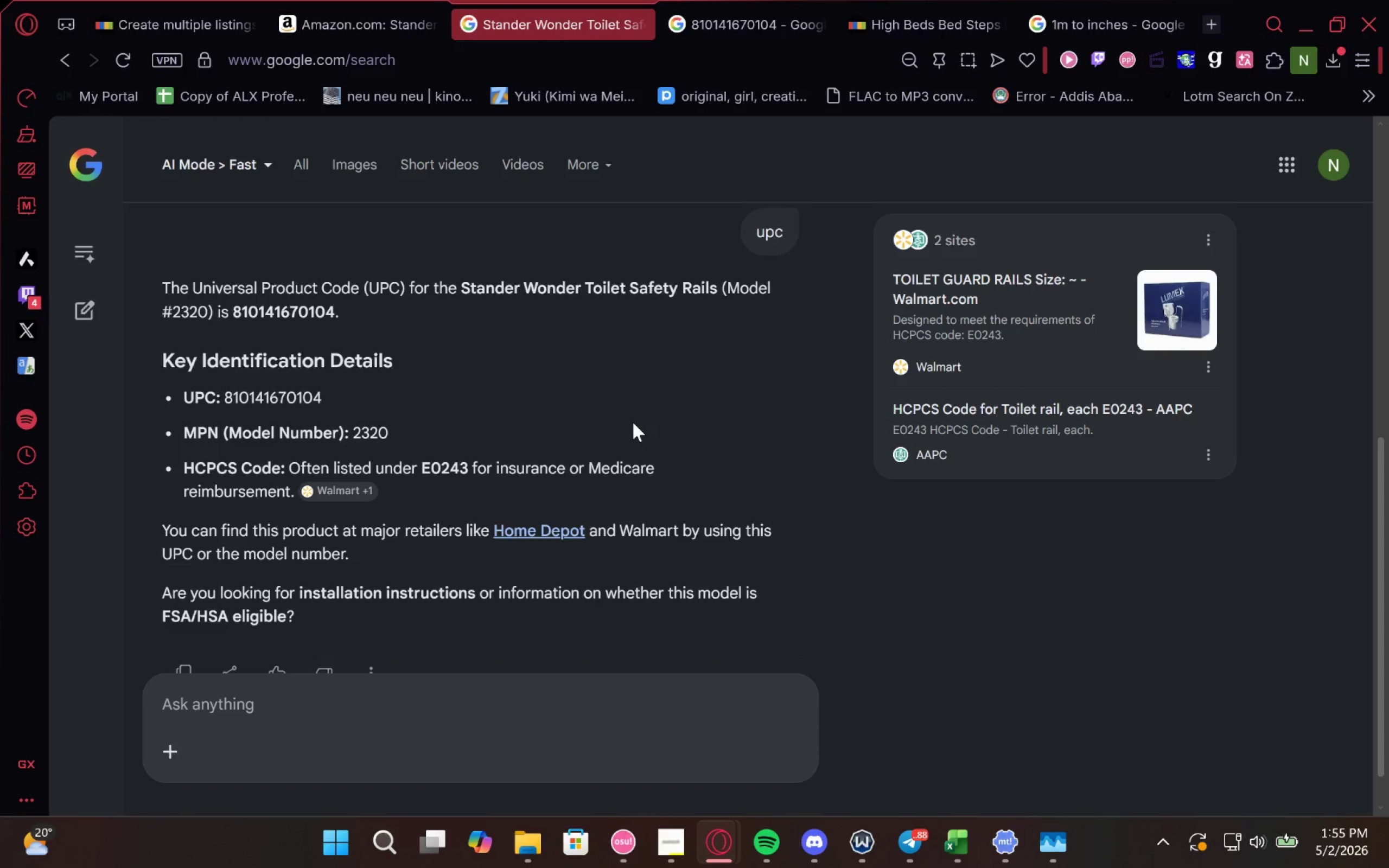 
left_click([540, 489])
 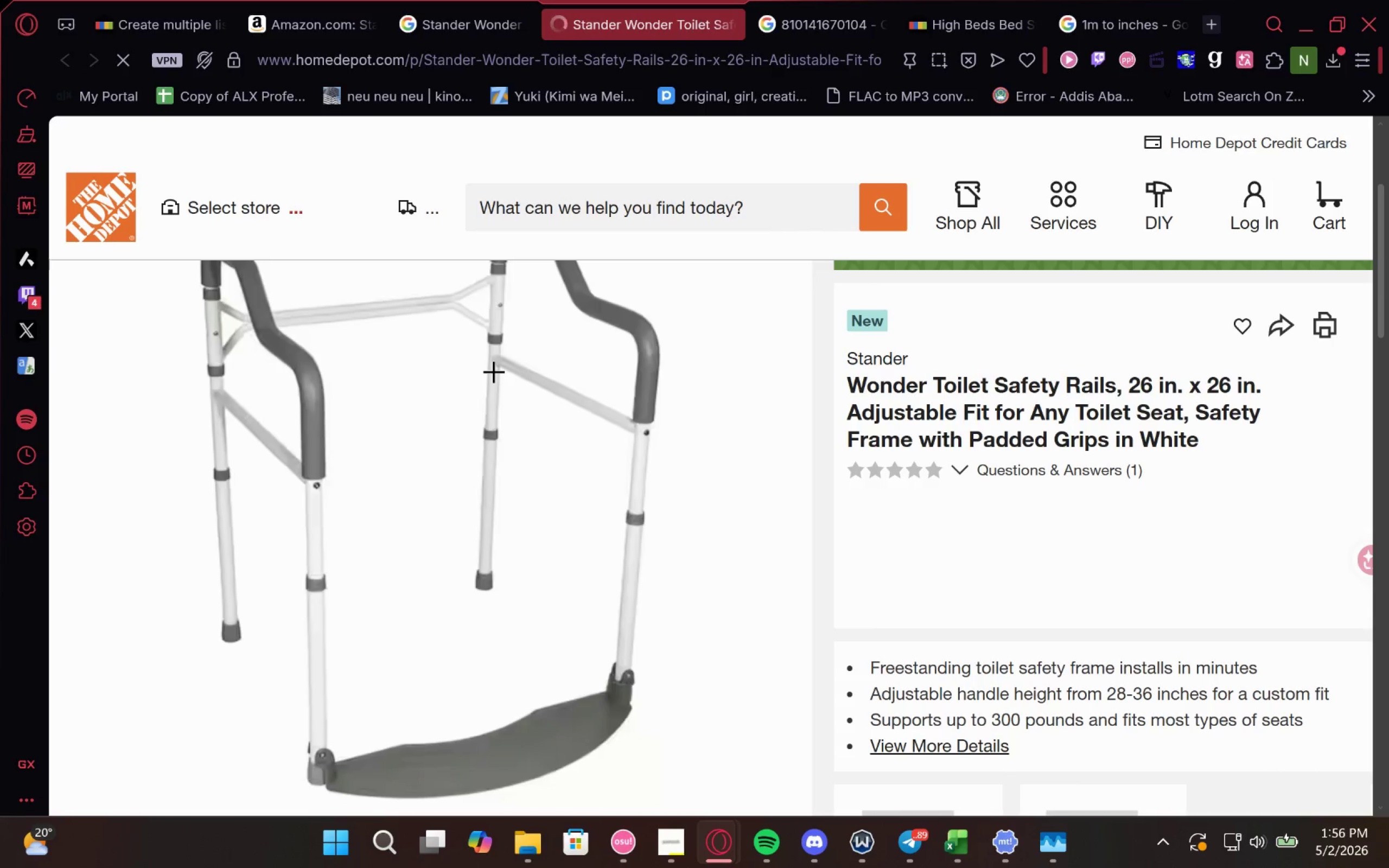 
wait(19.59)
 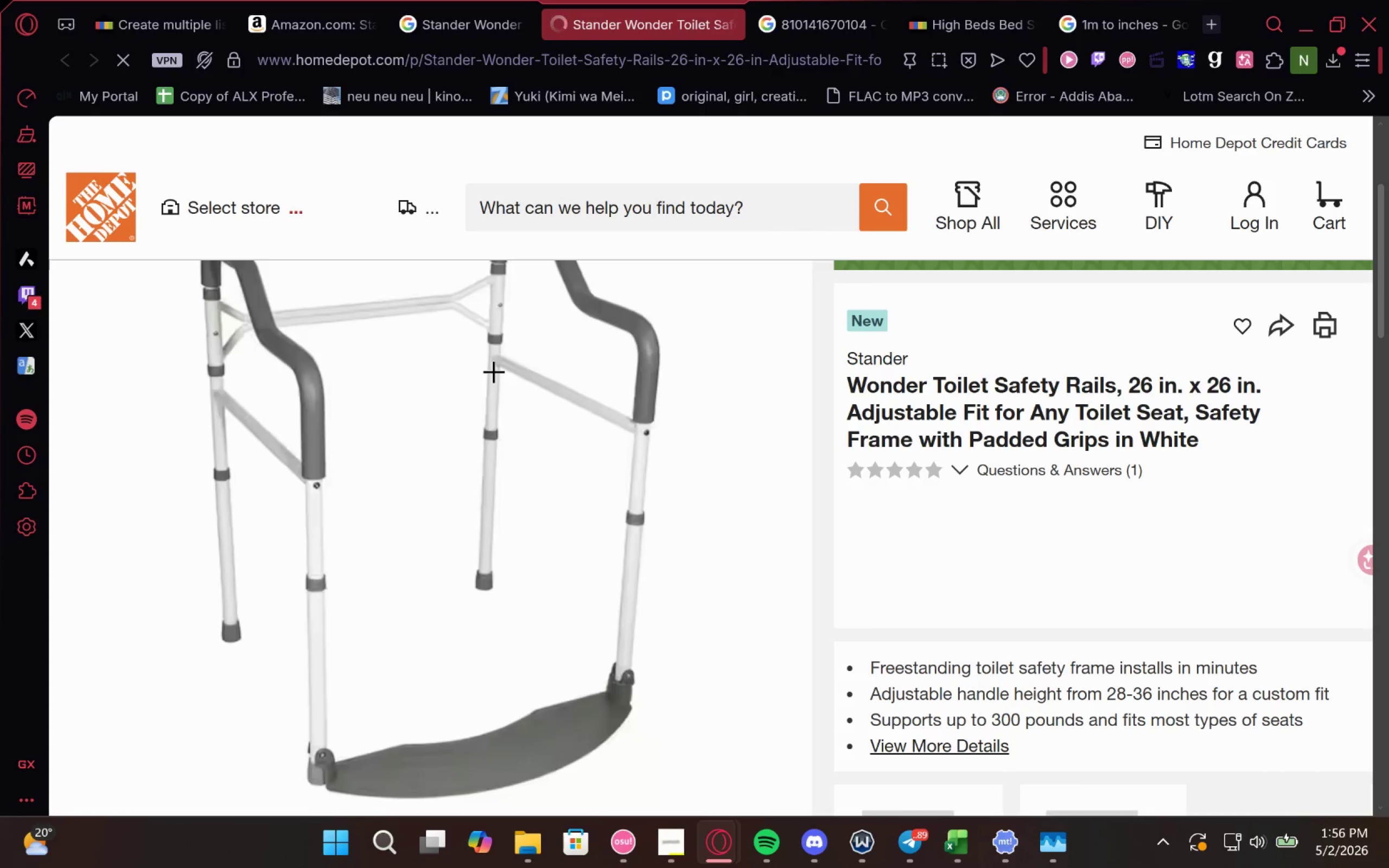 
left_click([928, 468])
 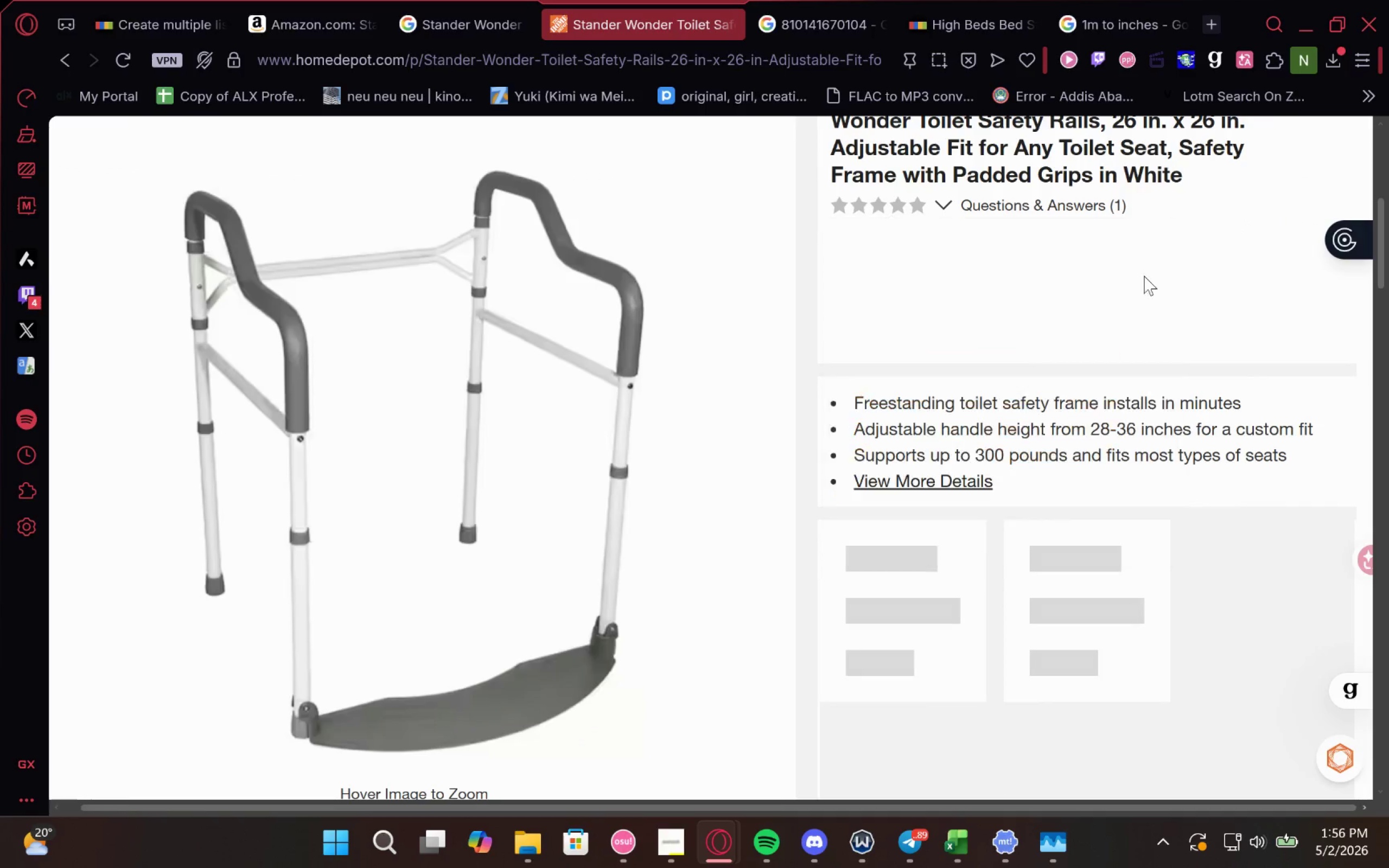 
wait(7.36)
 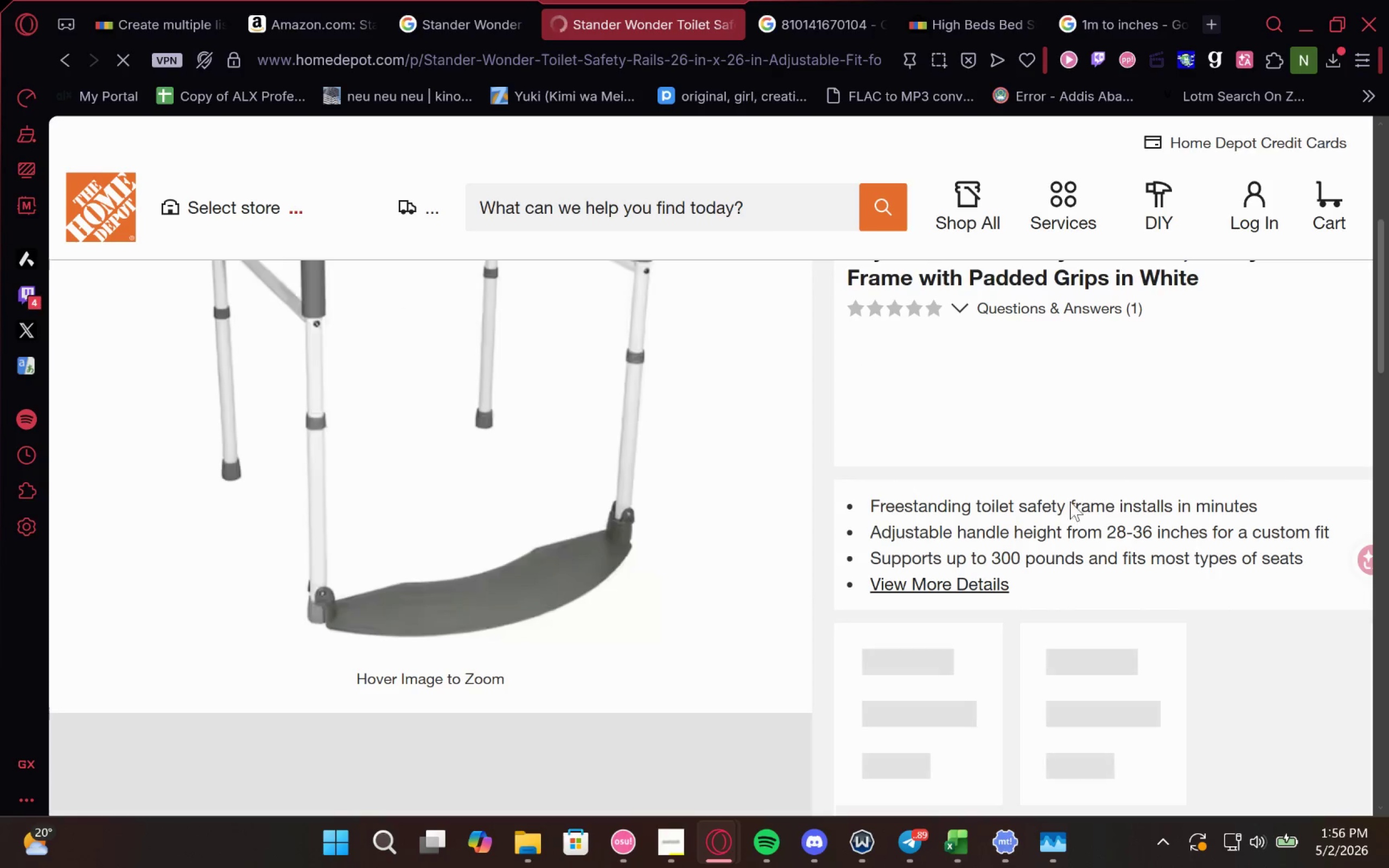 
left_click([933, 417])
 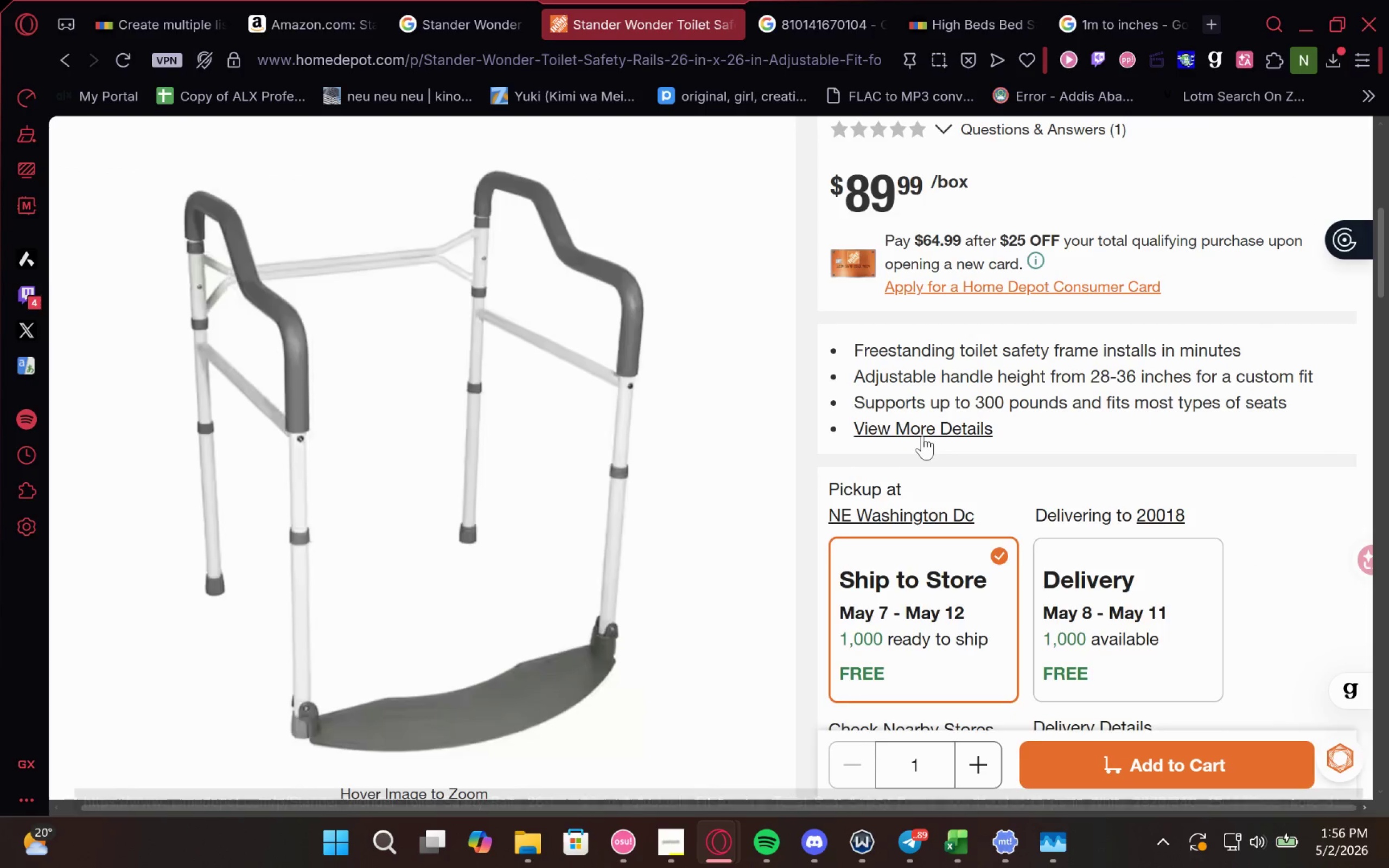 
left_click([939, 420])
 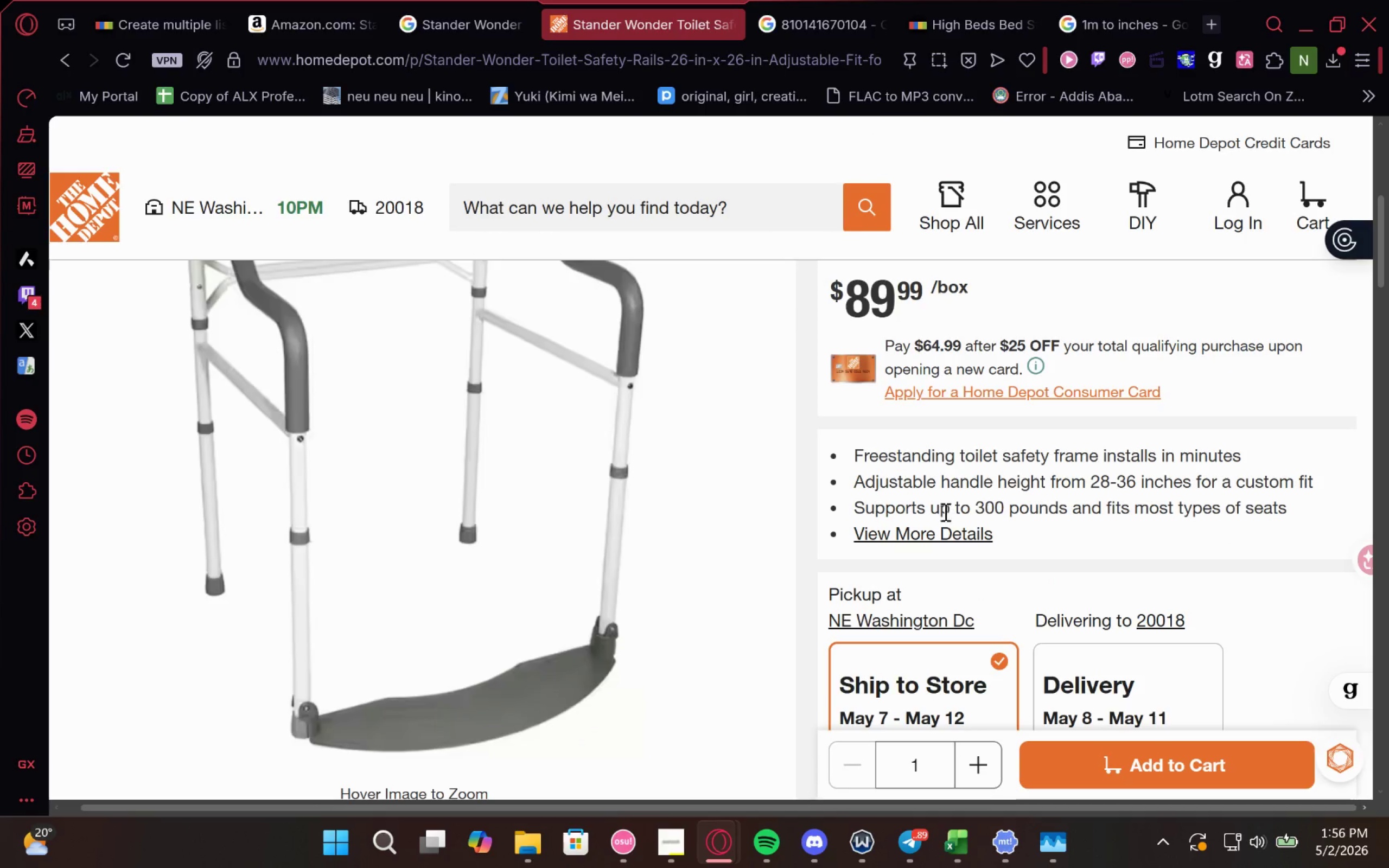 
left_click([936, 537])
 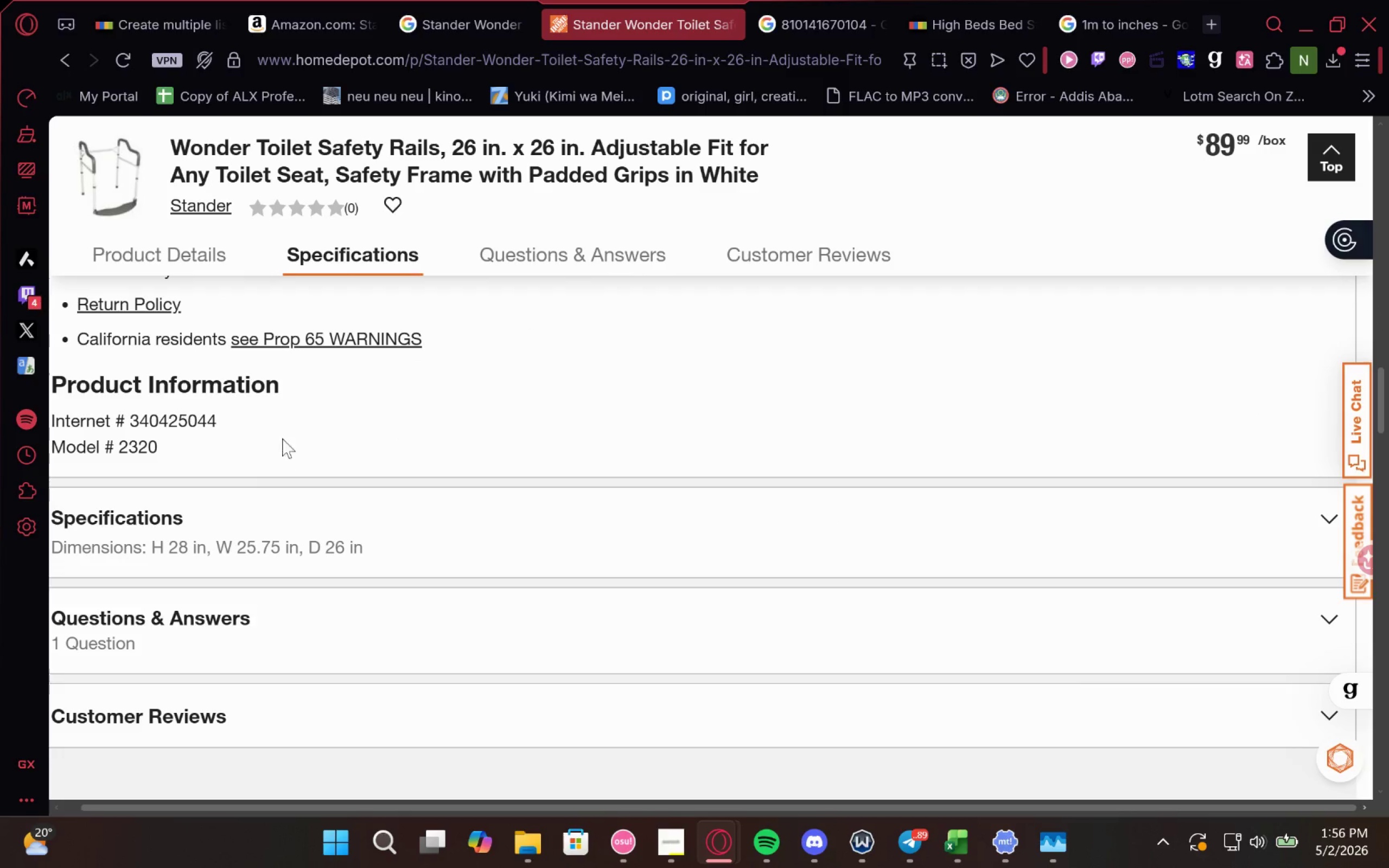 
wait(15.02)
 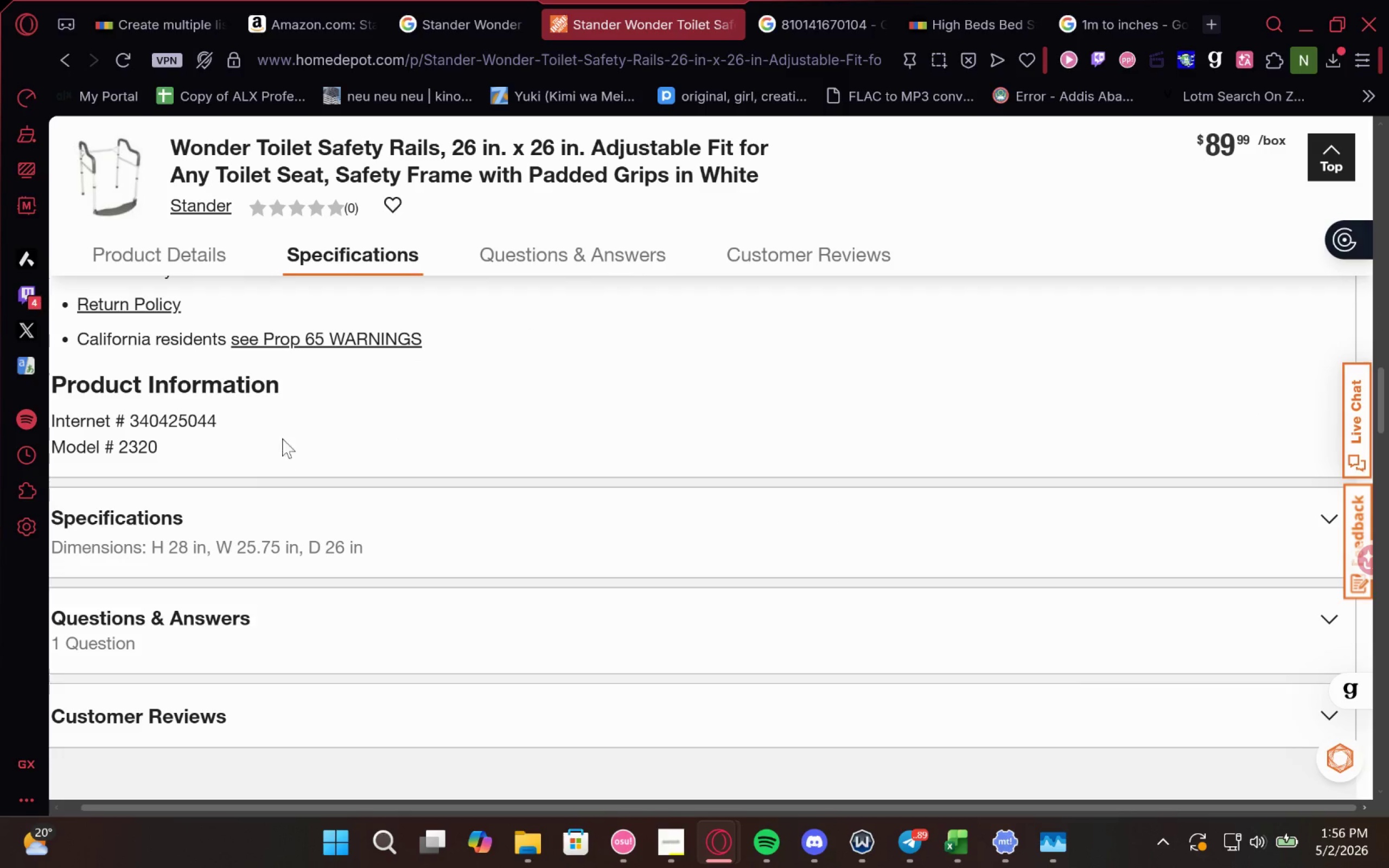 
double_click([180, 598])
 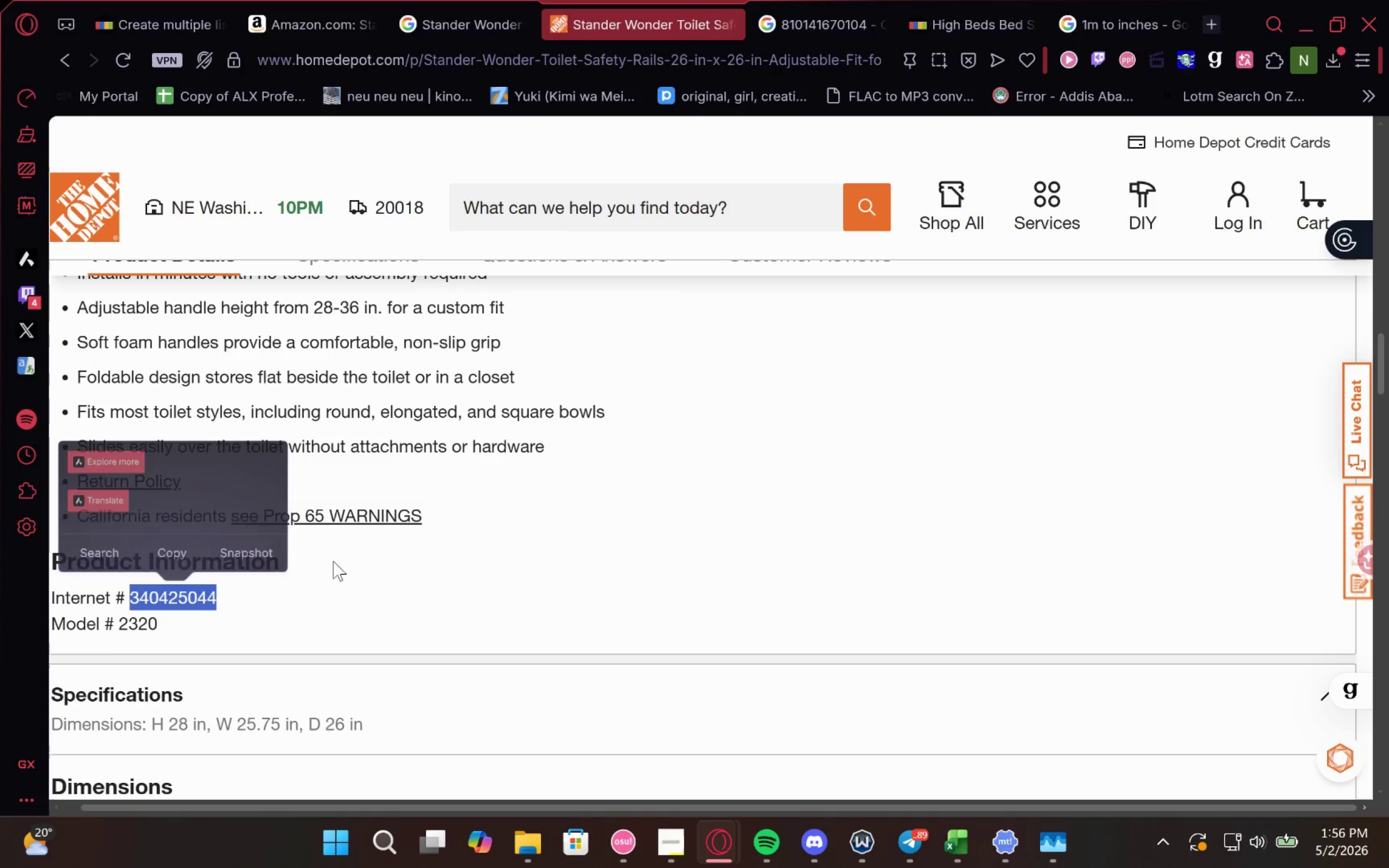 
key(Control+C)
 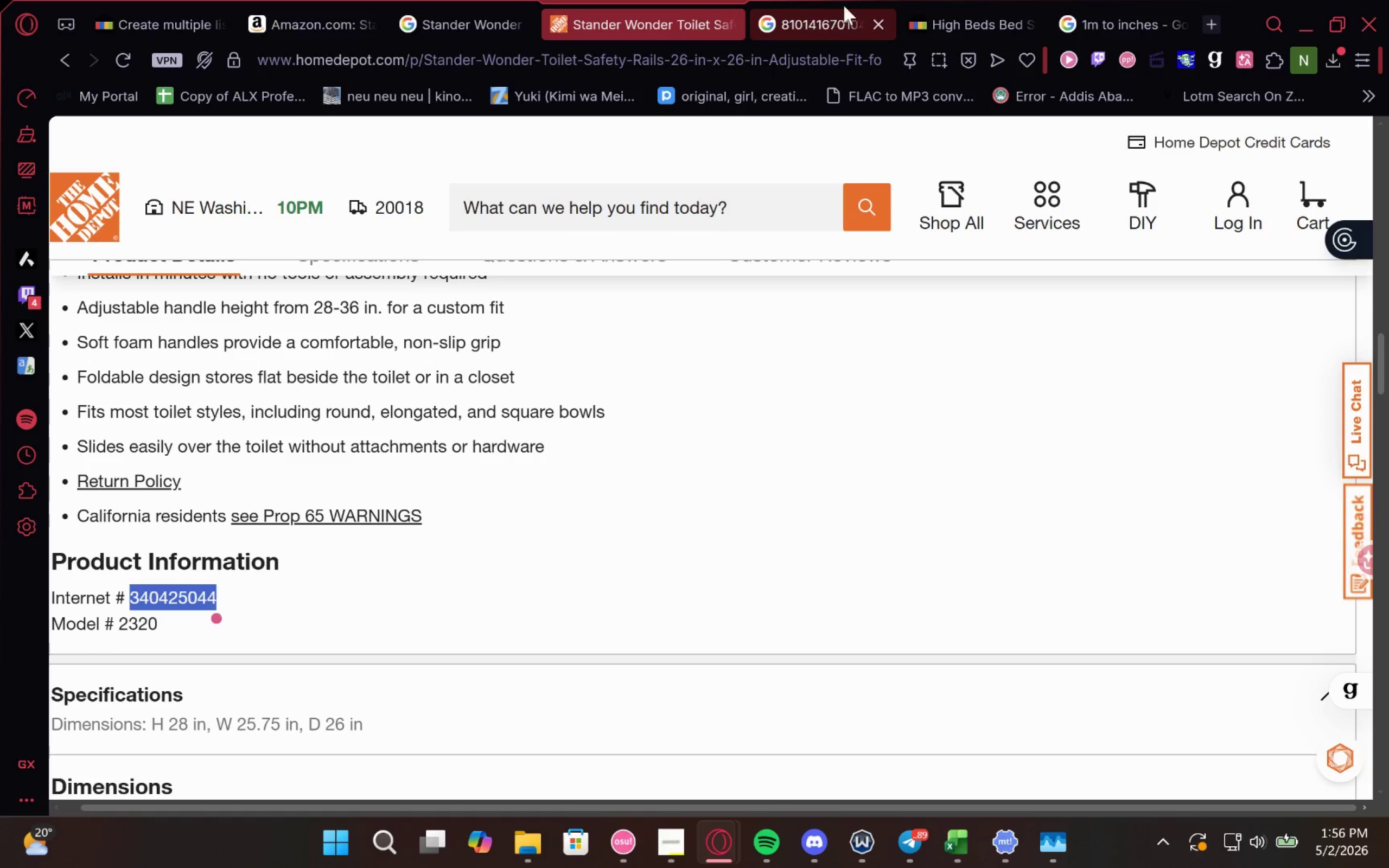 
key(Control+C)
 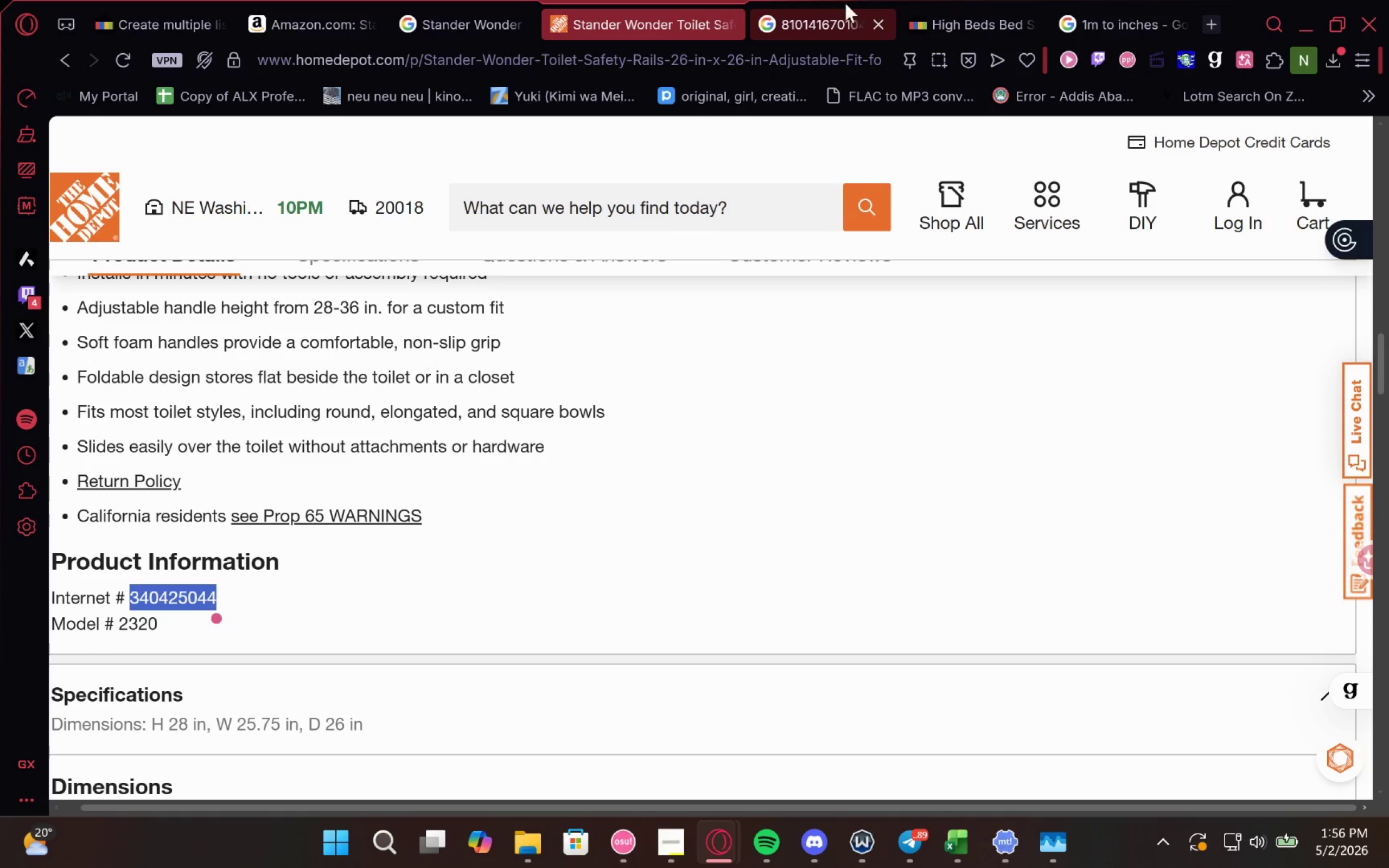 
left_click([845, 3])
 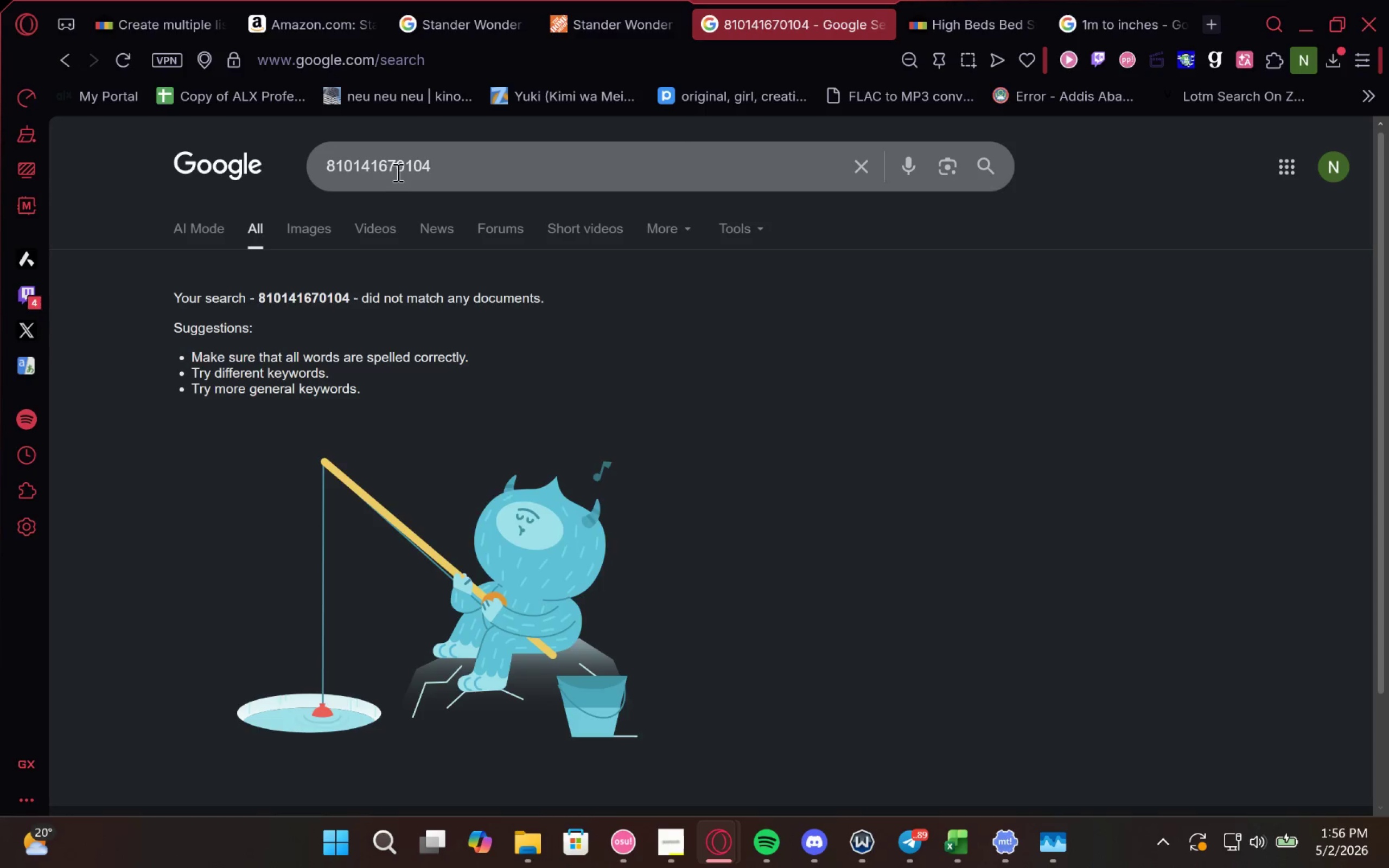 
double_click([397, 172])
 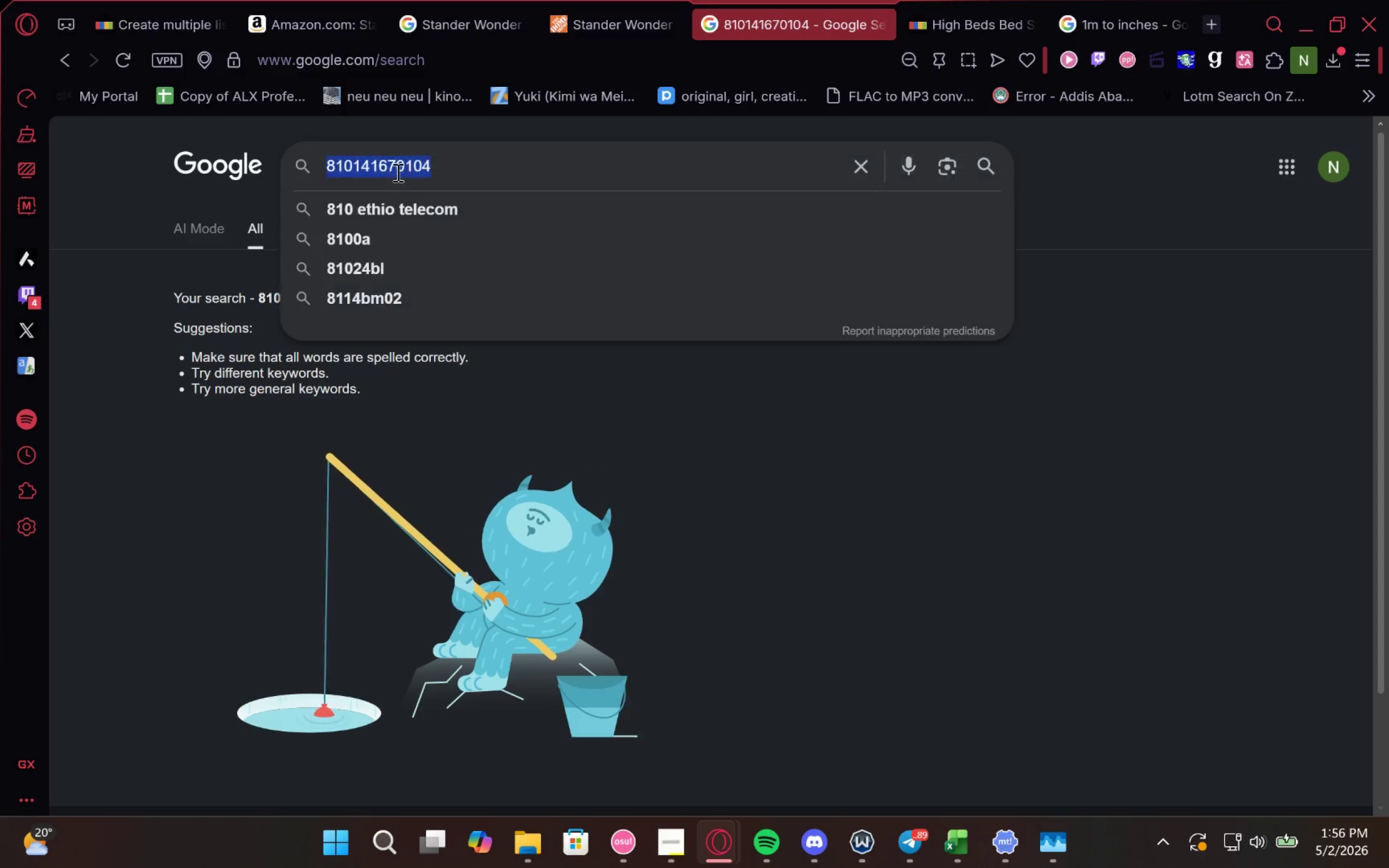 
key(Control+V)
 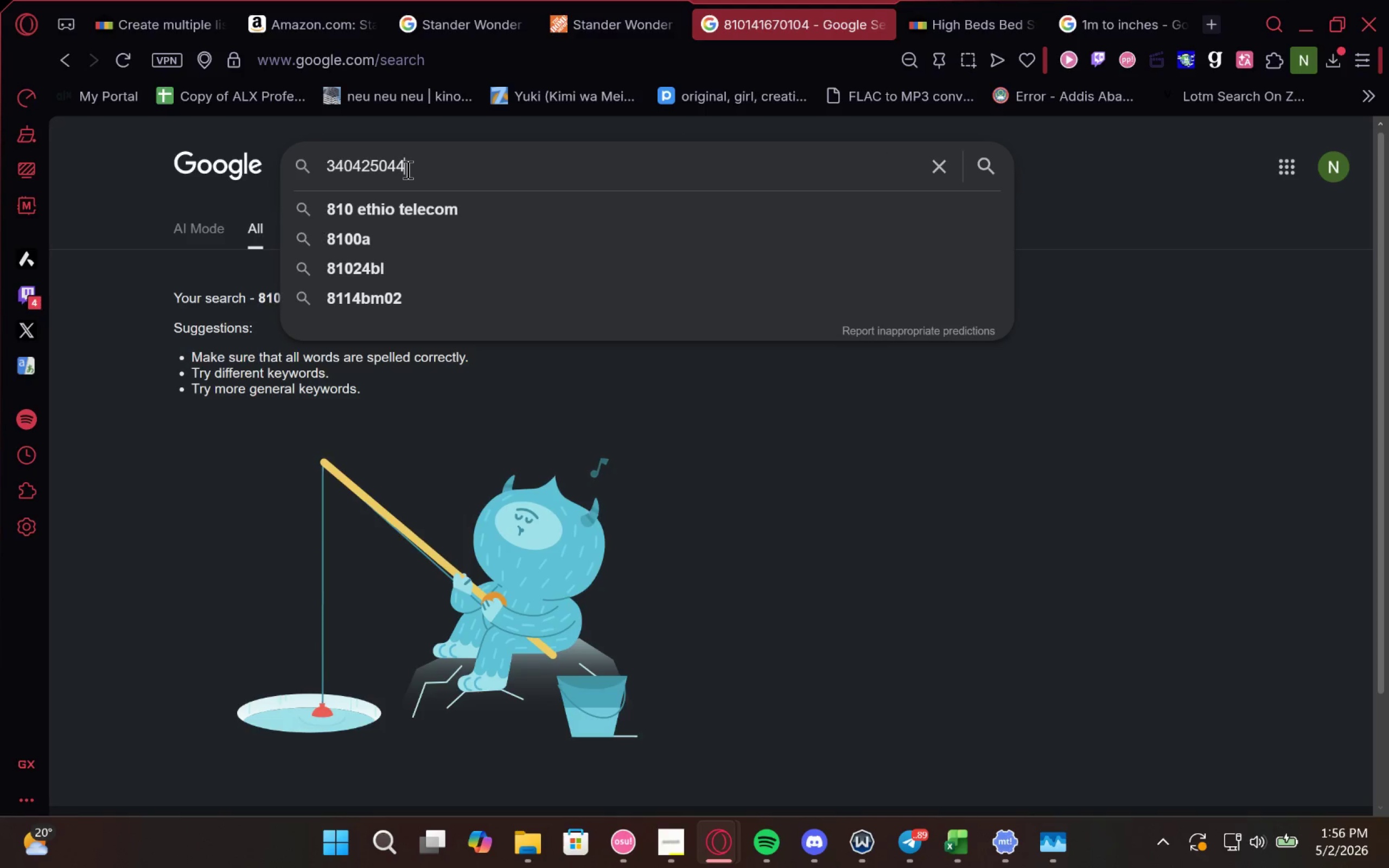 
key(Enter)
 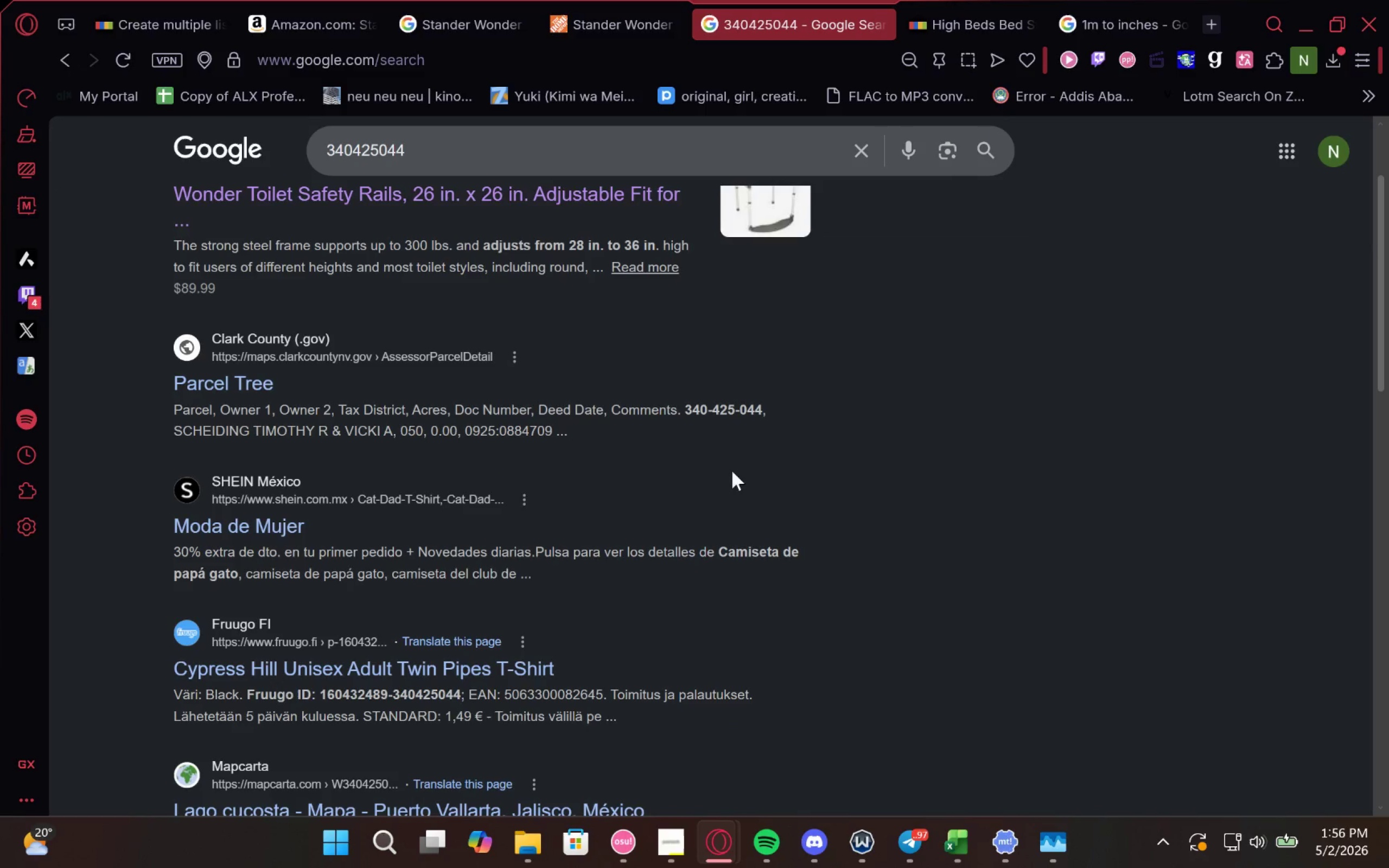 
wait(7.3)
 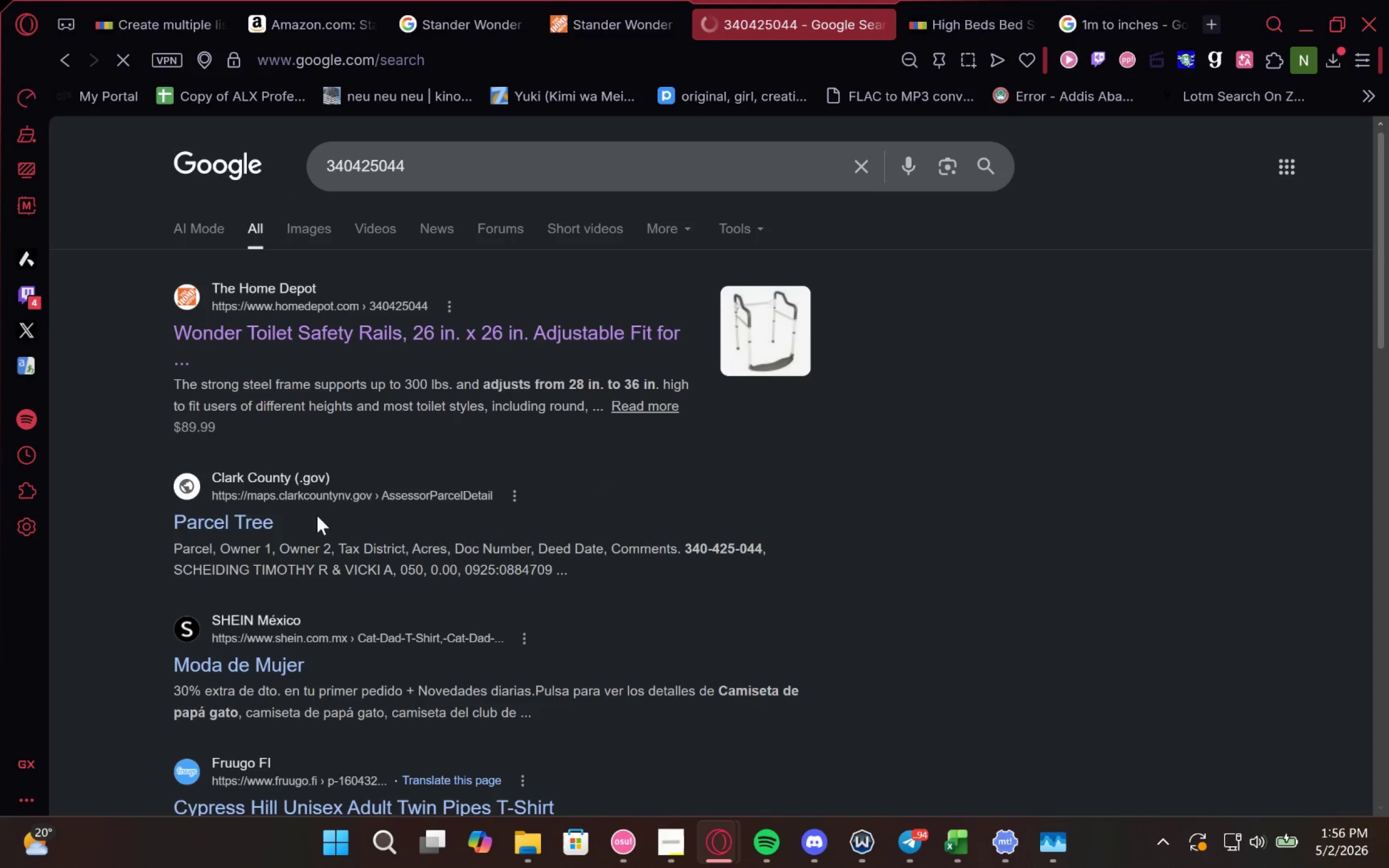 
left_click([72, 62])
 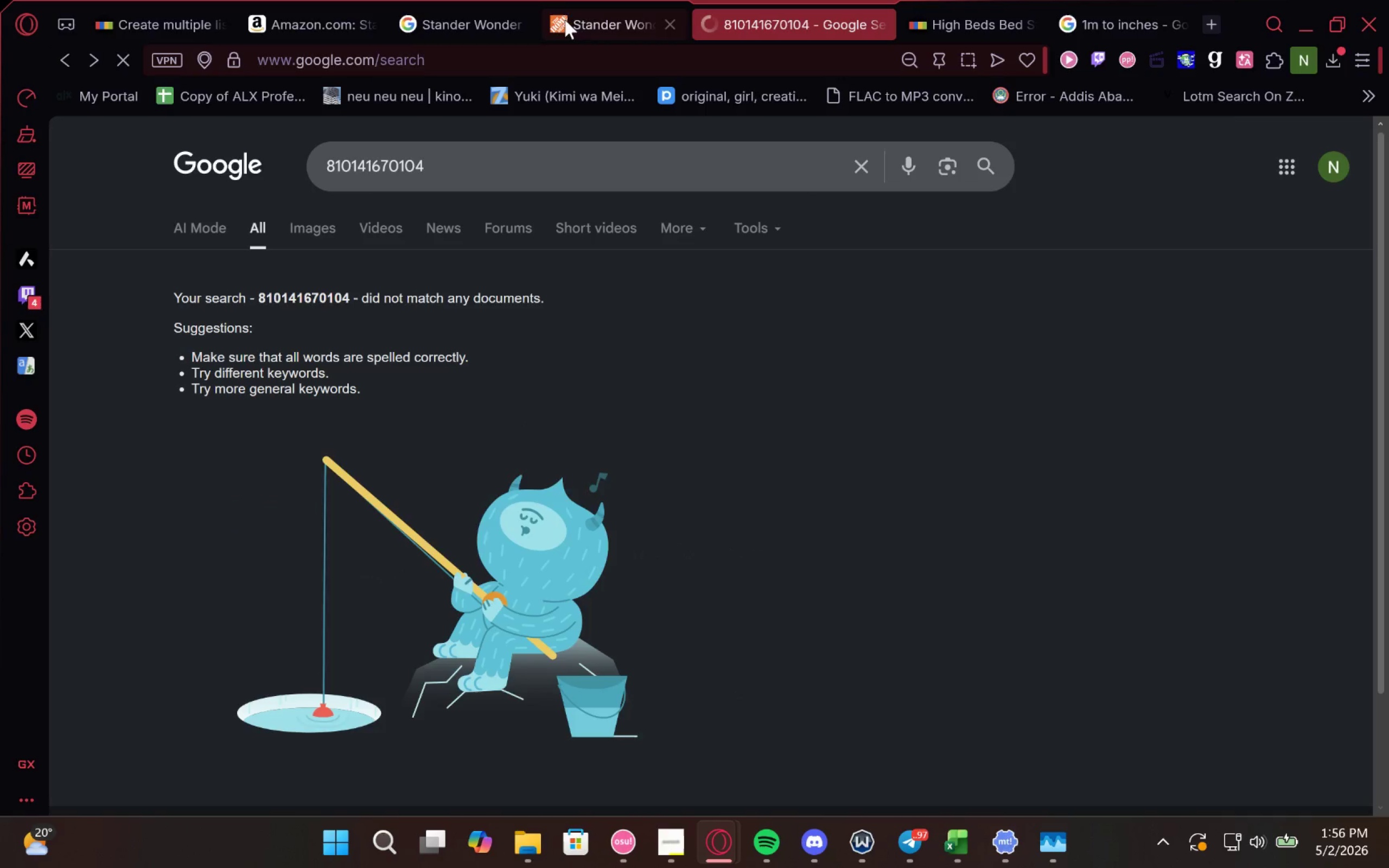 
left_click([574, 15])
 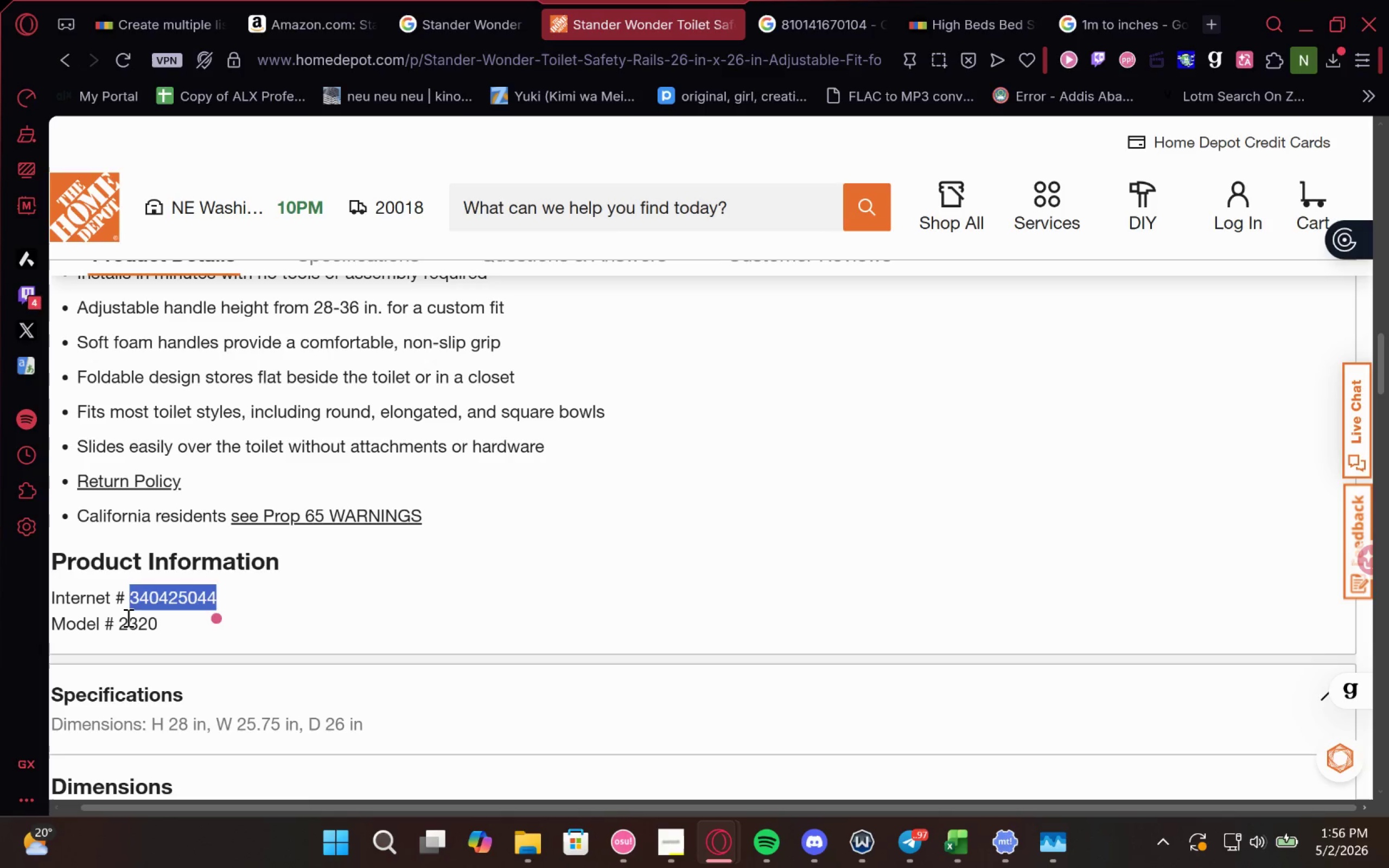 
double_click([119, 618])
 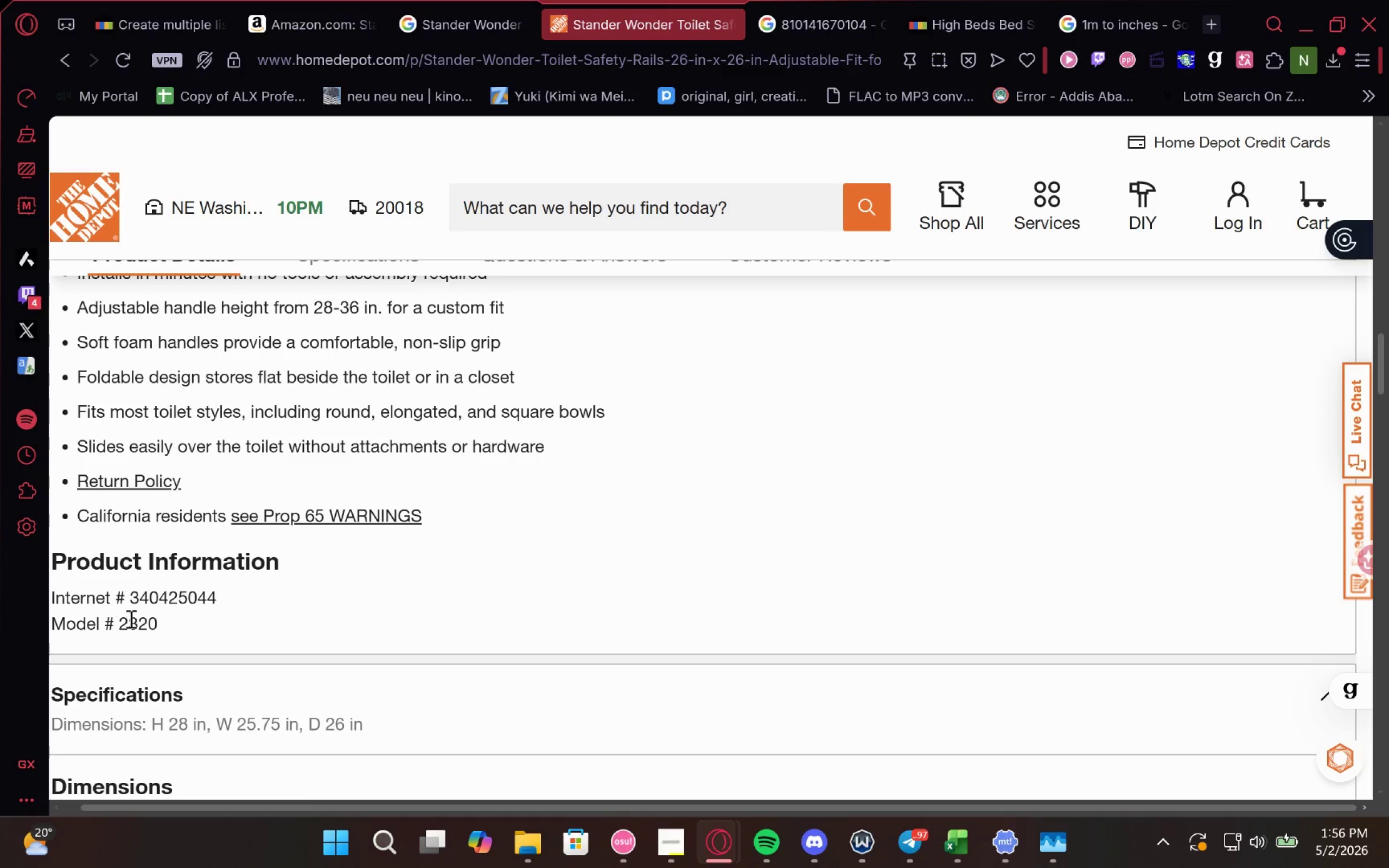 
triple_click([130, 618])
 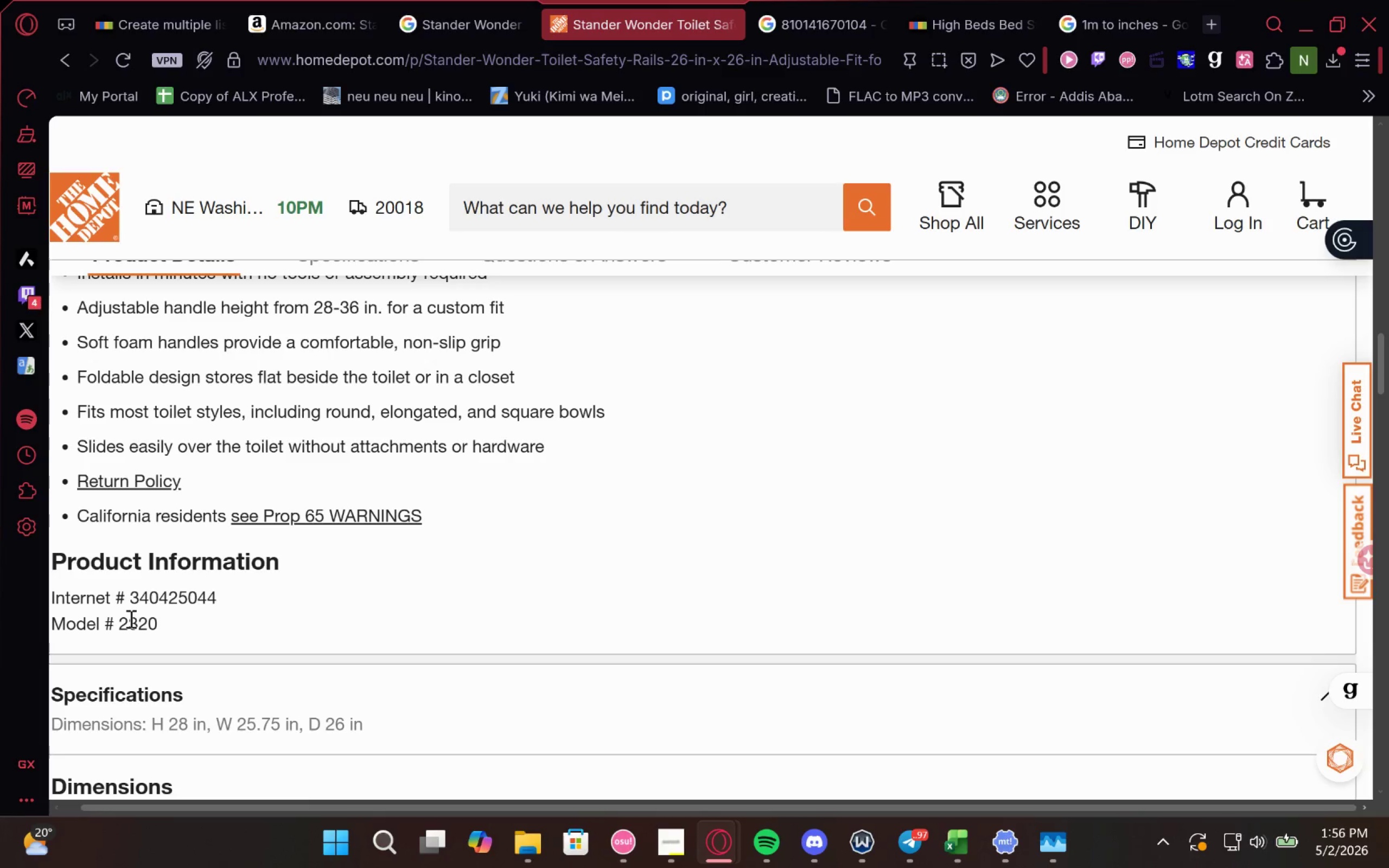 
triple_click([130, 618])
 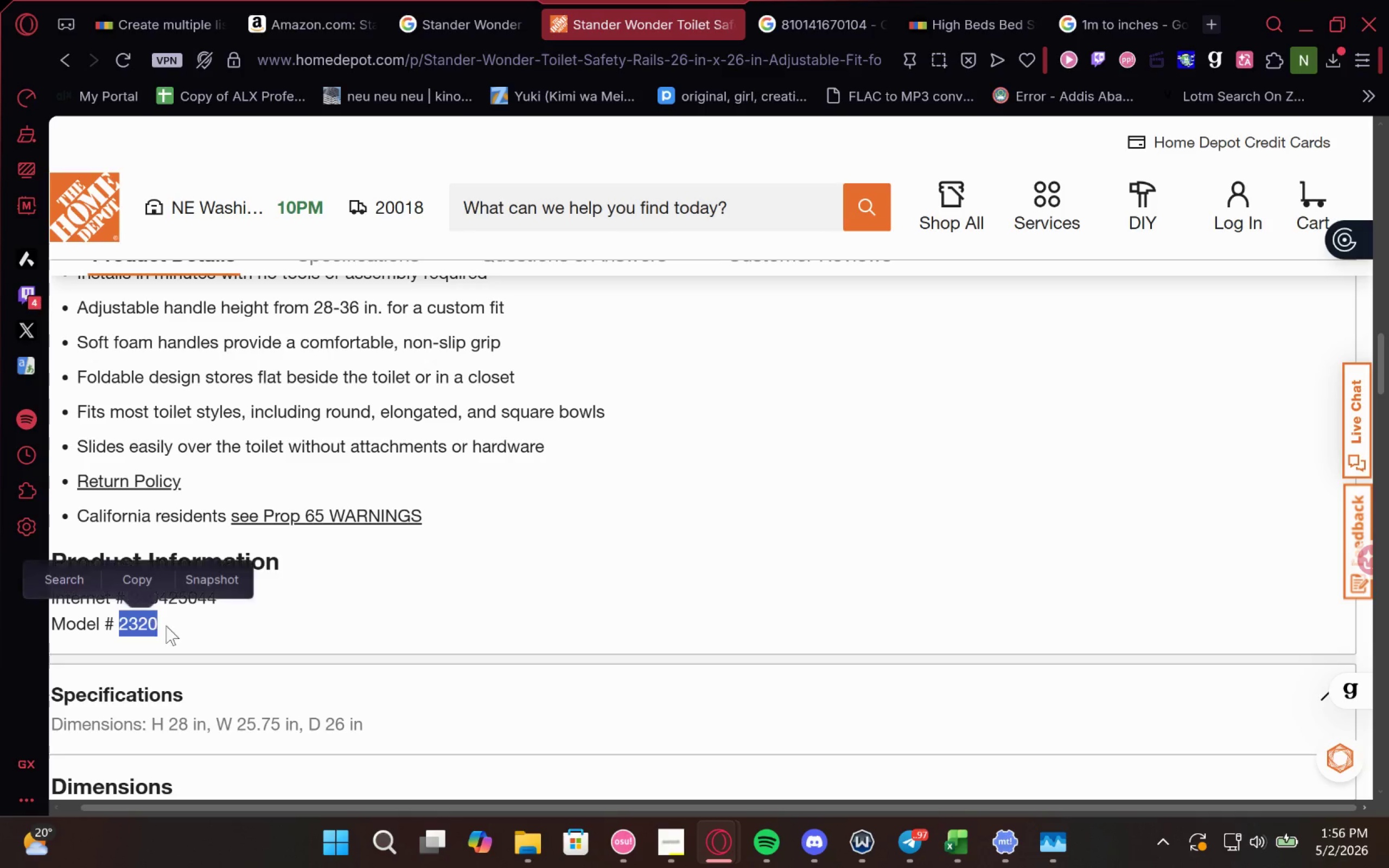 
key(Control+C)
 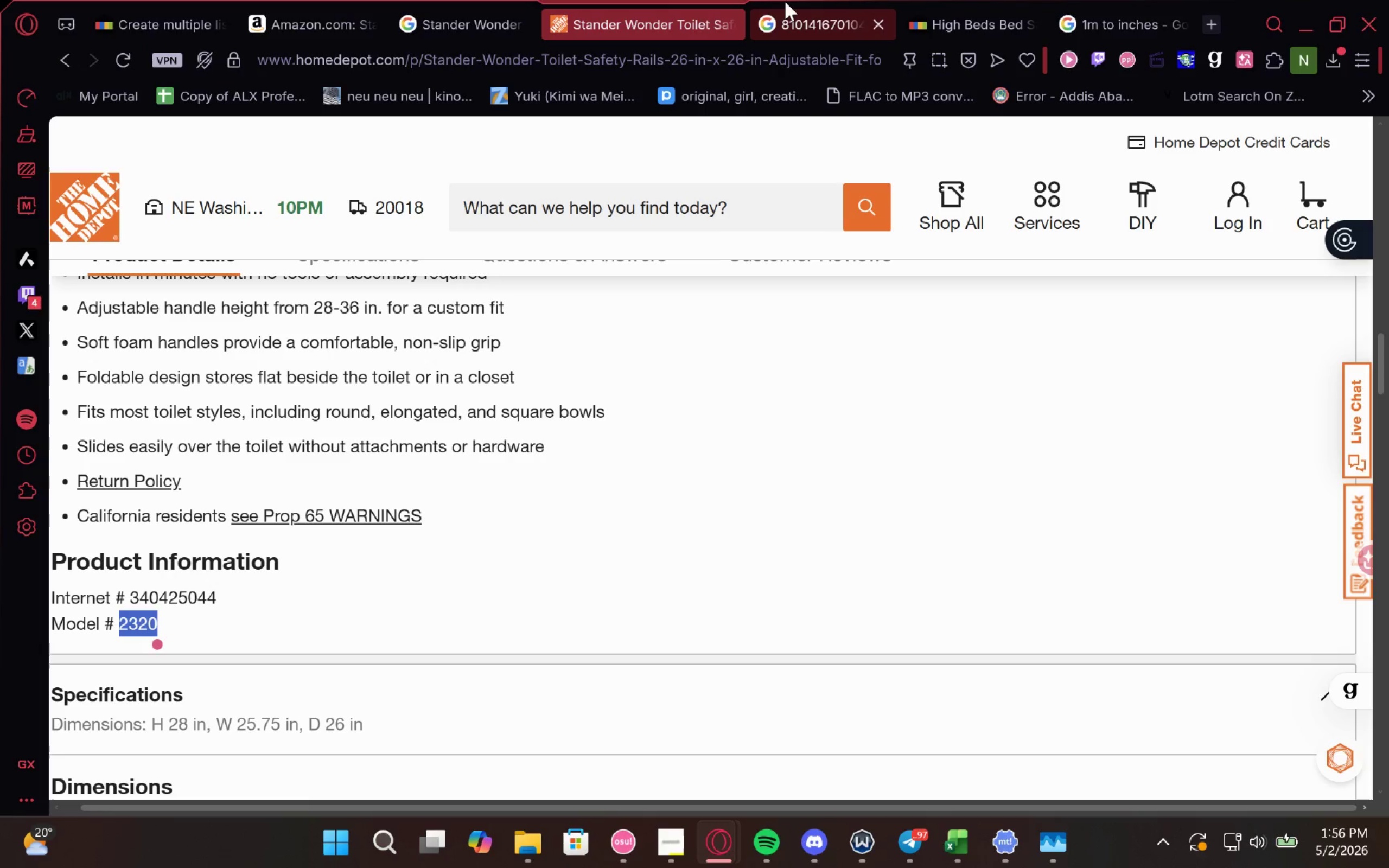 
left_click([785, 2])
 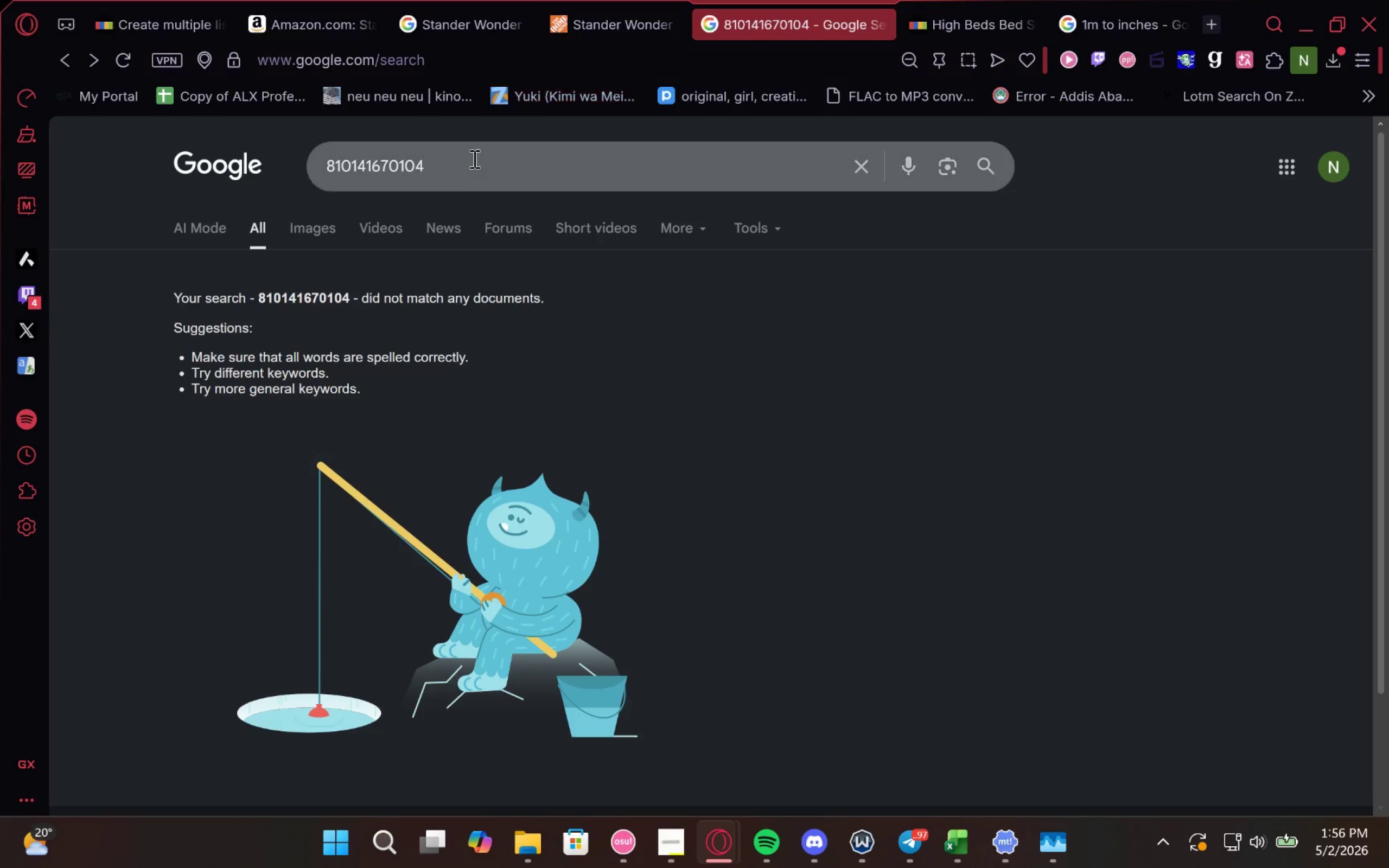 
left_click_drag(start_coordinate=[458, 183], to_coordinate=[229, 190])
 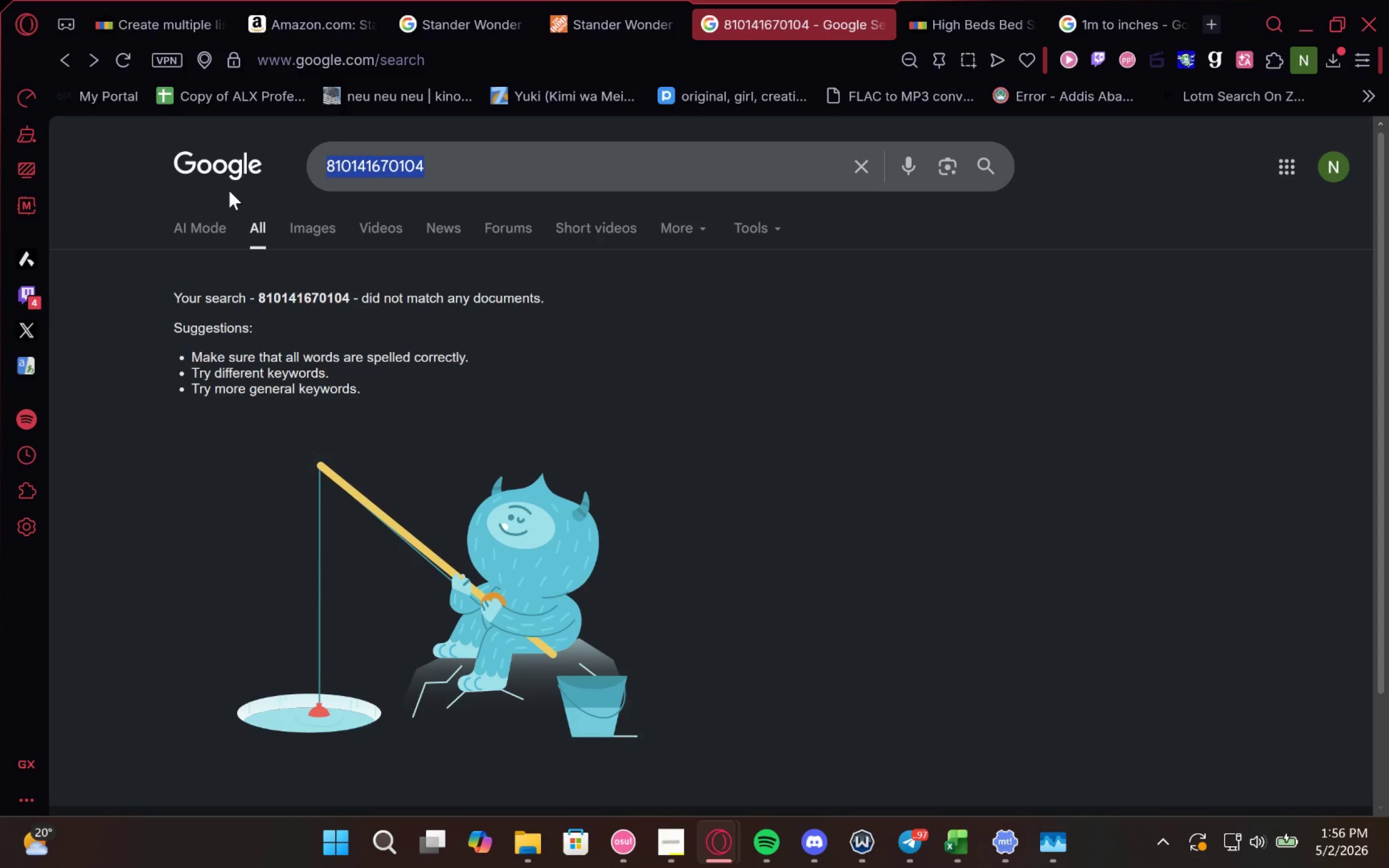 
key(Control+V)
 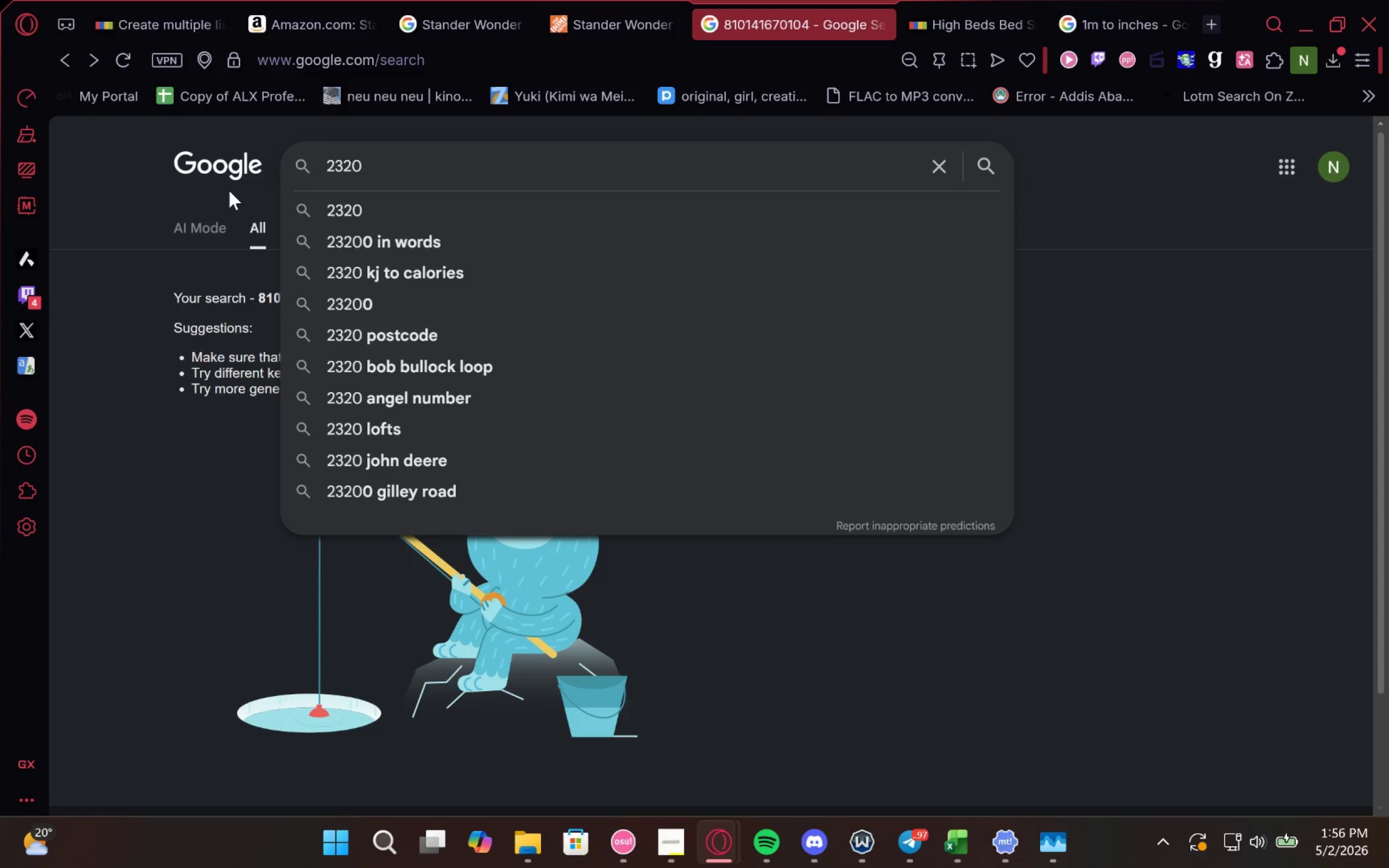 
type( stander)
 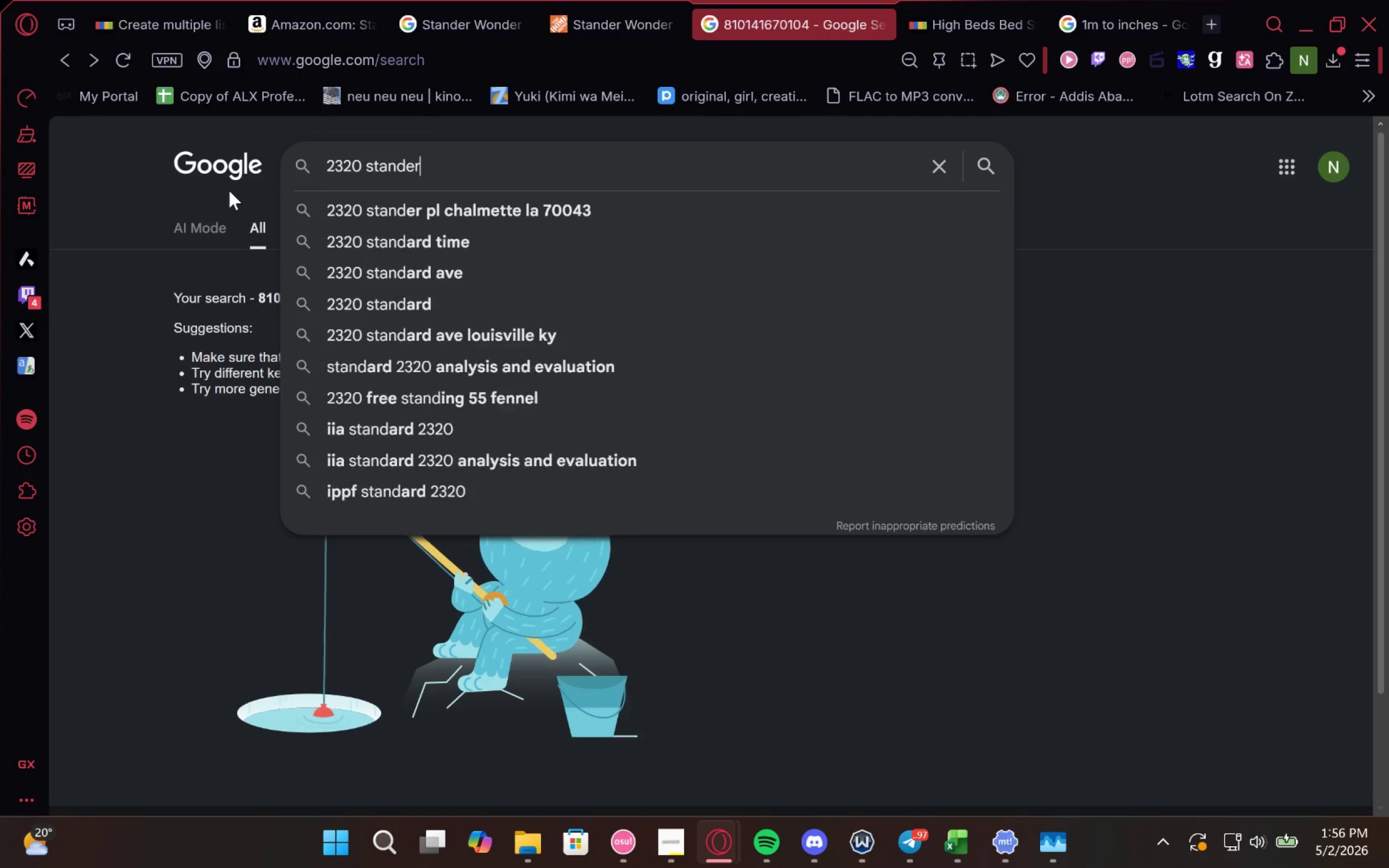 
key(Enter)
 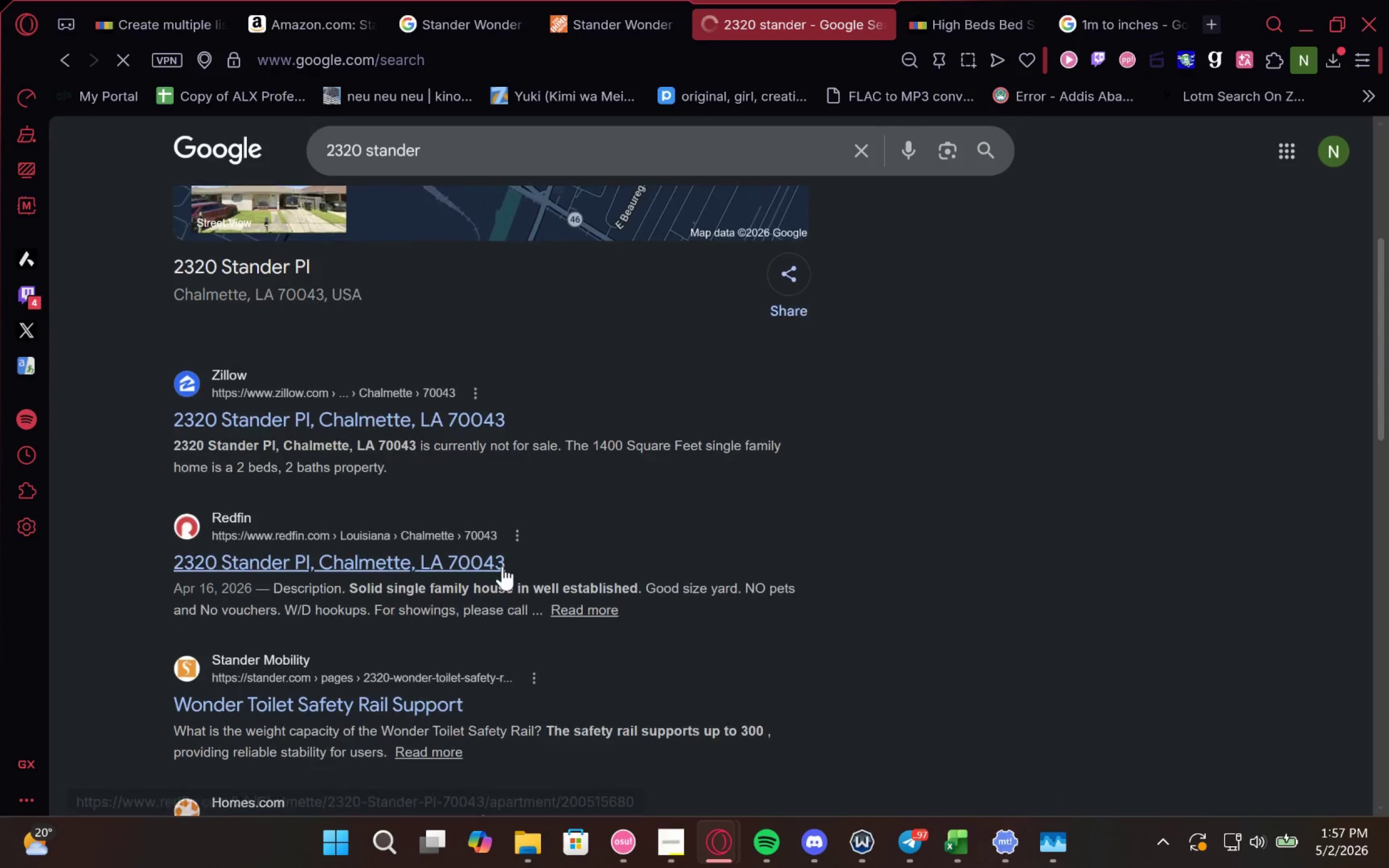 
wait(8.14)
 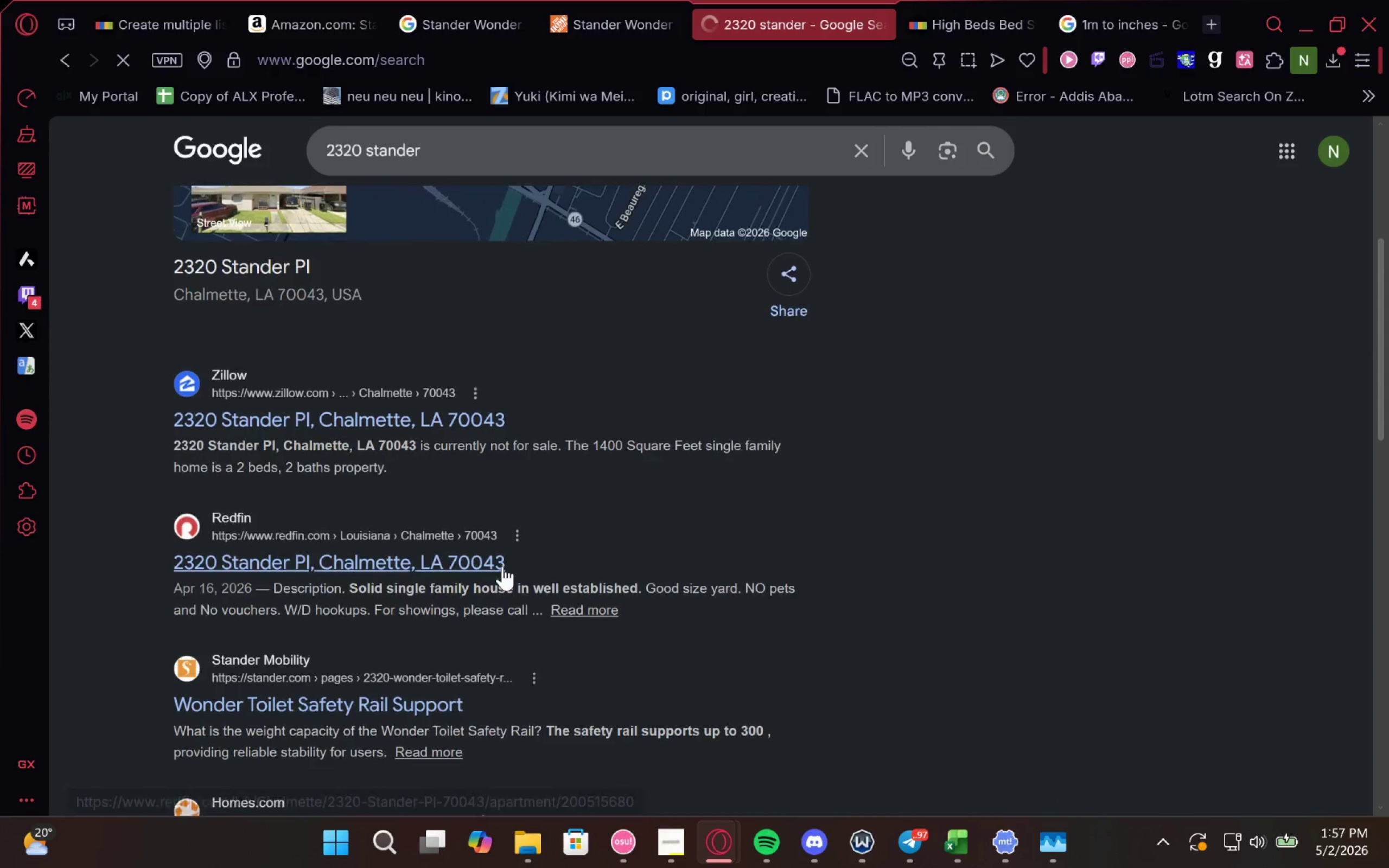 
left_click([420, 526])
 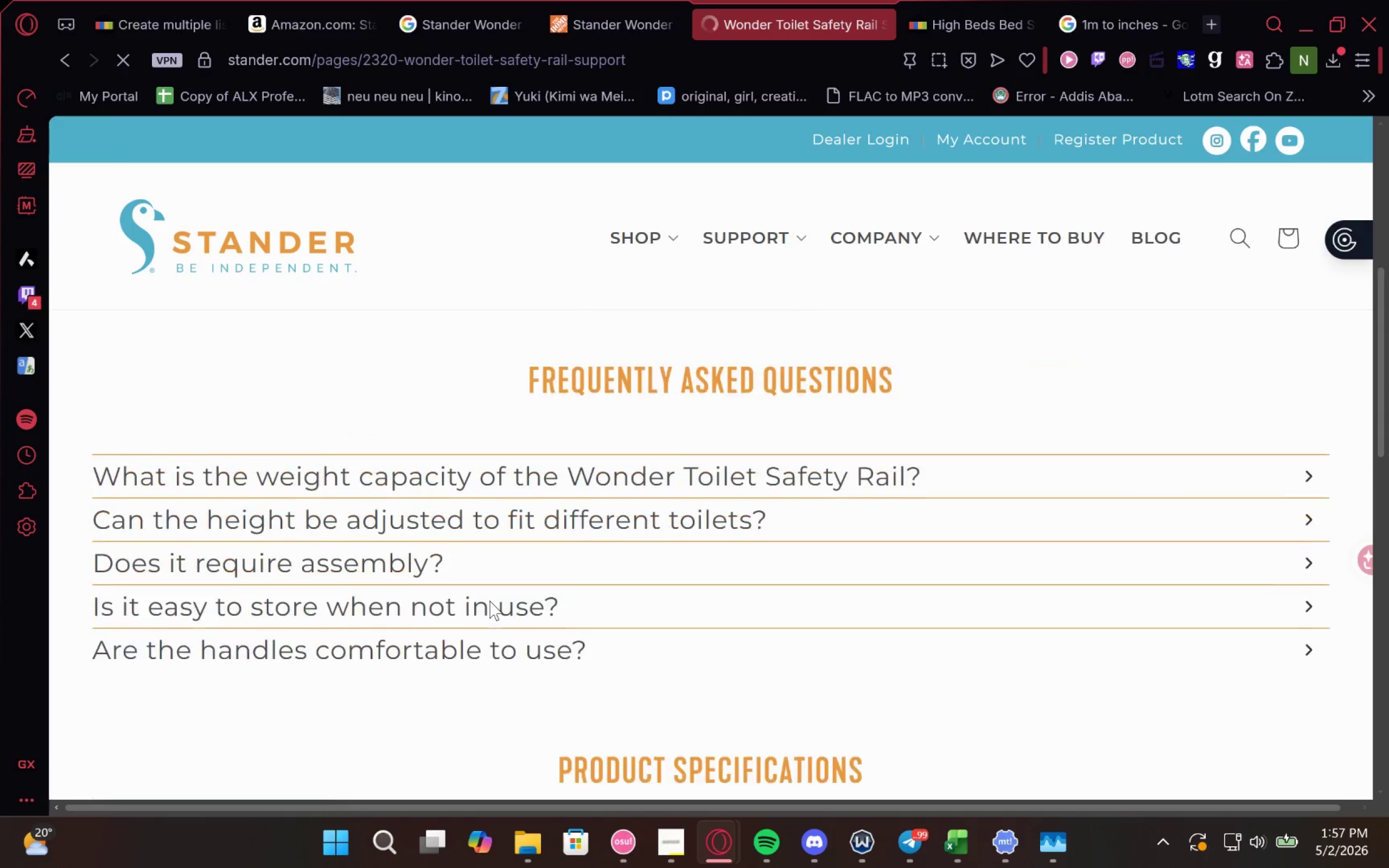 
wait(18.06)
 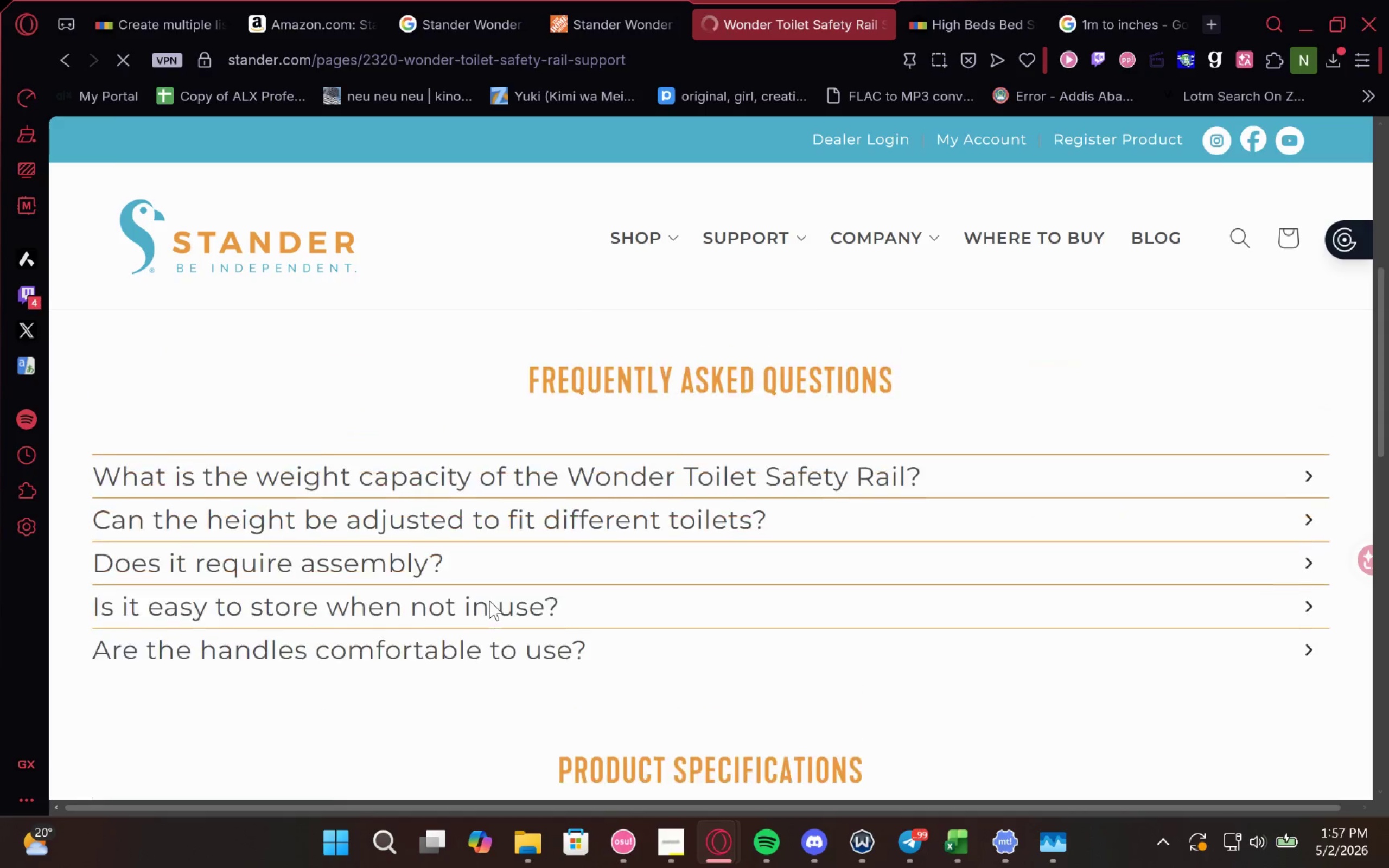 
left_click([294, 7])
 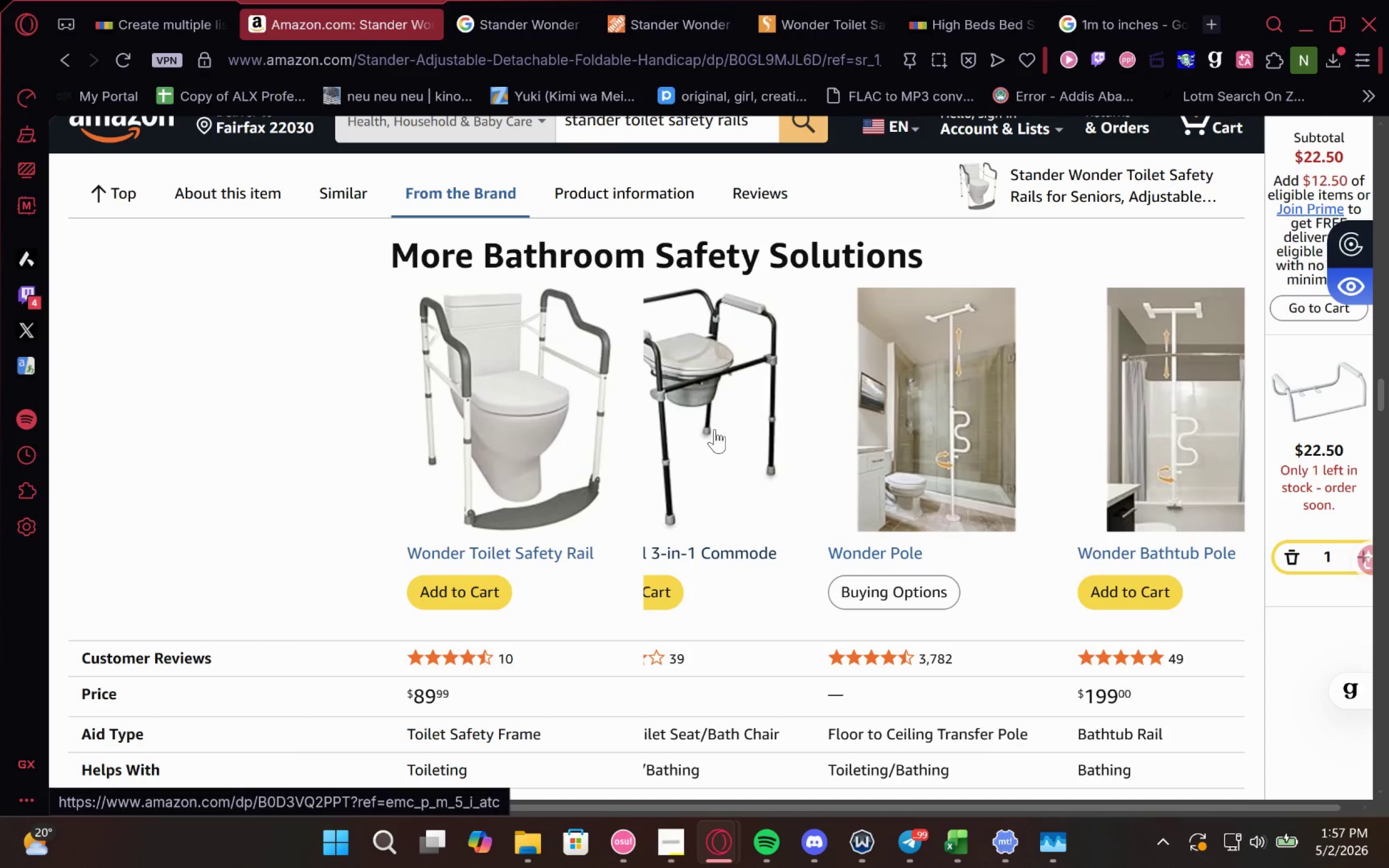 
wait(20.81)
 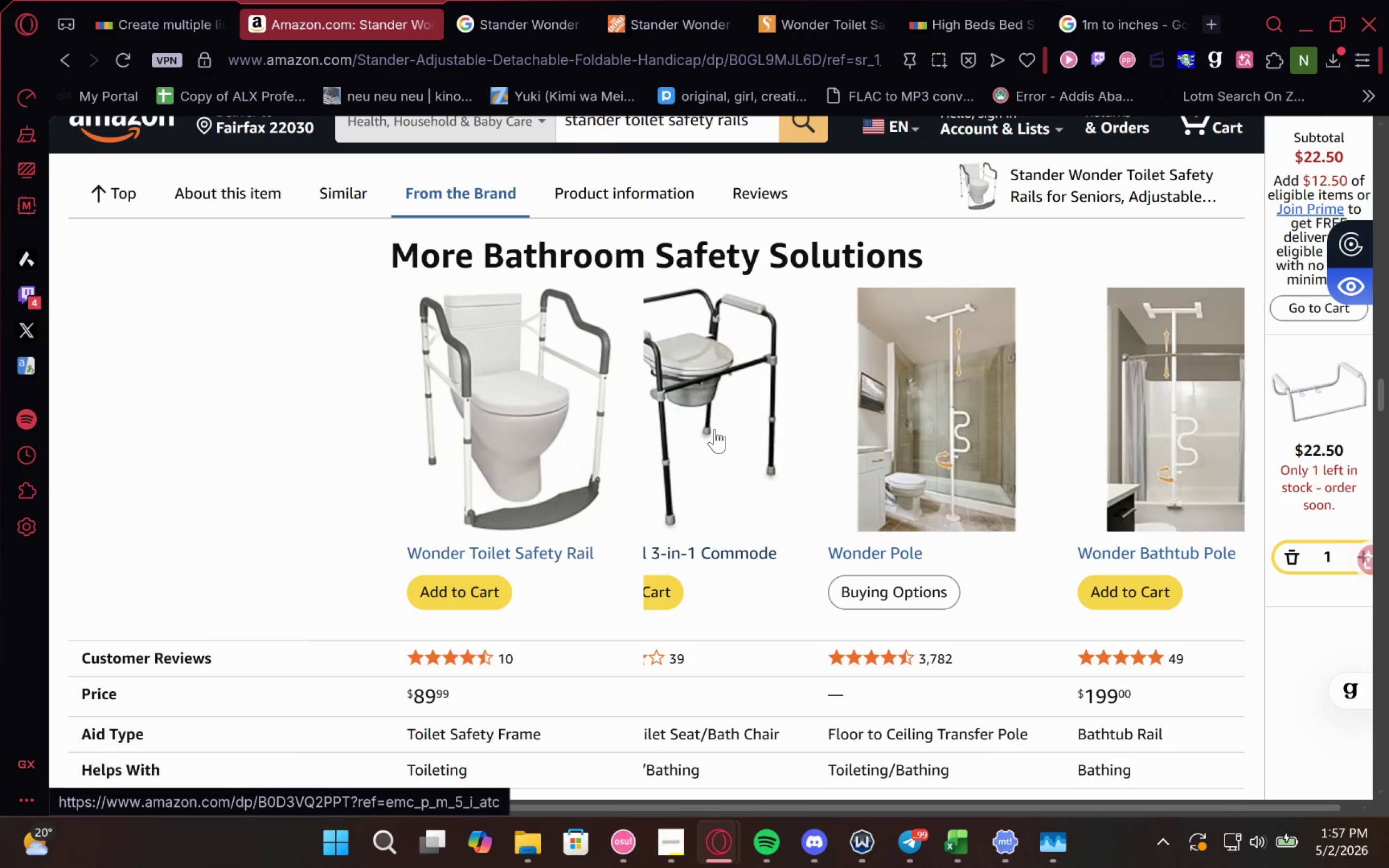 
left_click([524, 469])
 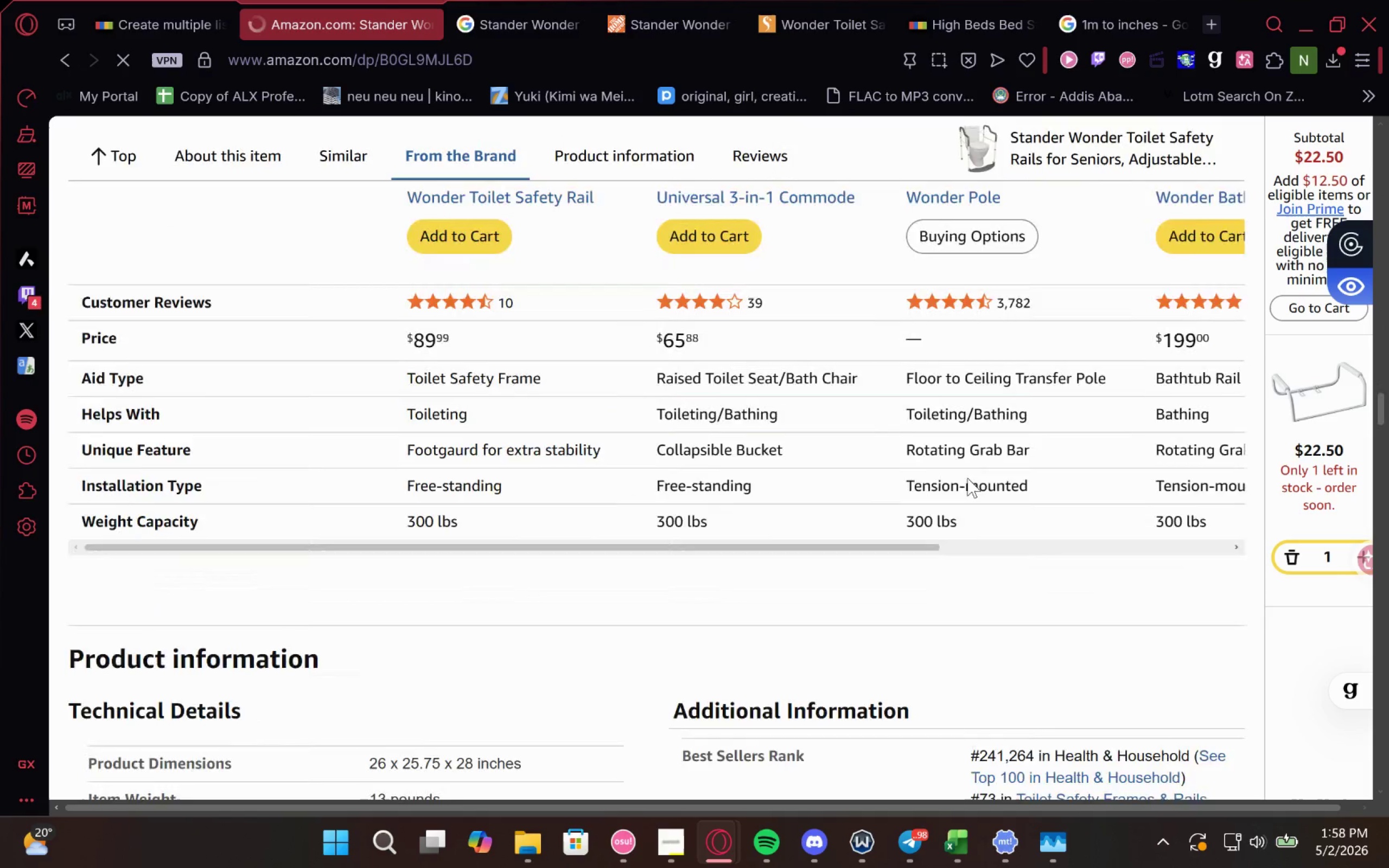 
wait(26.64)
 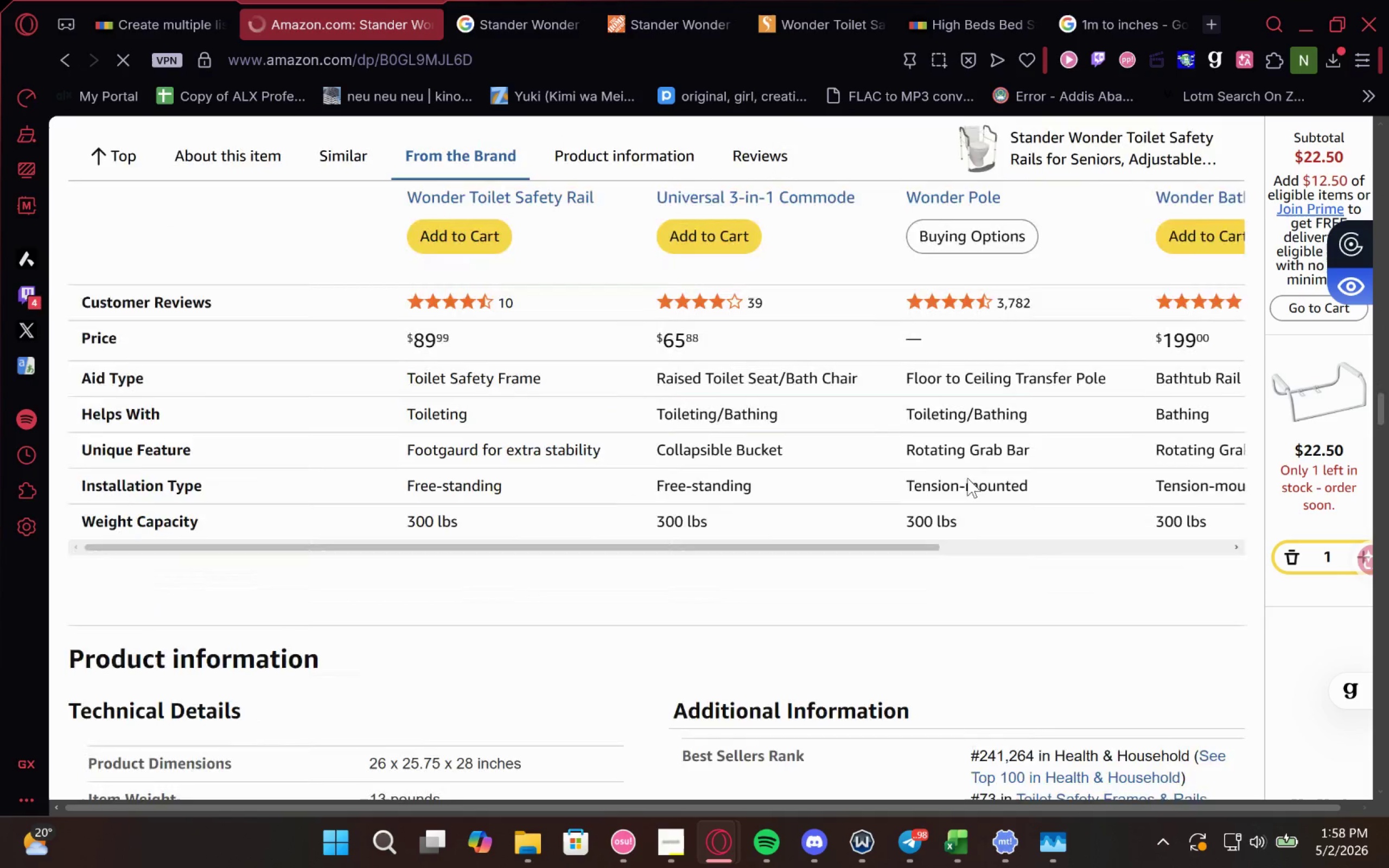 
double_click([403, 448])
 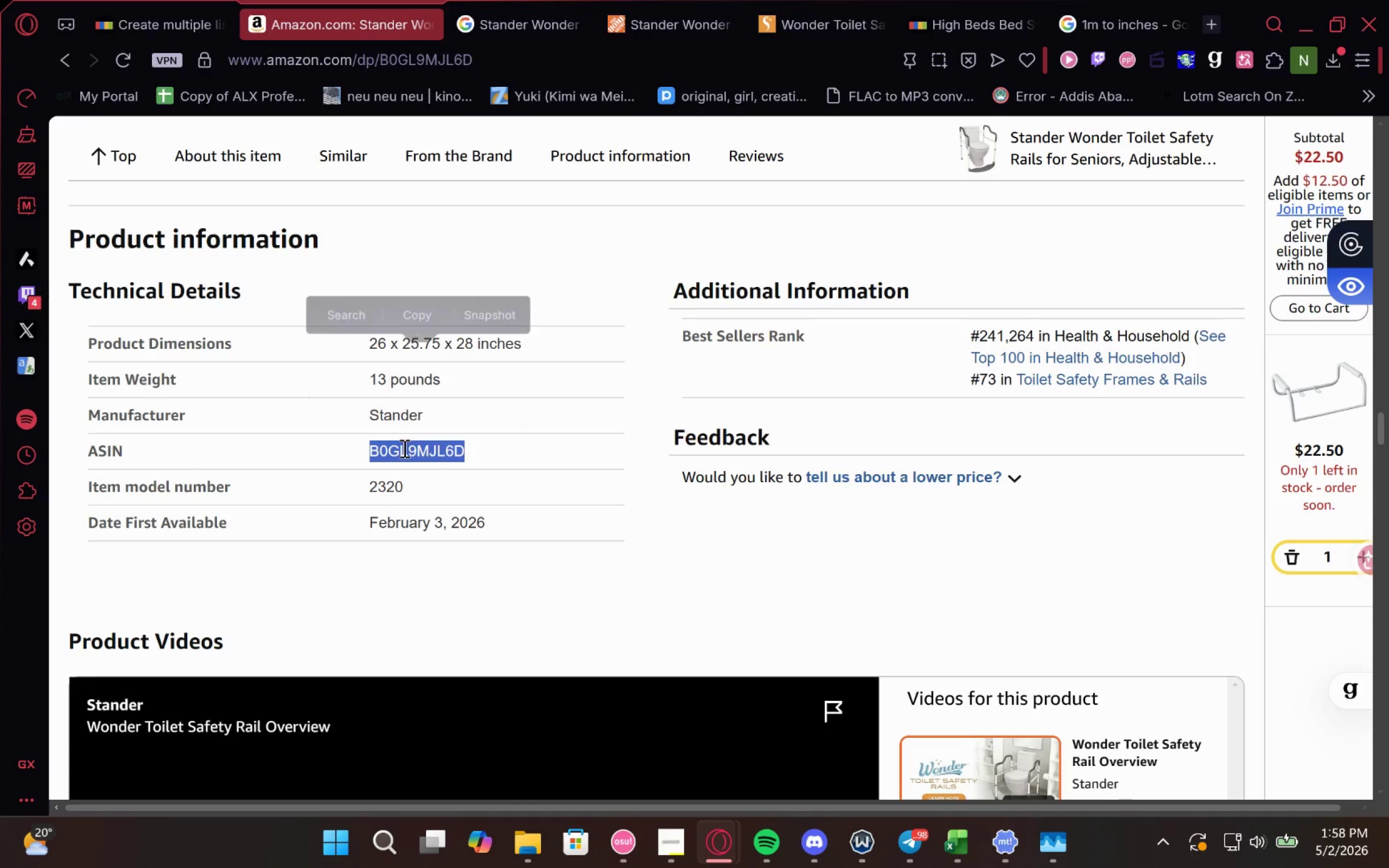 
key(Control+C)
 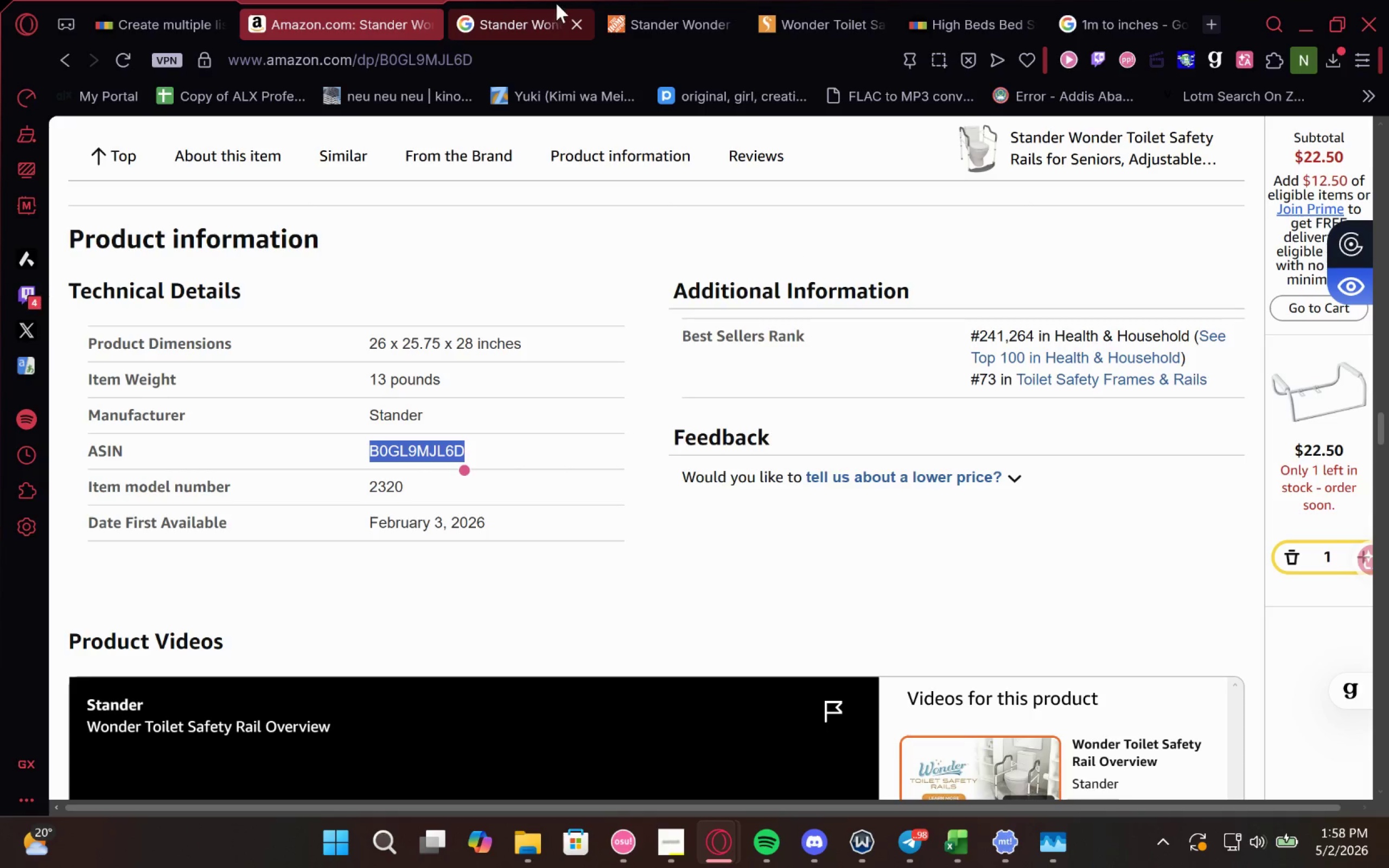 
key(Control+C)
 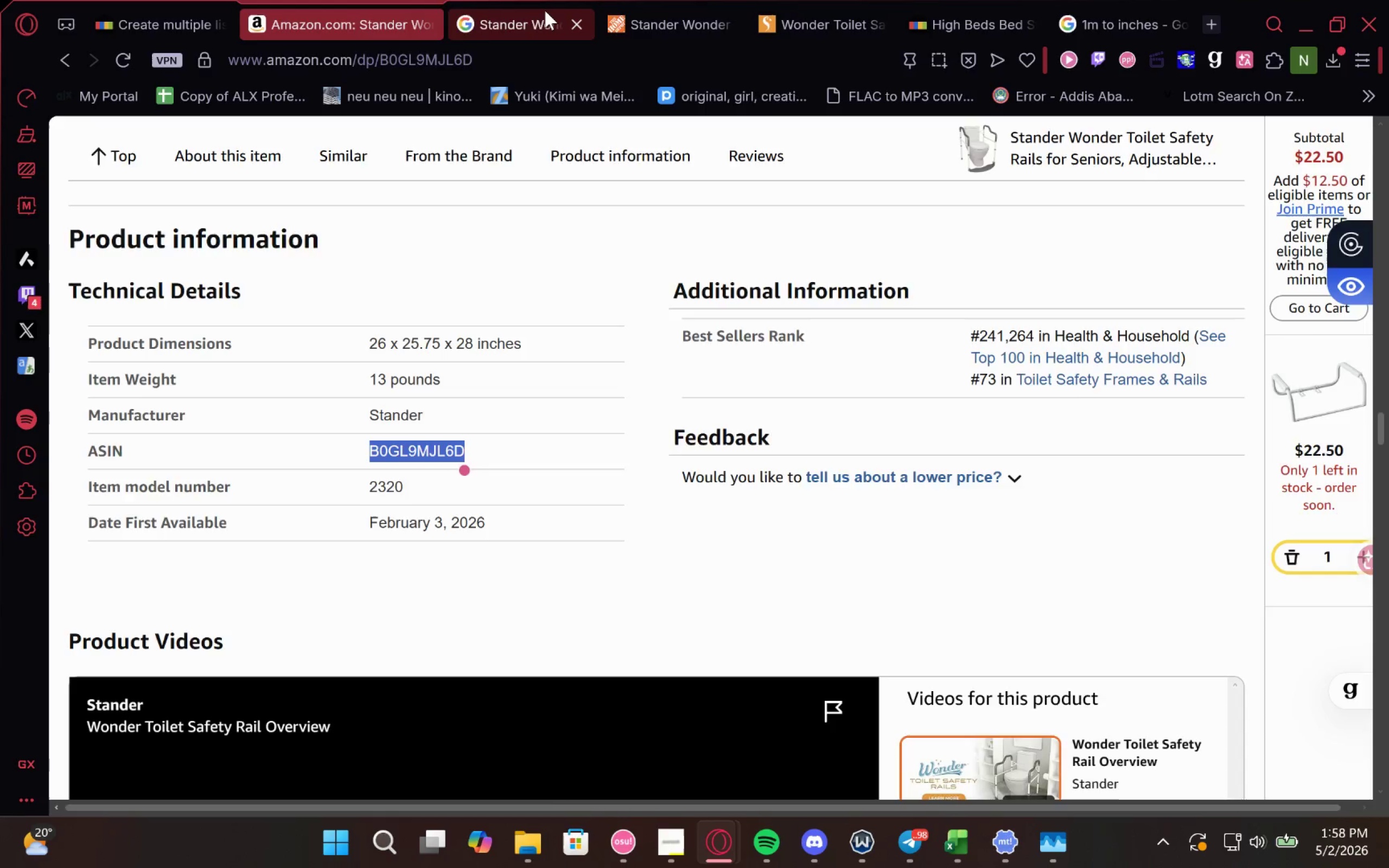 
left_click([545, 10])
 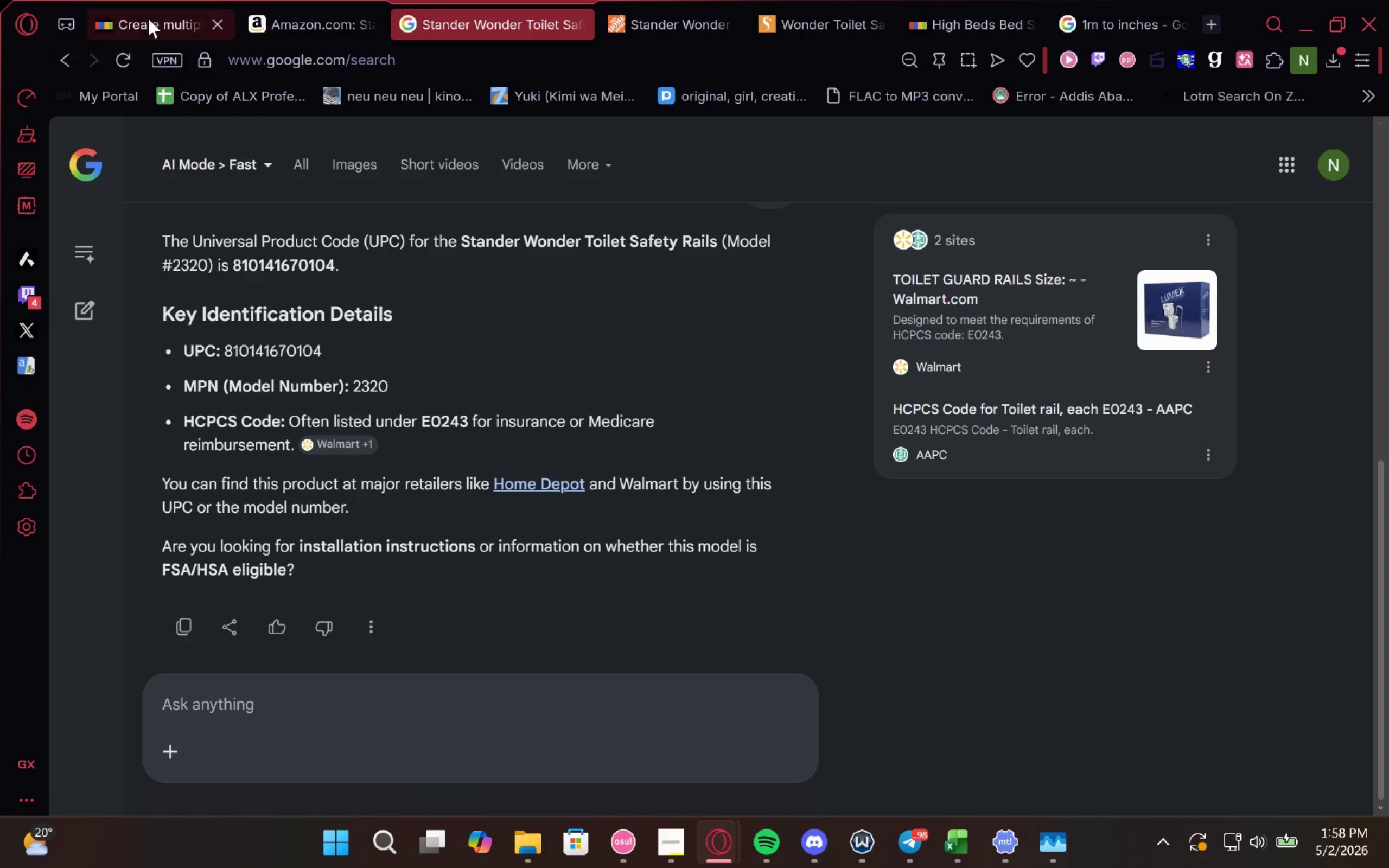 
left_click([297, 166])
 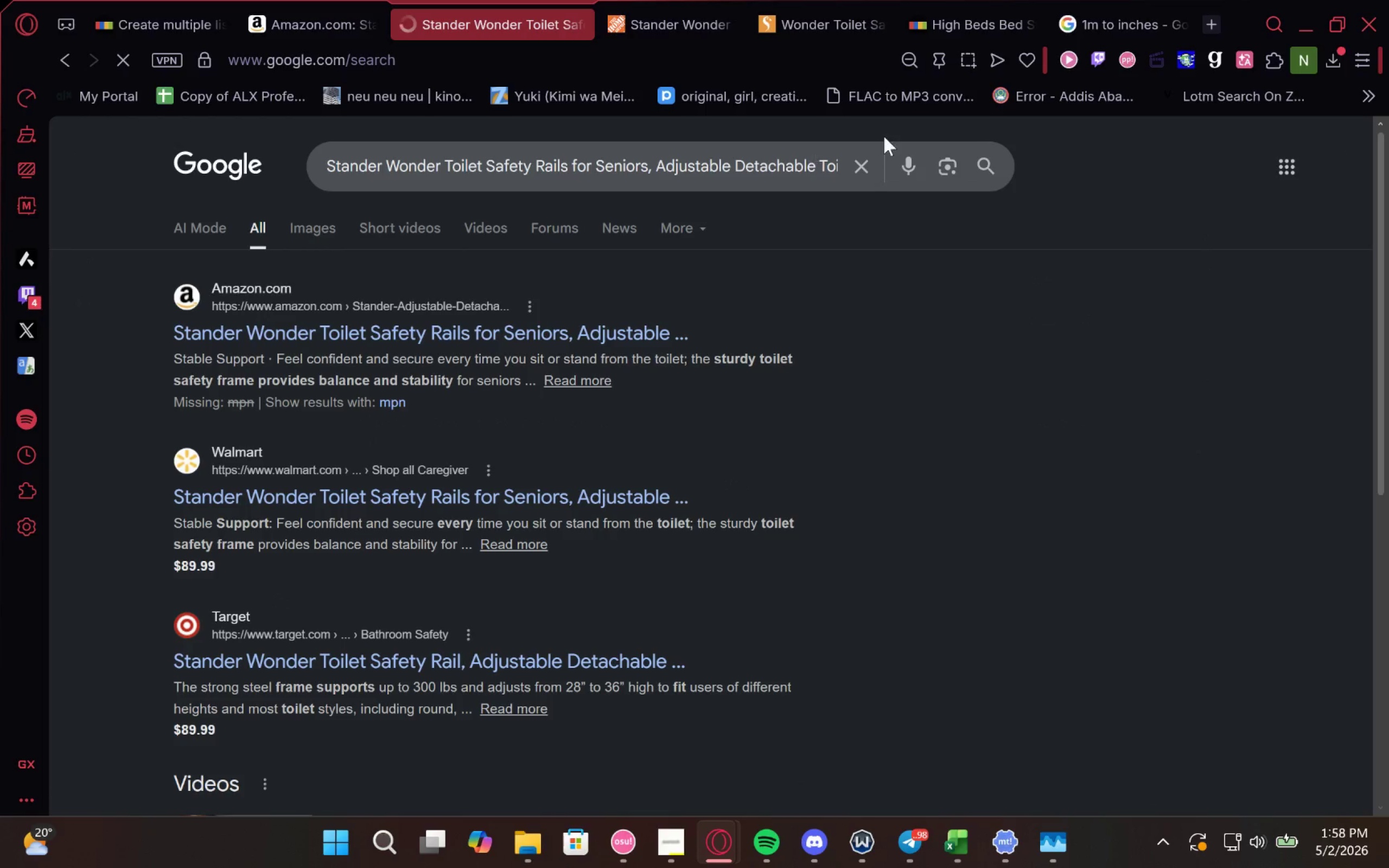 
left_click([857, 167])
 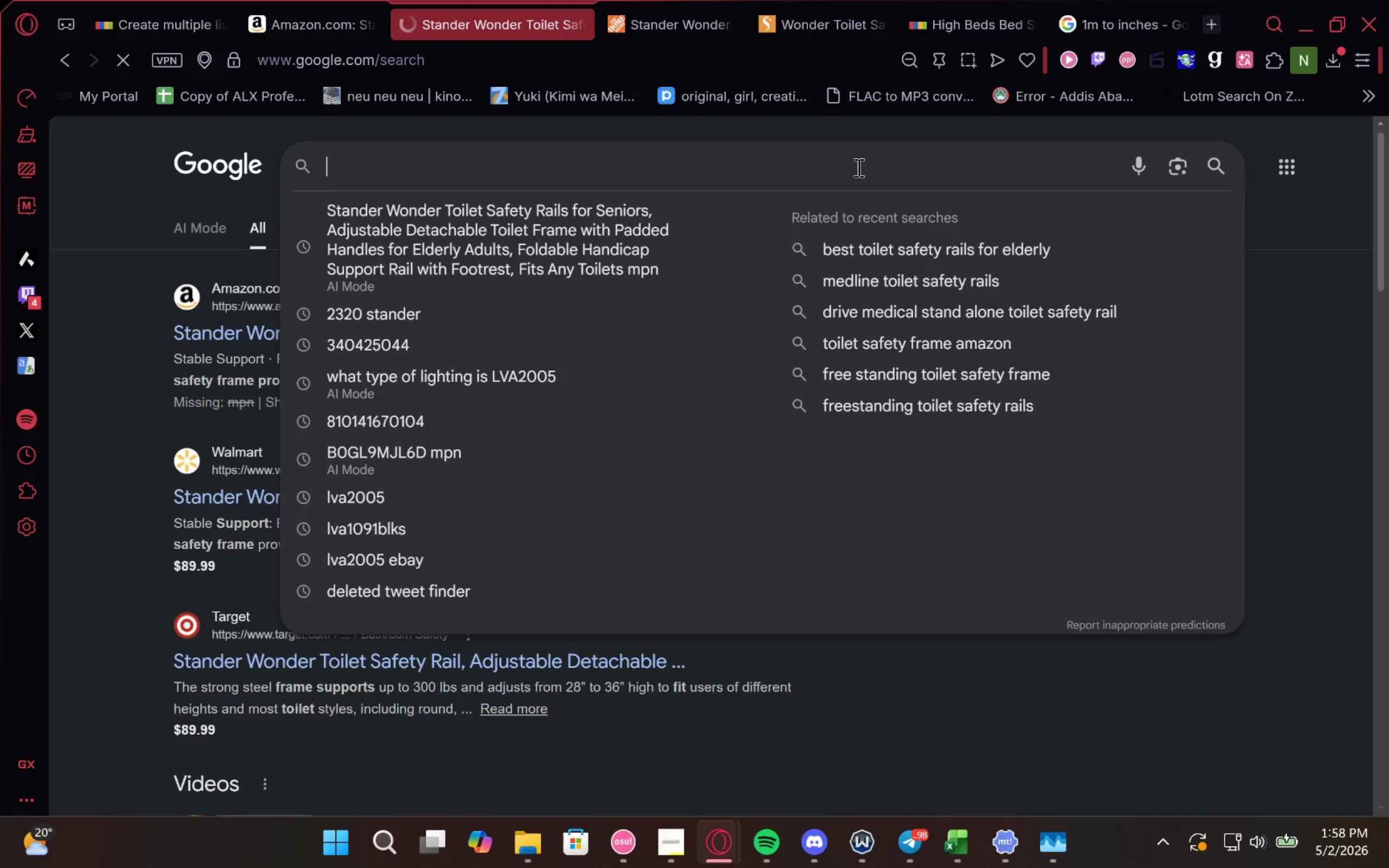 
type(pc from asin fin)
 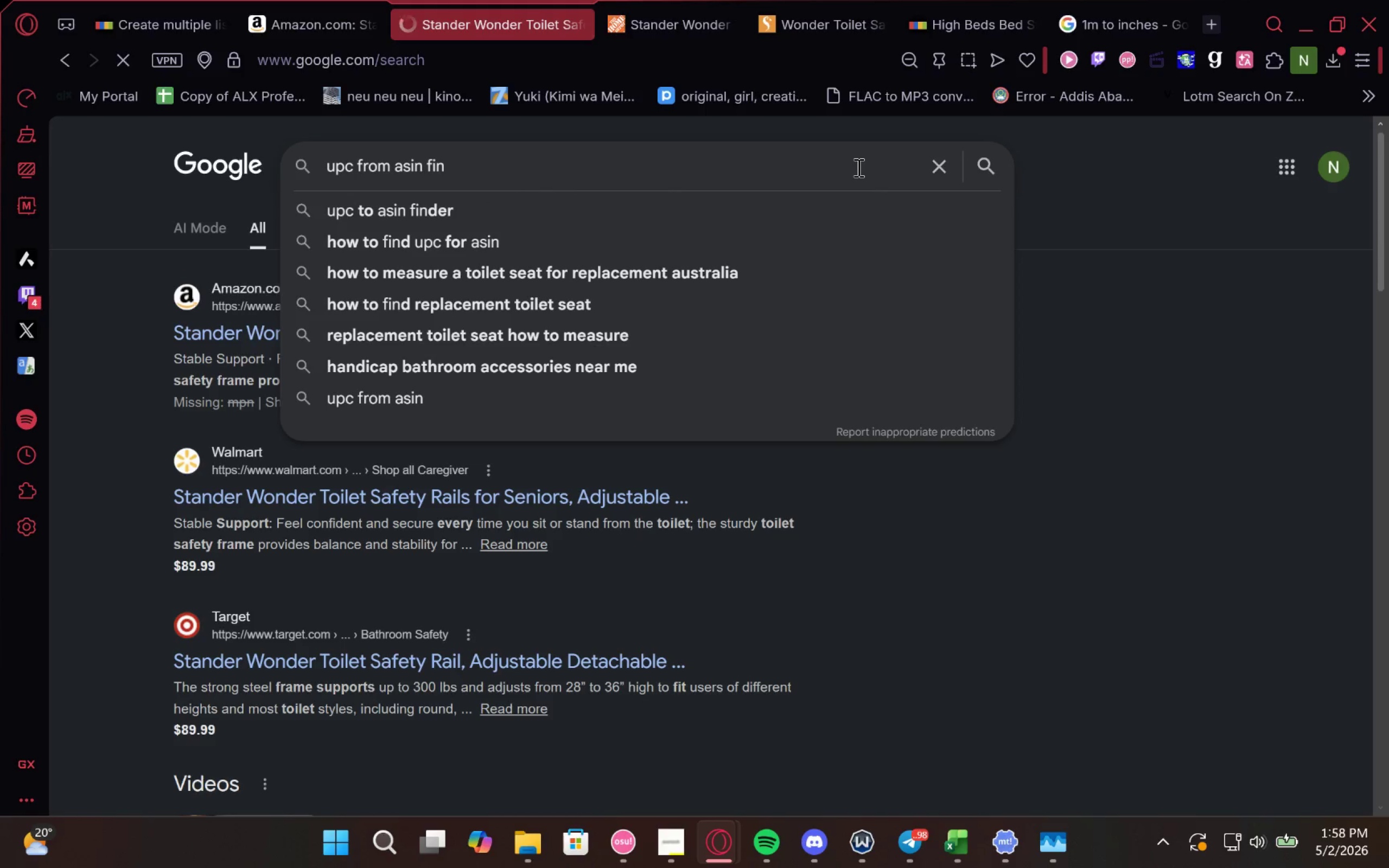 
key(ArrowDown)
 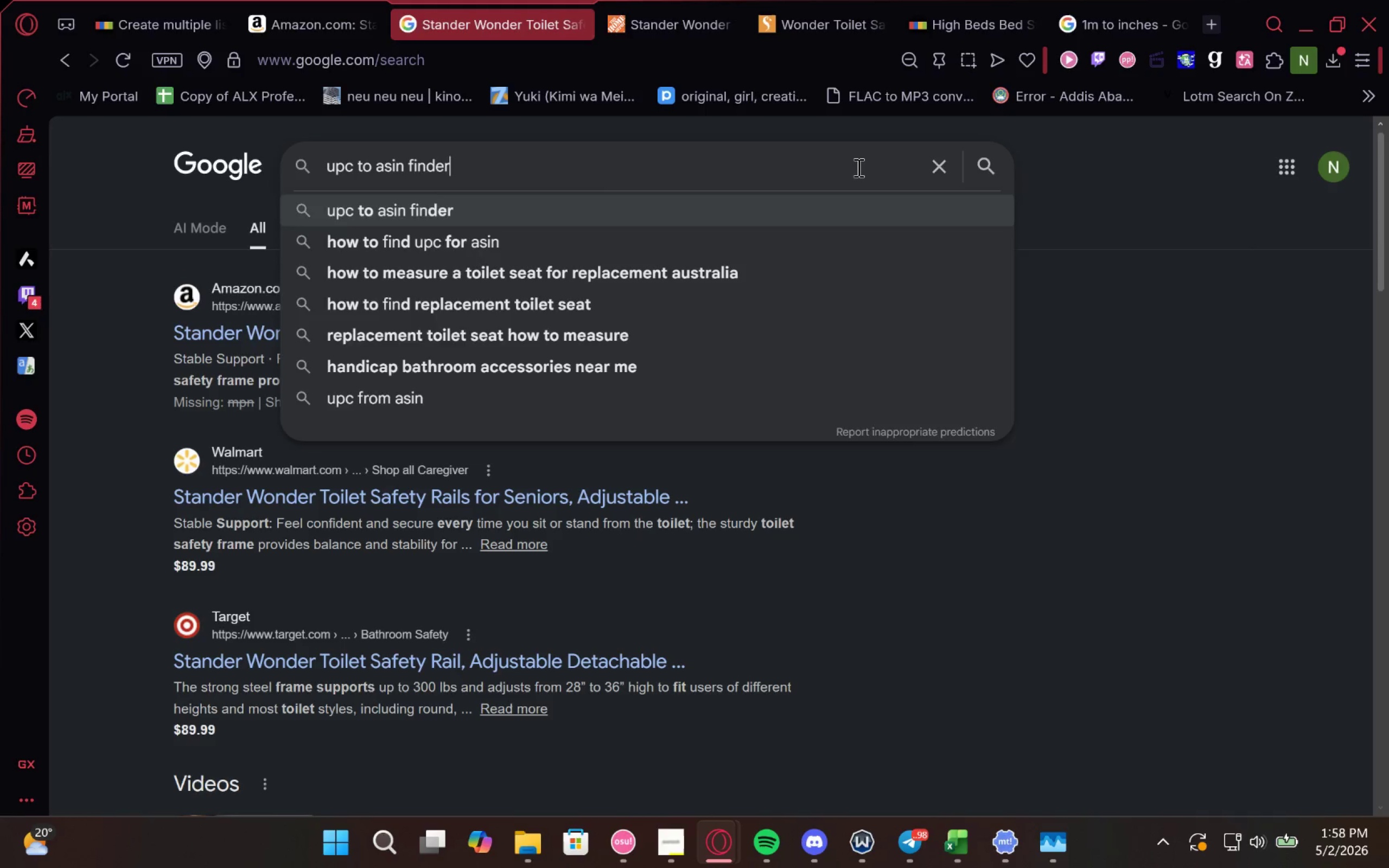 
key(Enter)
 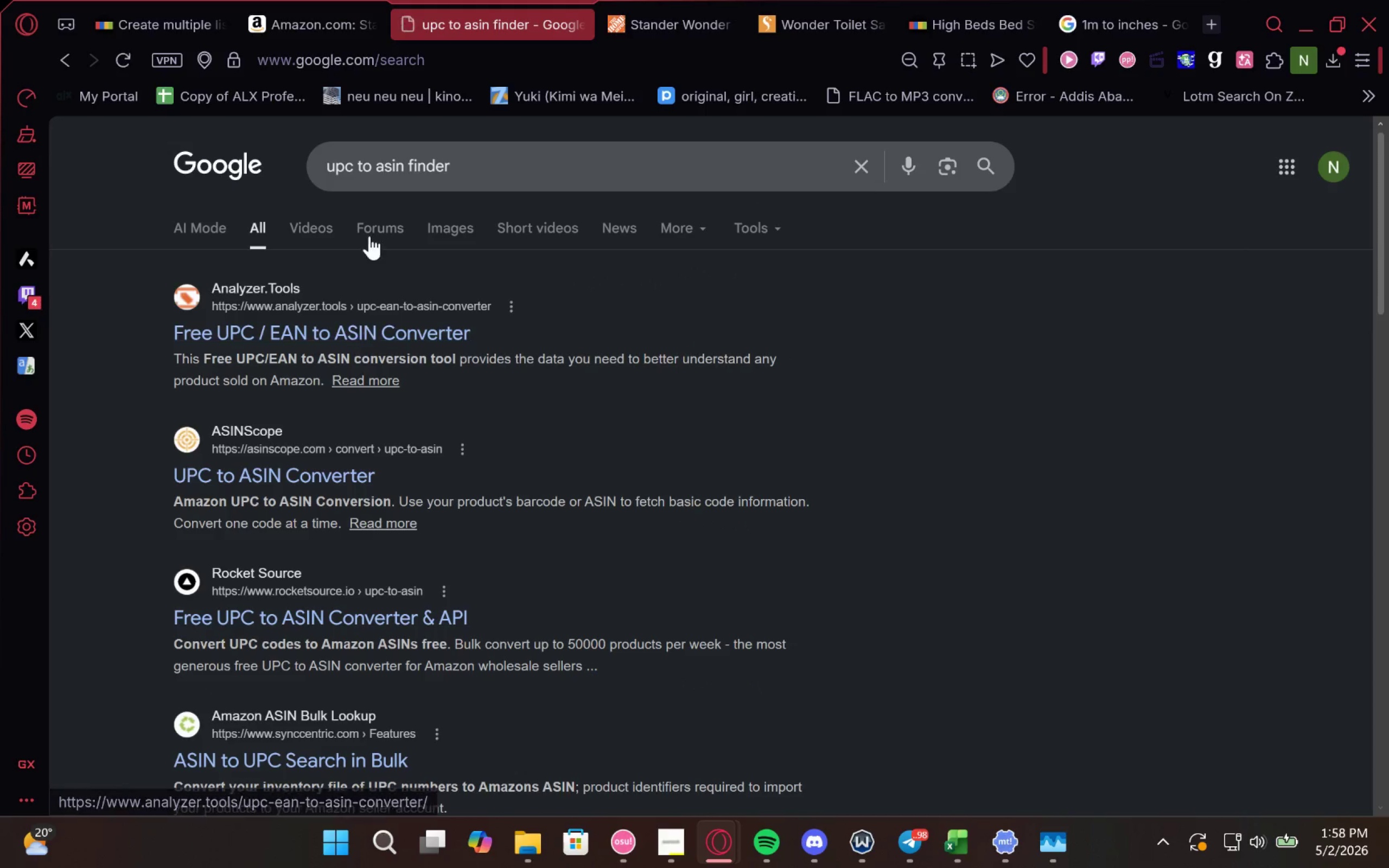 
left_click_drag(start_coordinate=[541, 168], to_coordinate=[0, 165])
 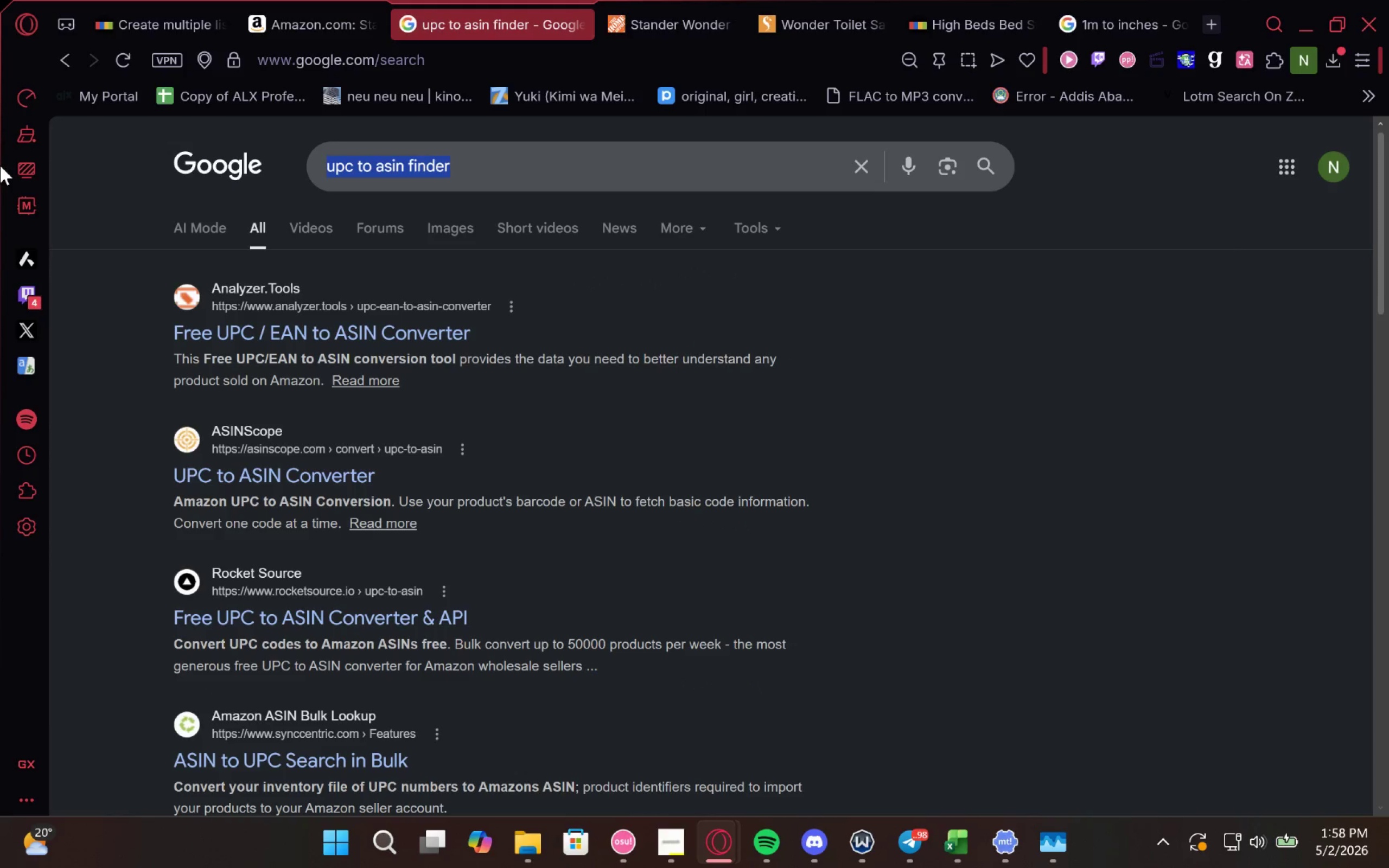 
type(asin to )
 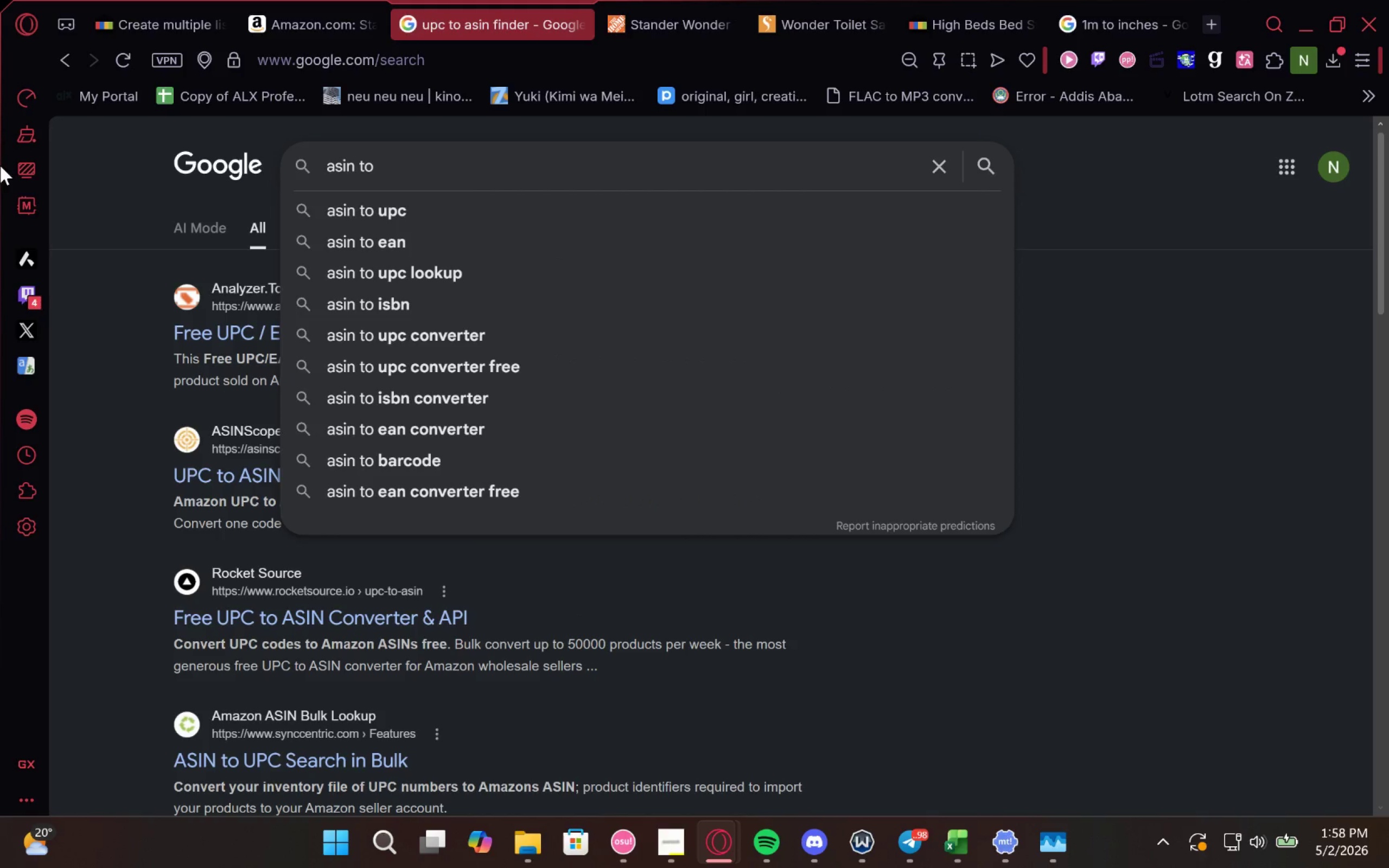 
key(ArrowDown)
 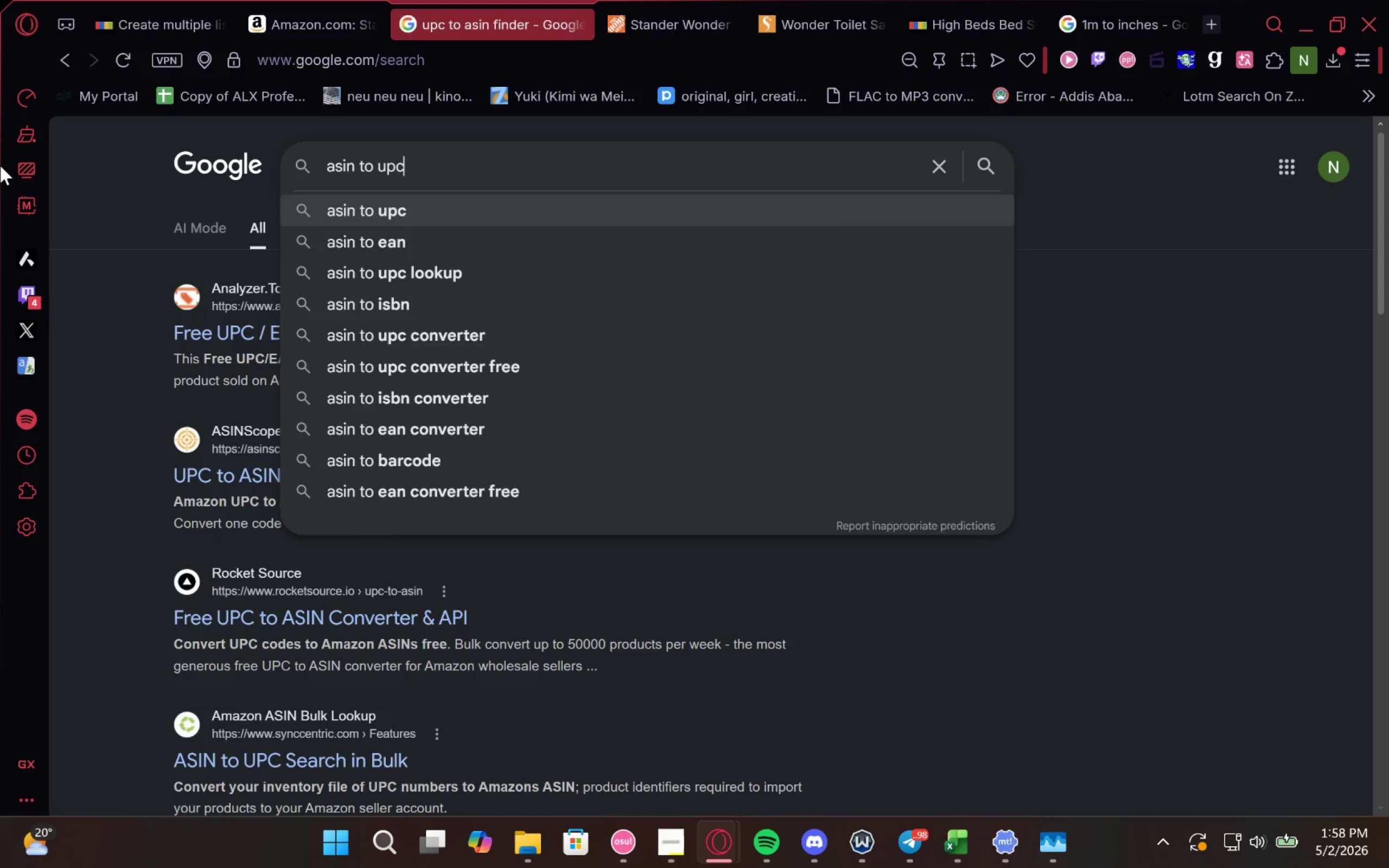 
key(Enter)
 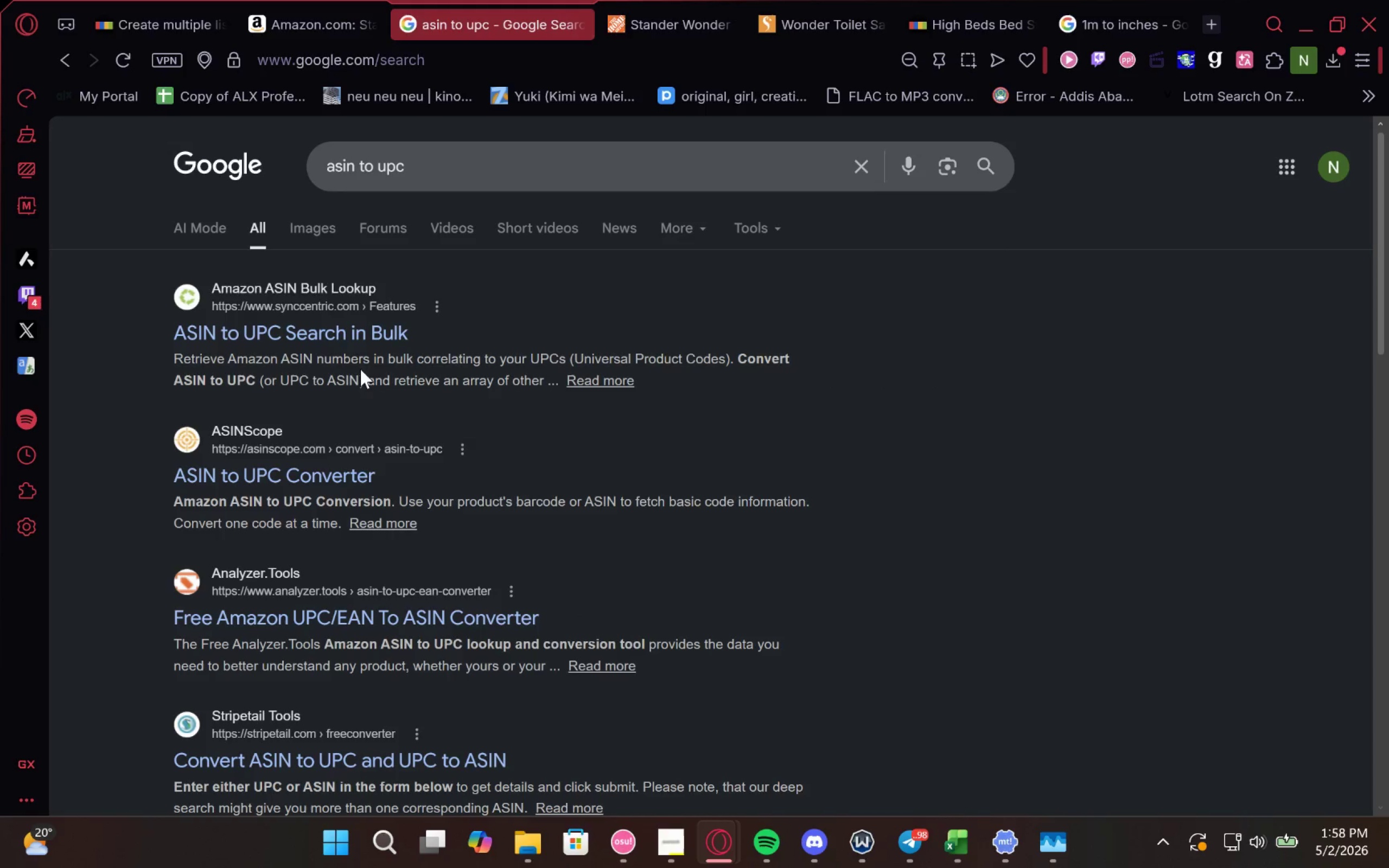 
left_click([383, 333])
 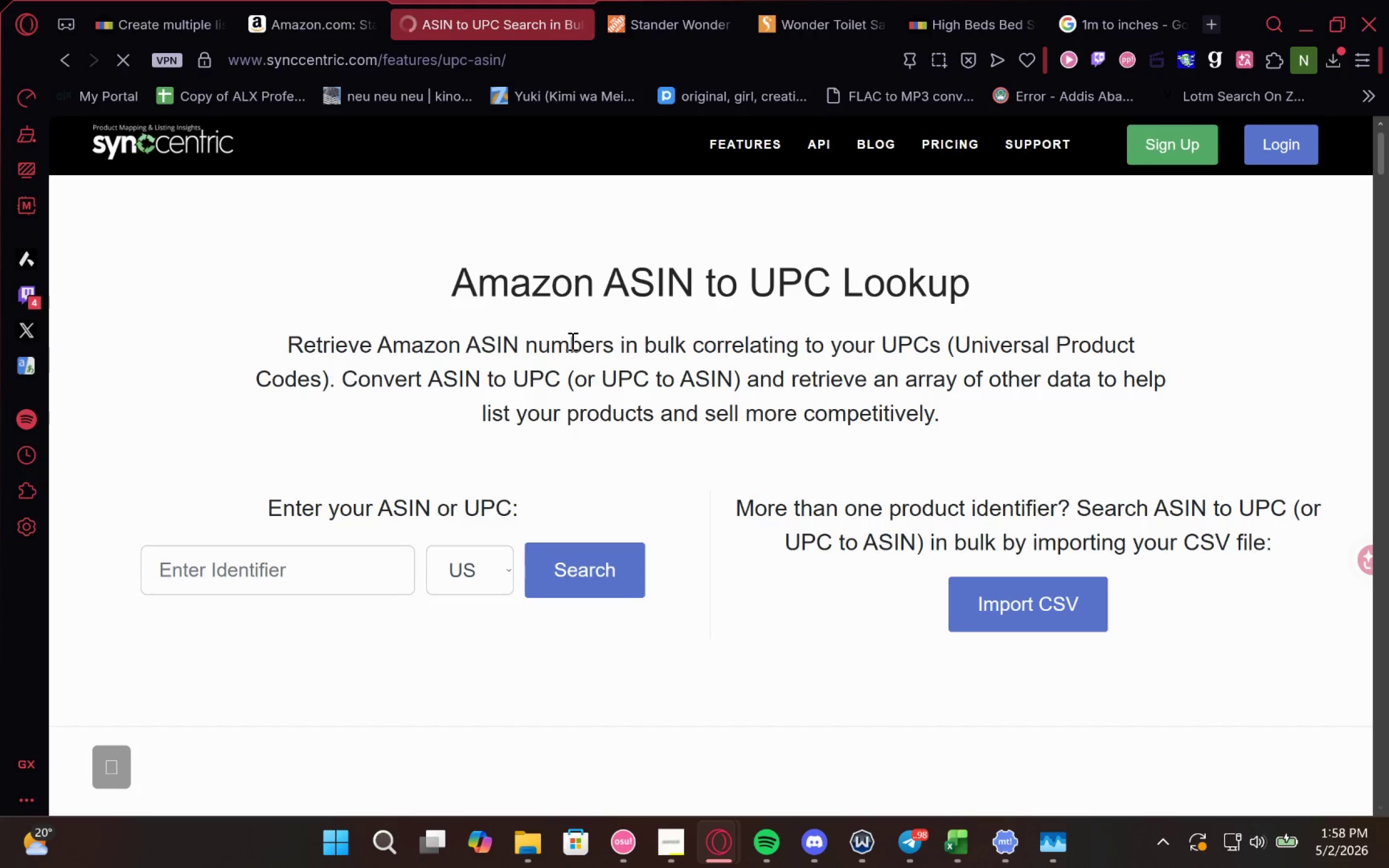 
left_click([373, 576])
 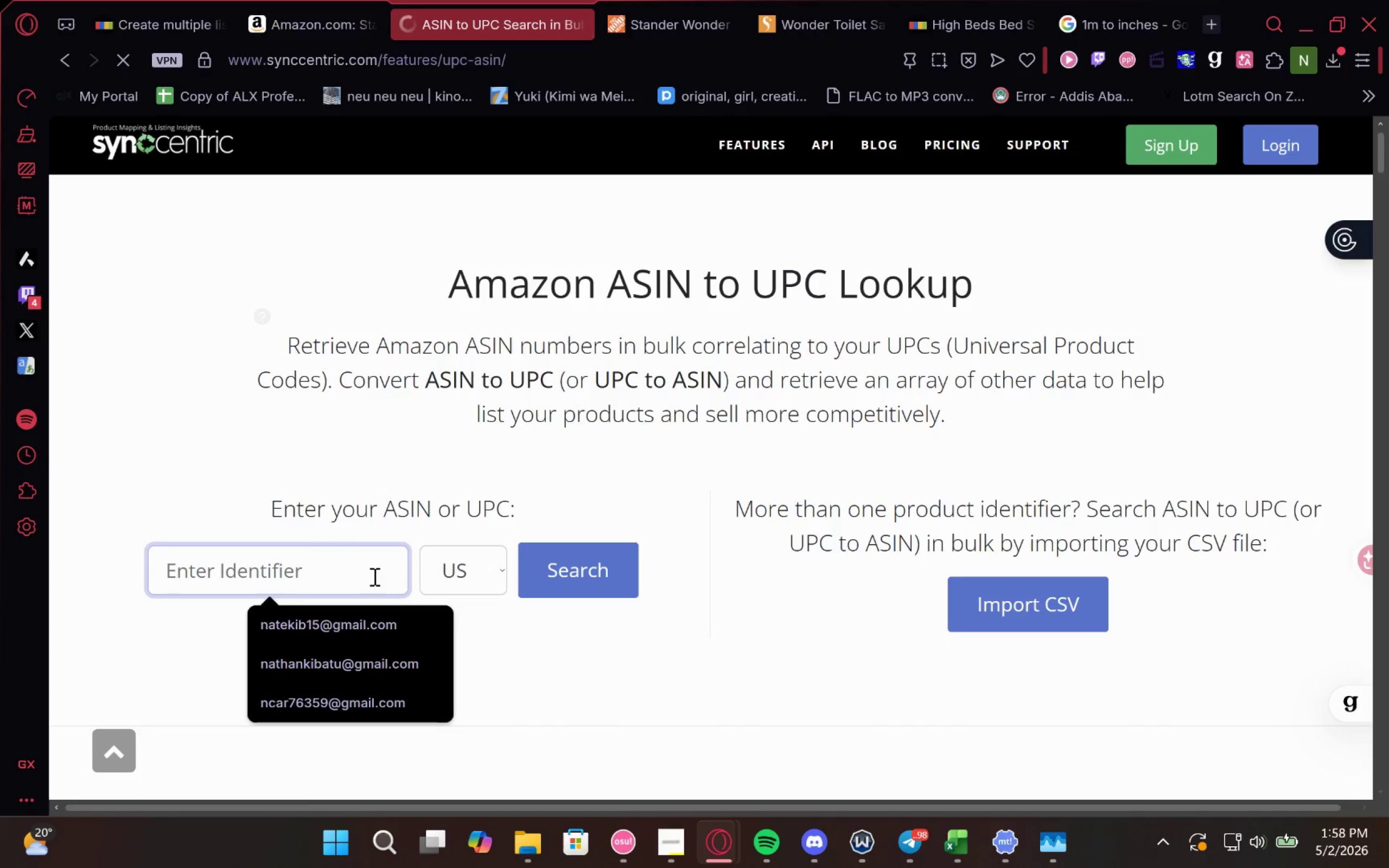 
key(Control+V)
 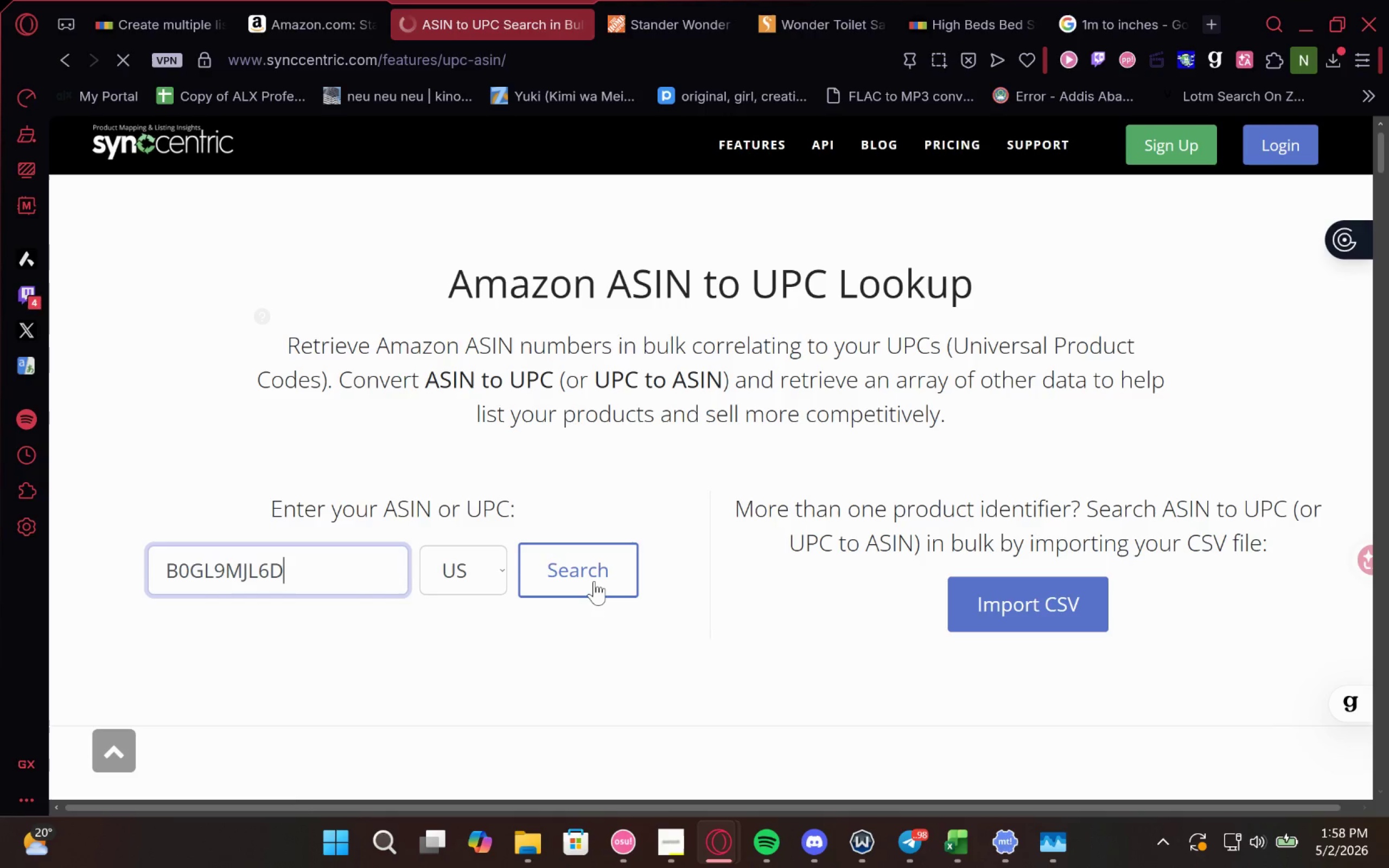 
left_click([594, 581])
 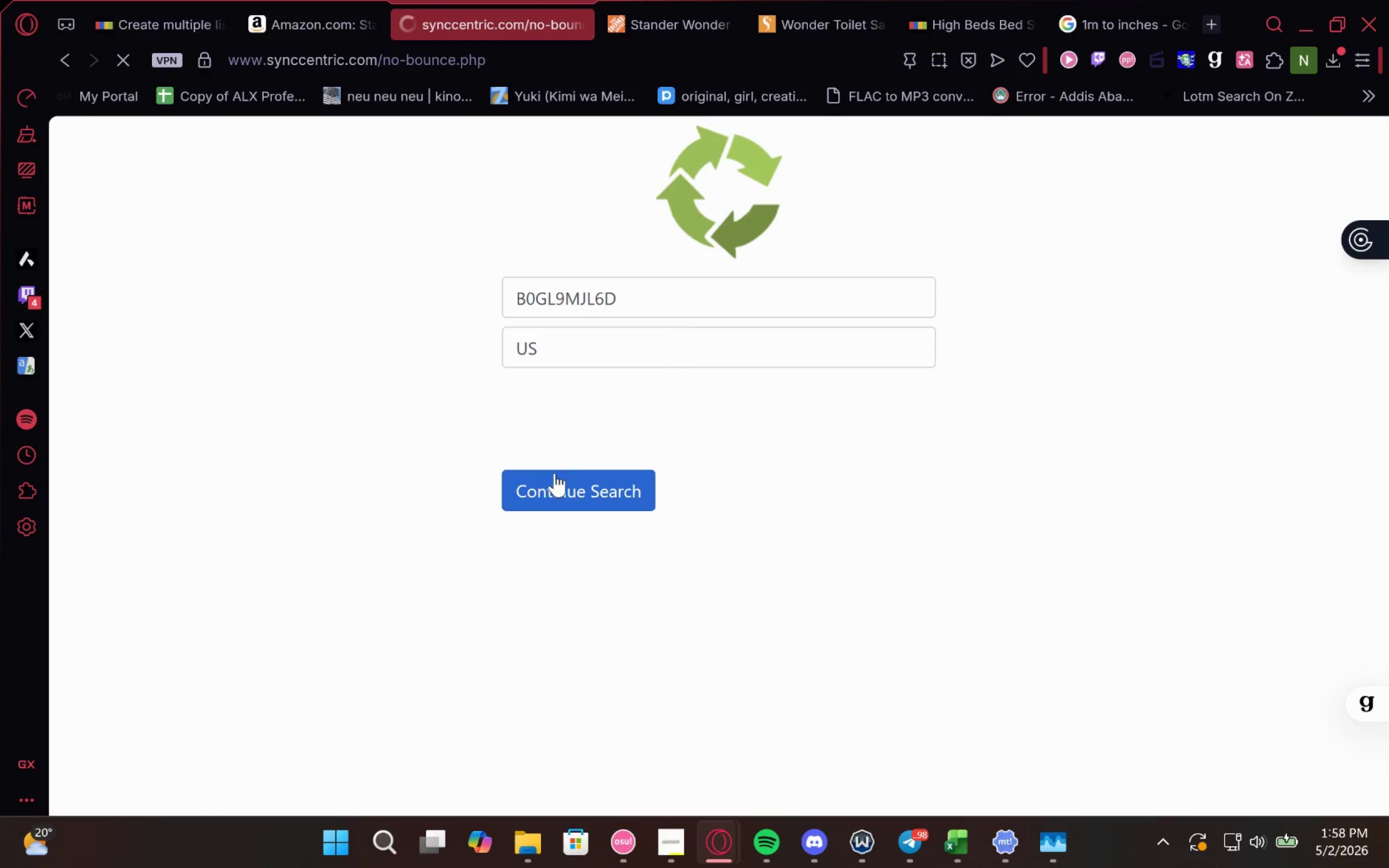 
wait(5.45)
 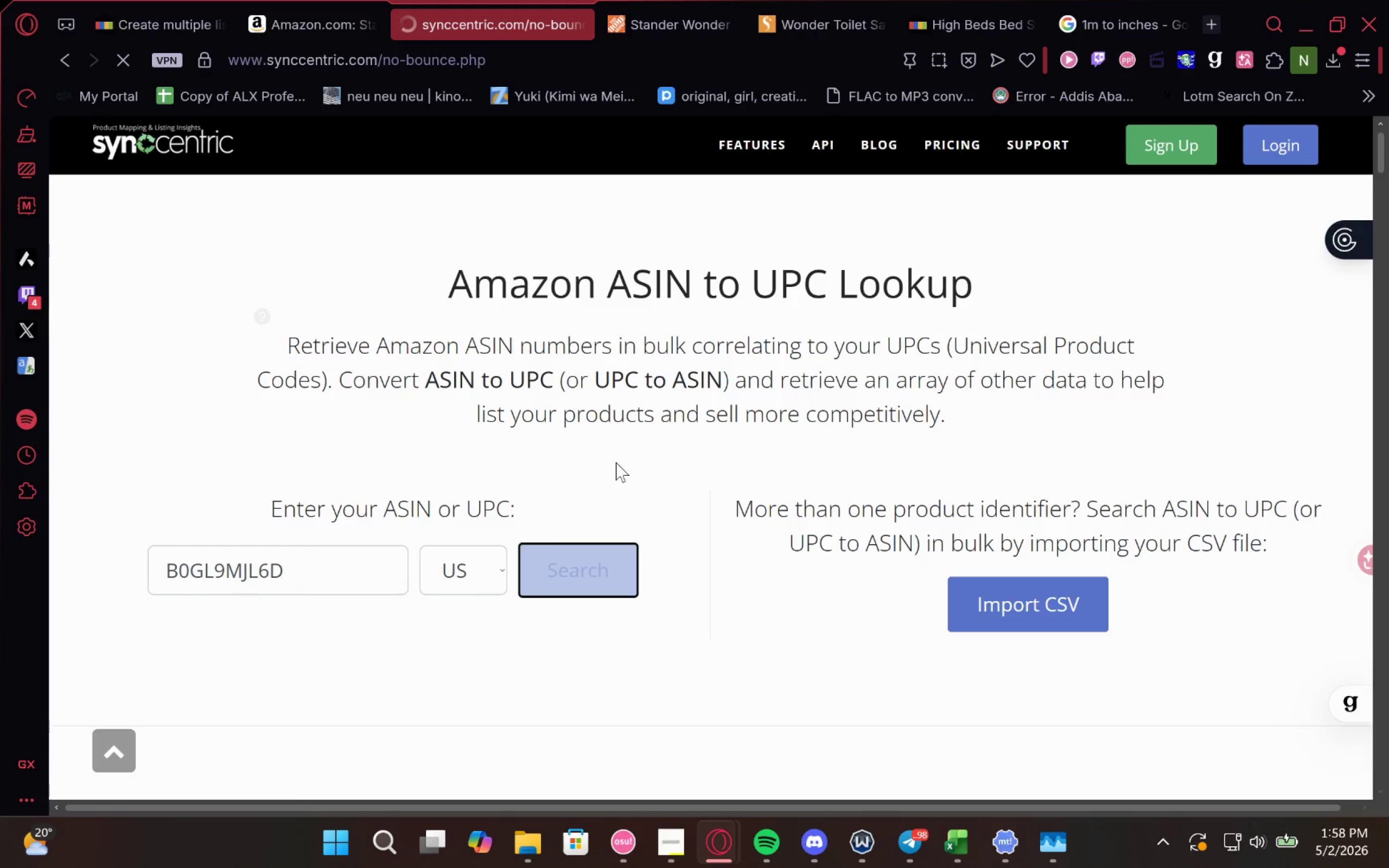 
left_click([539, 421])
 